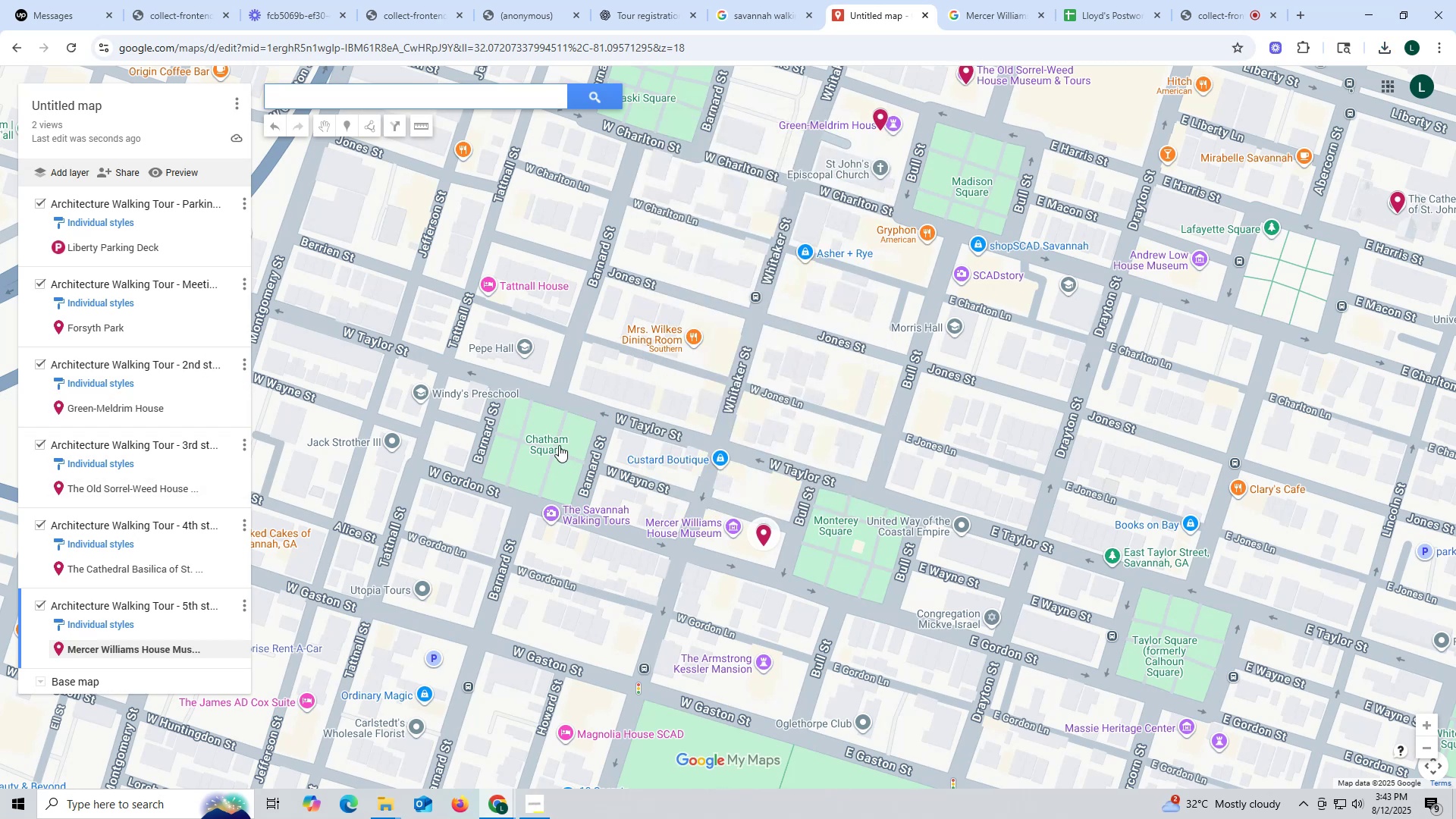 
scroll: coordinate [558, 444], scroll_direction: down, amount: 1.0
 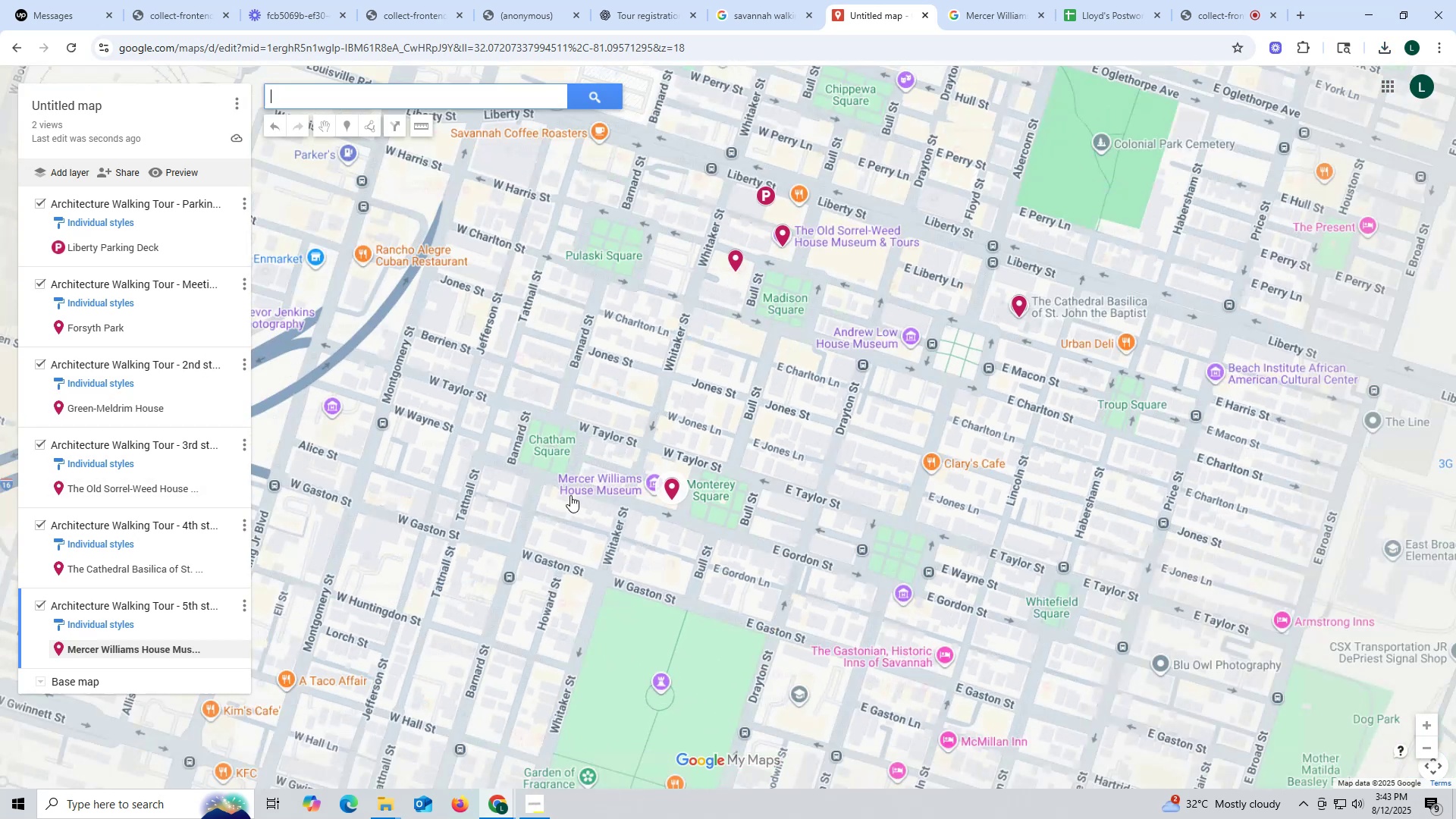 
left_click_drag(start_coordinate=[583, 515], to_coordinate=[590, 401])
 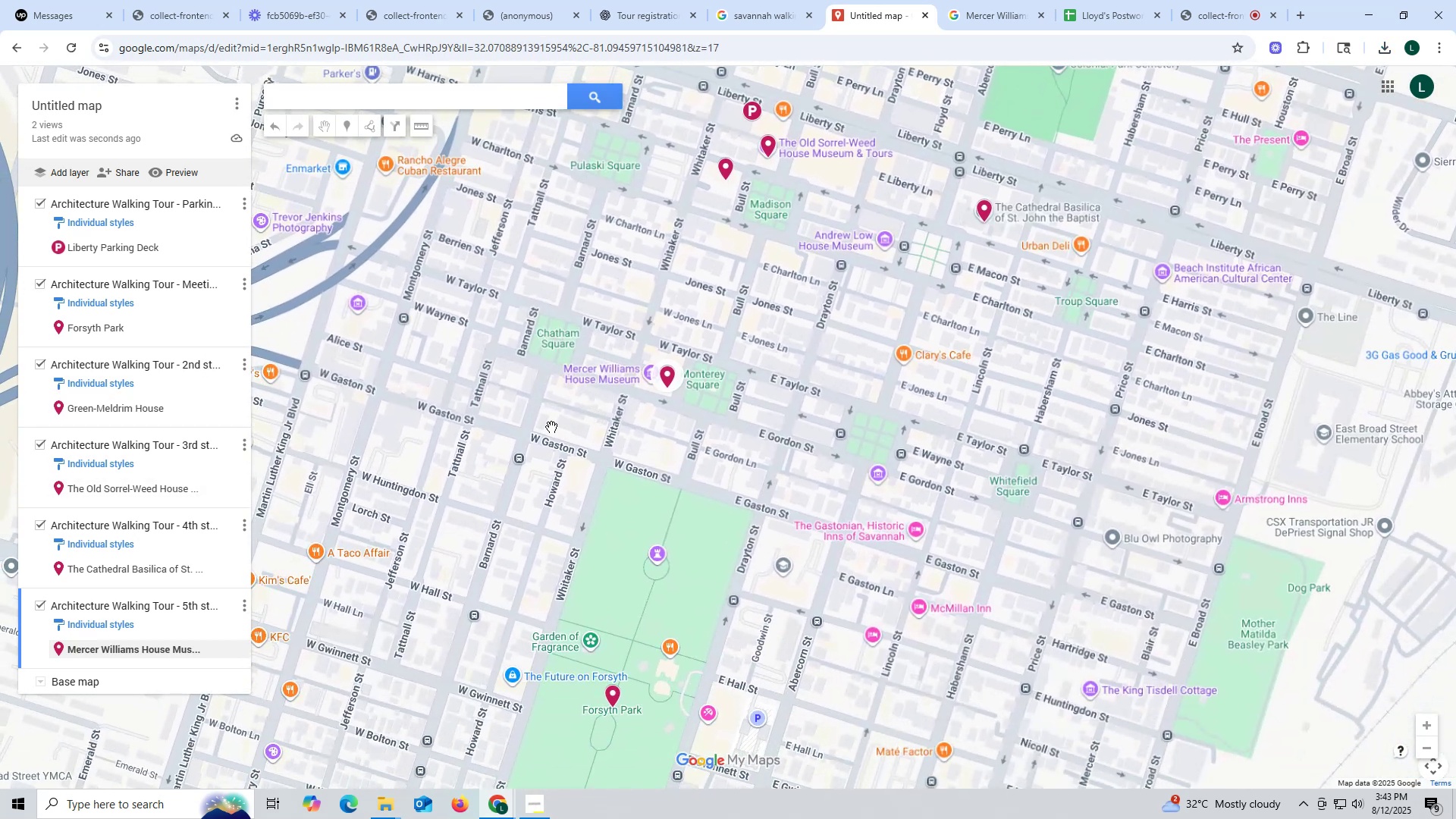 
left_click_drag(start_coordinate=[557, 415], to_coordinate=[569, 463])
 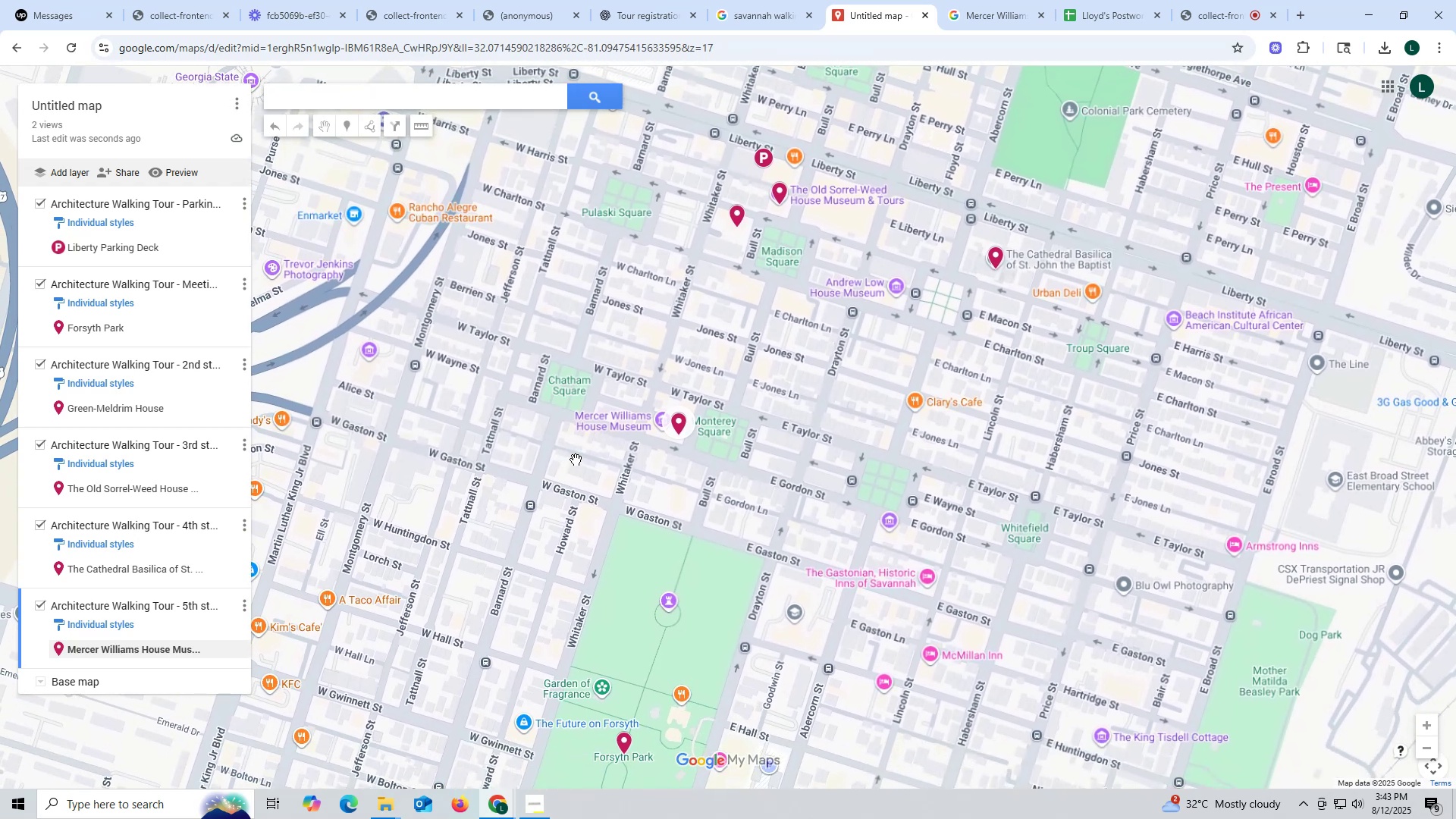 
scroll: coordinate [160, 455], scroll_direction: down, amount: 1.0
 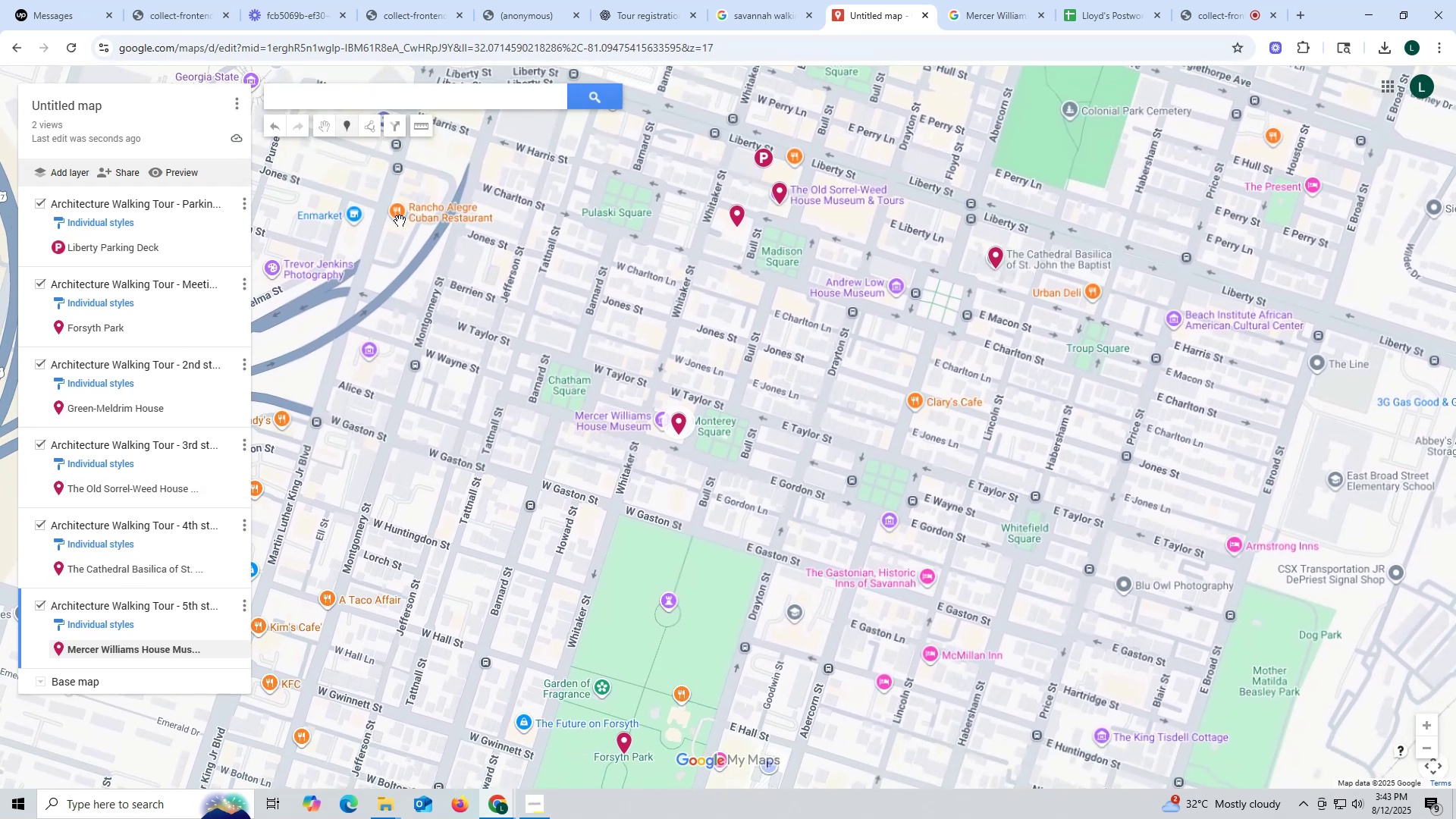 
left_click([656, 11])
 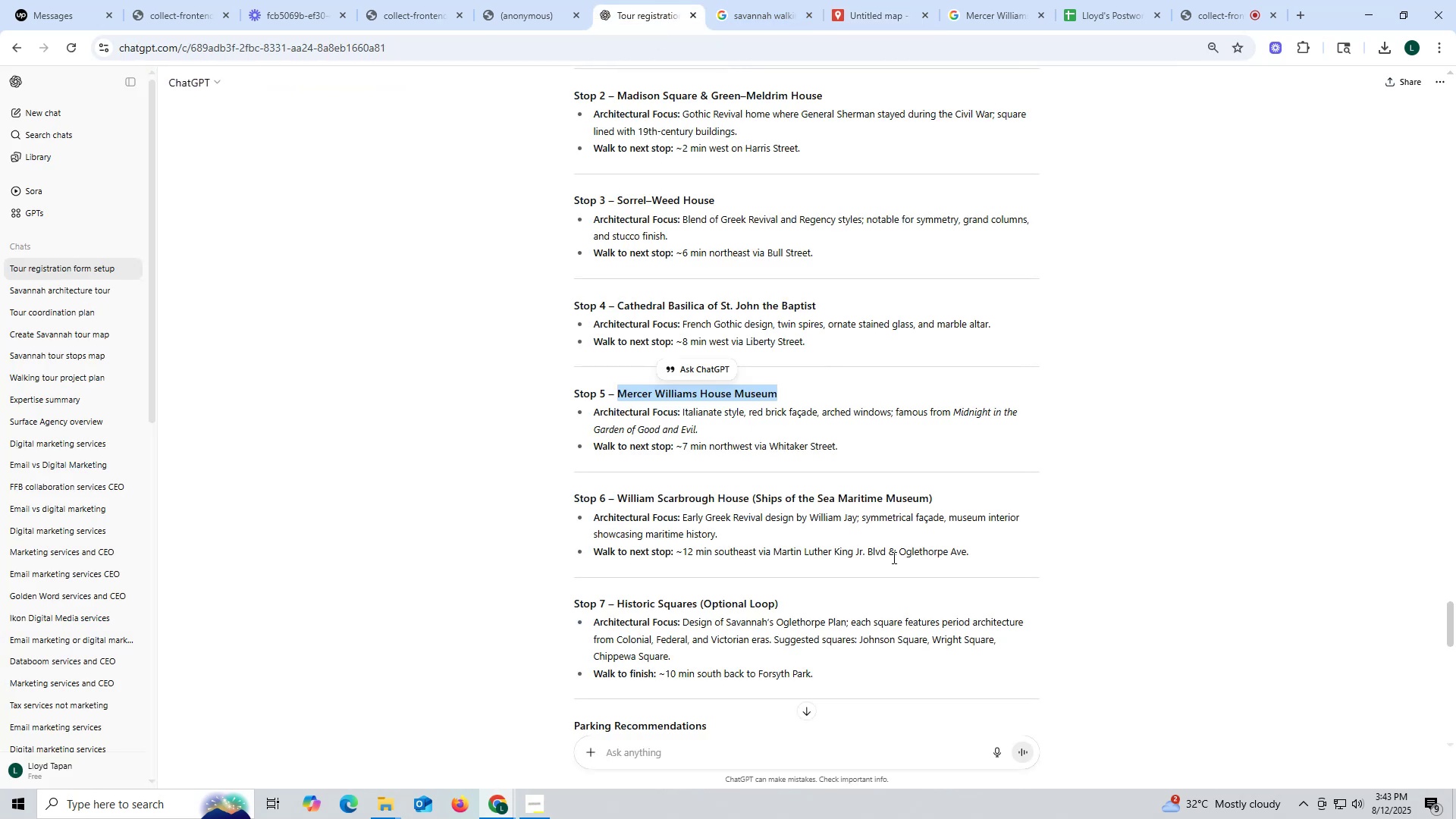 
scroll: coordinate [896, 538], scroll_direction: down, amount: 2.0
 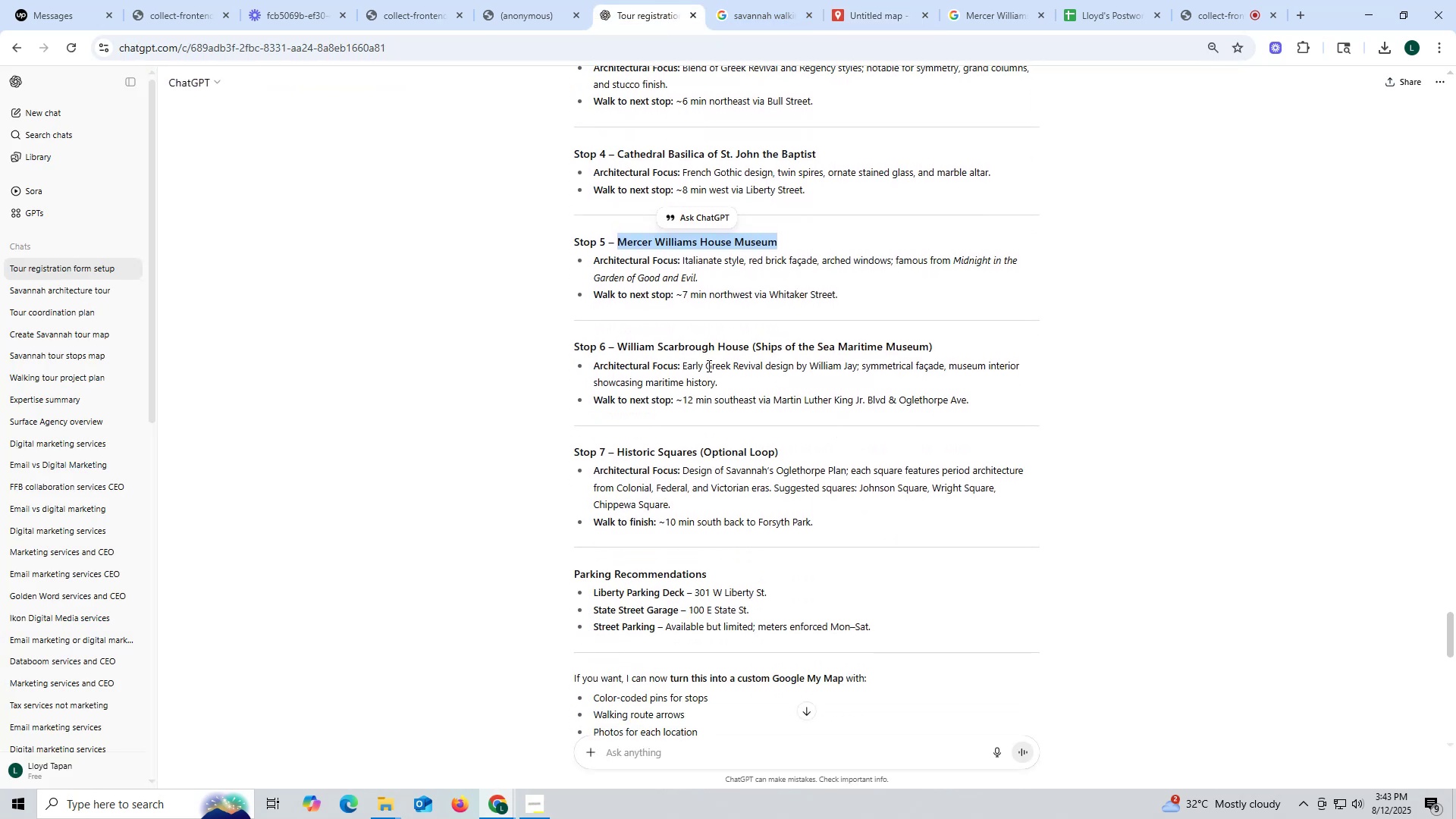 
wait(8.74)
 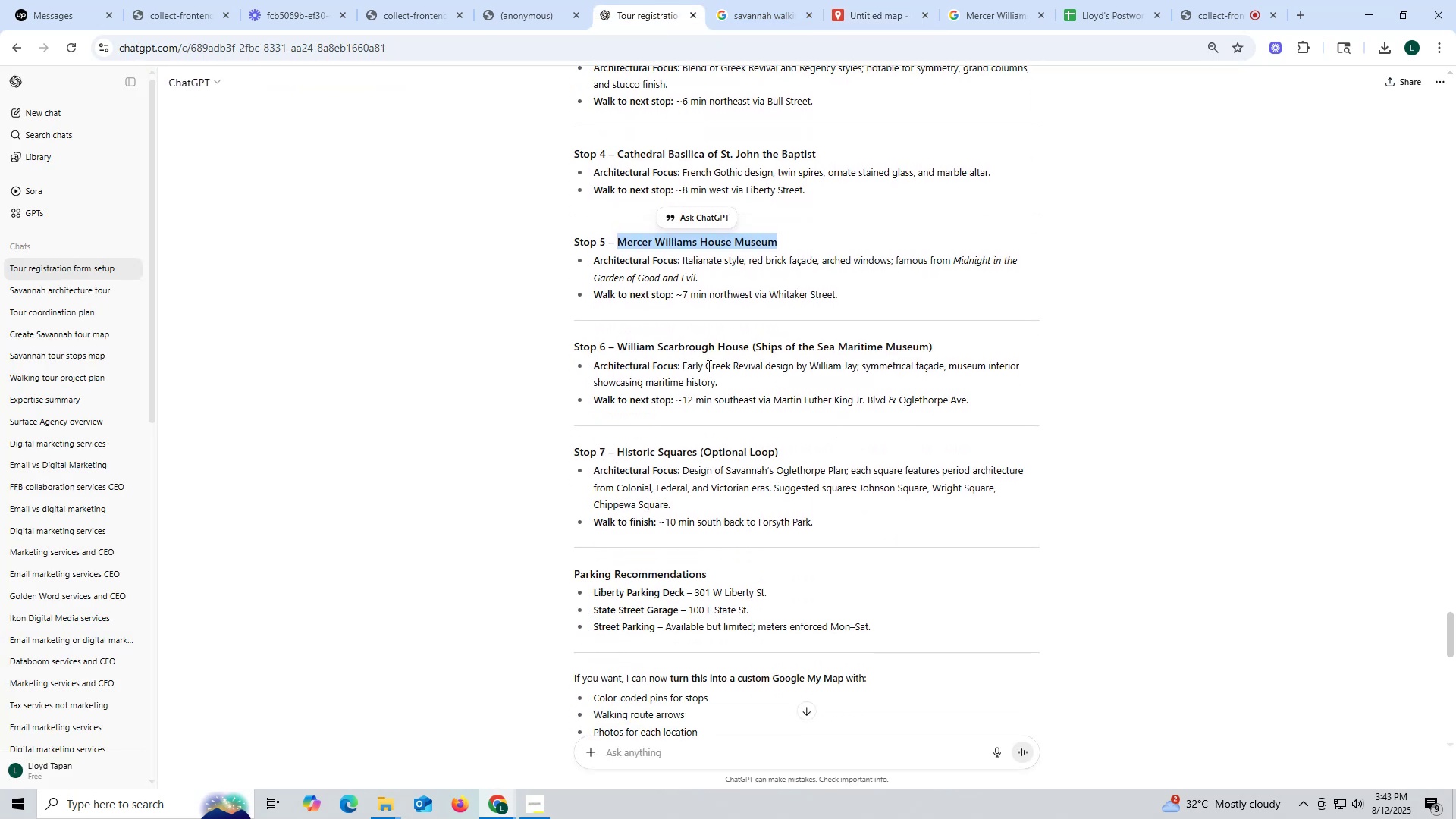 
left_click_drag(start_coordinate=[617, 345], to_coordinate=[749, 344])
 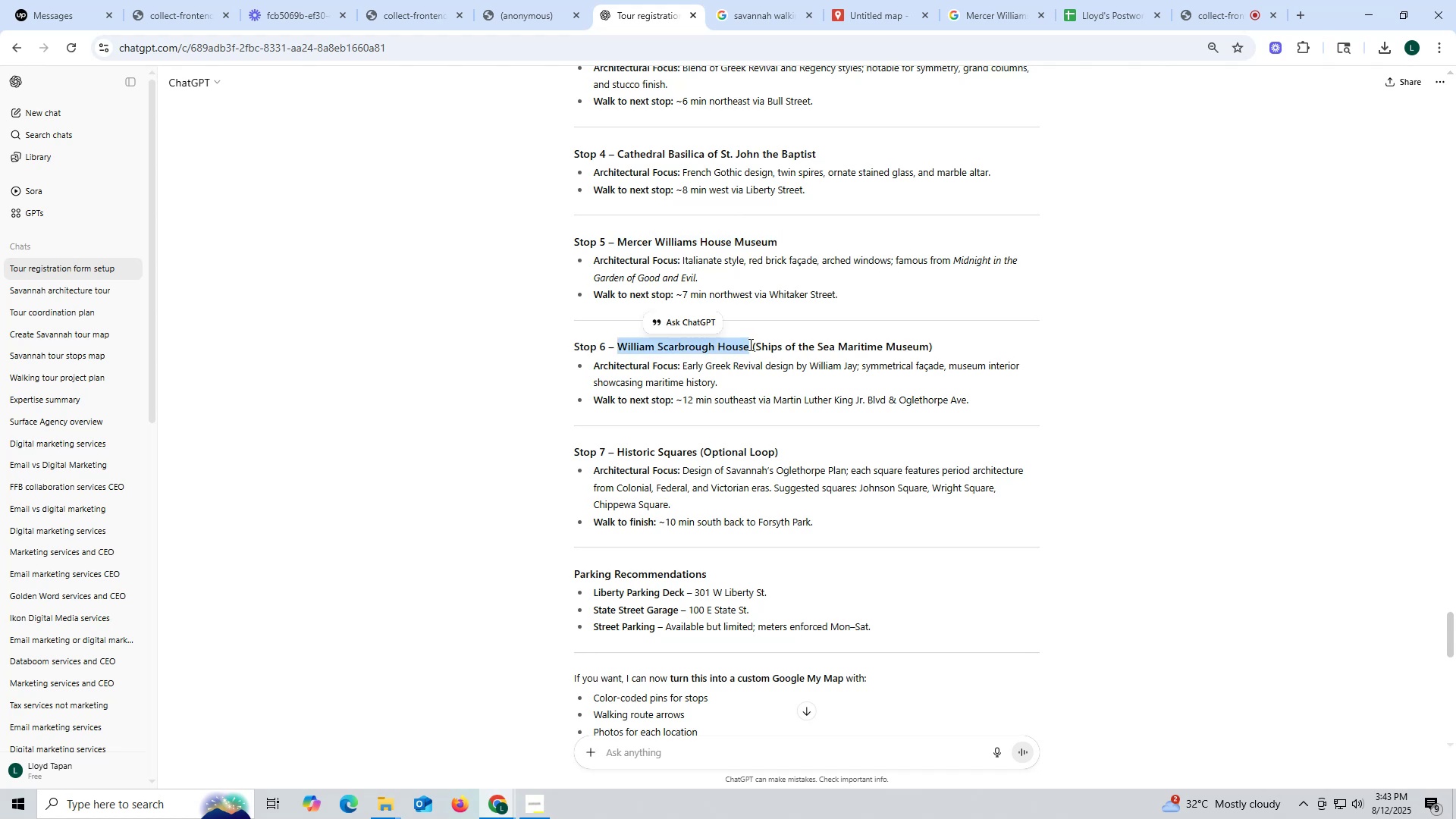 
key(Control+ControlLeft)
 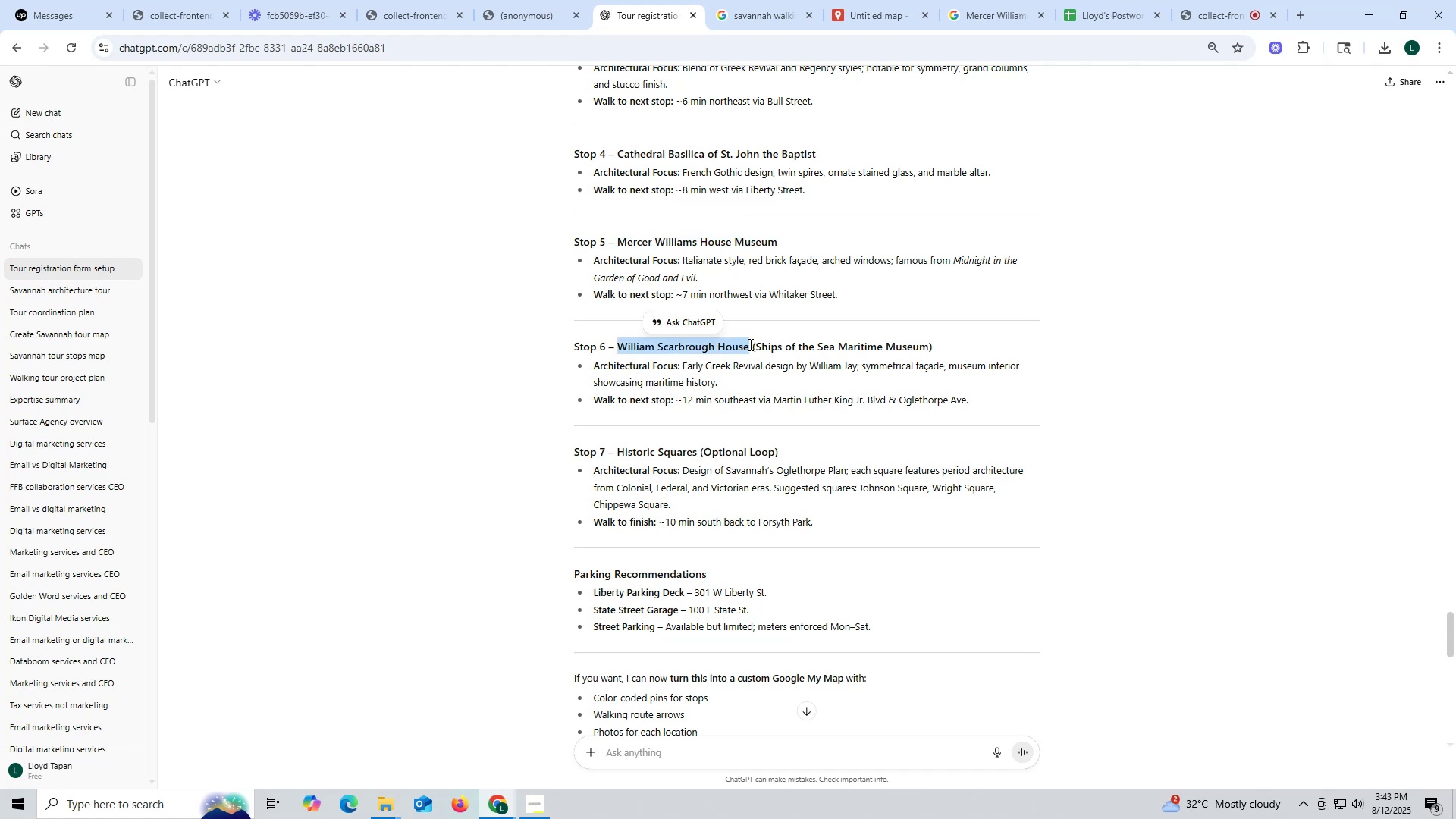 
key(Control+C)
 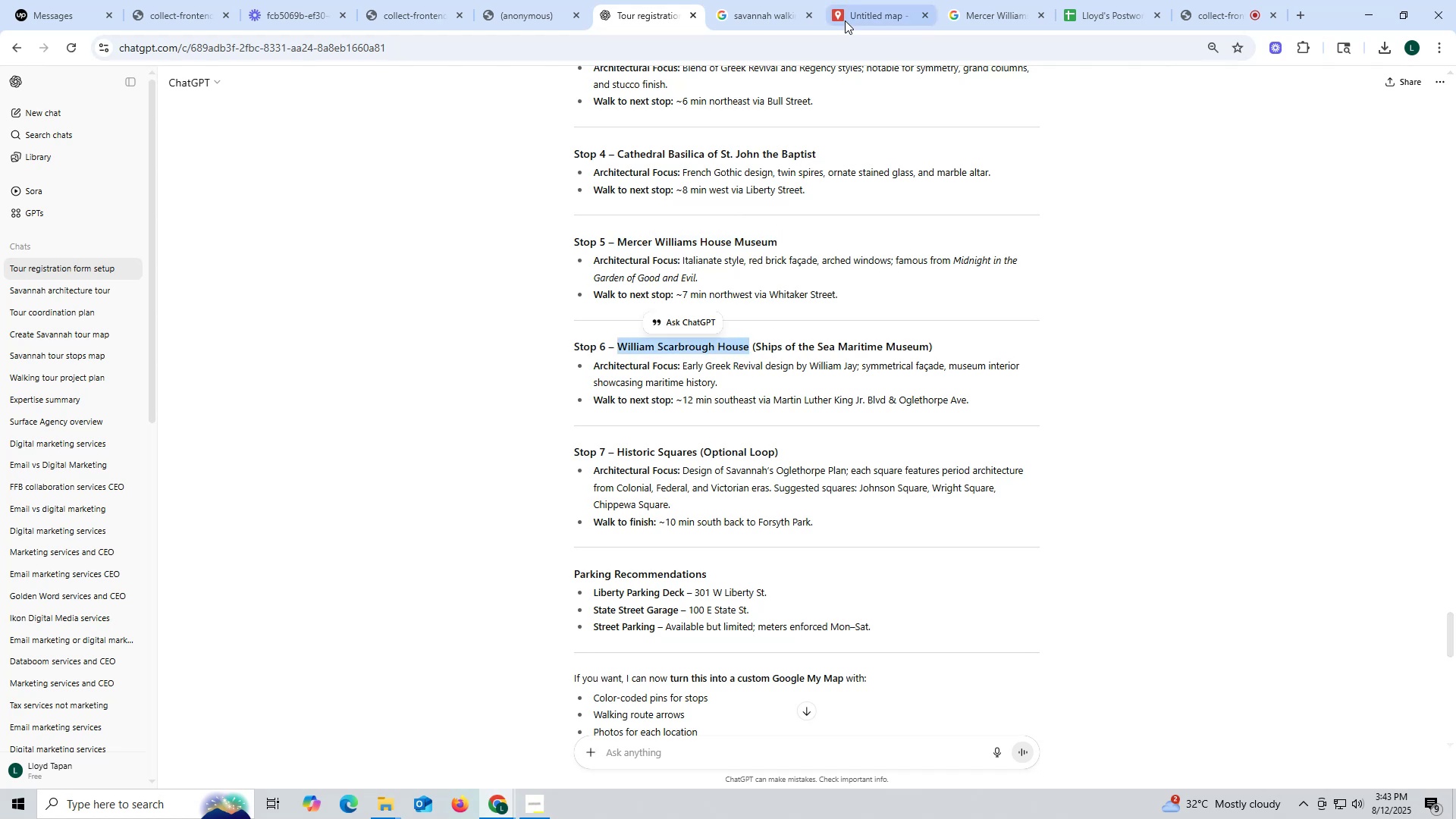 
left_click([850, 17])
 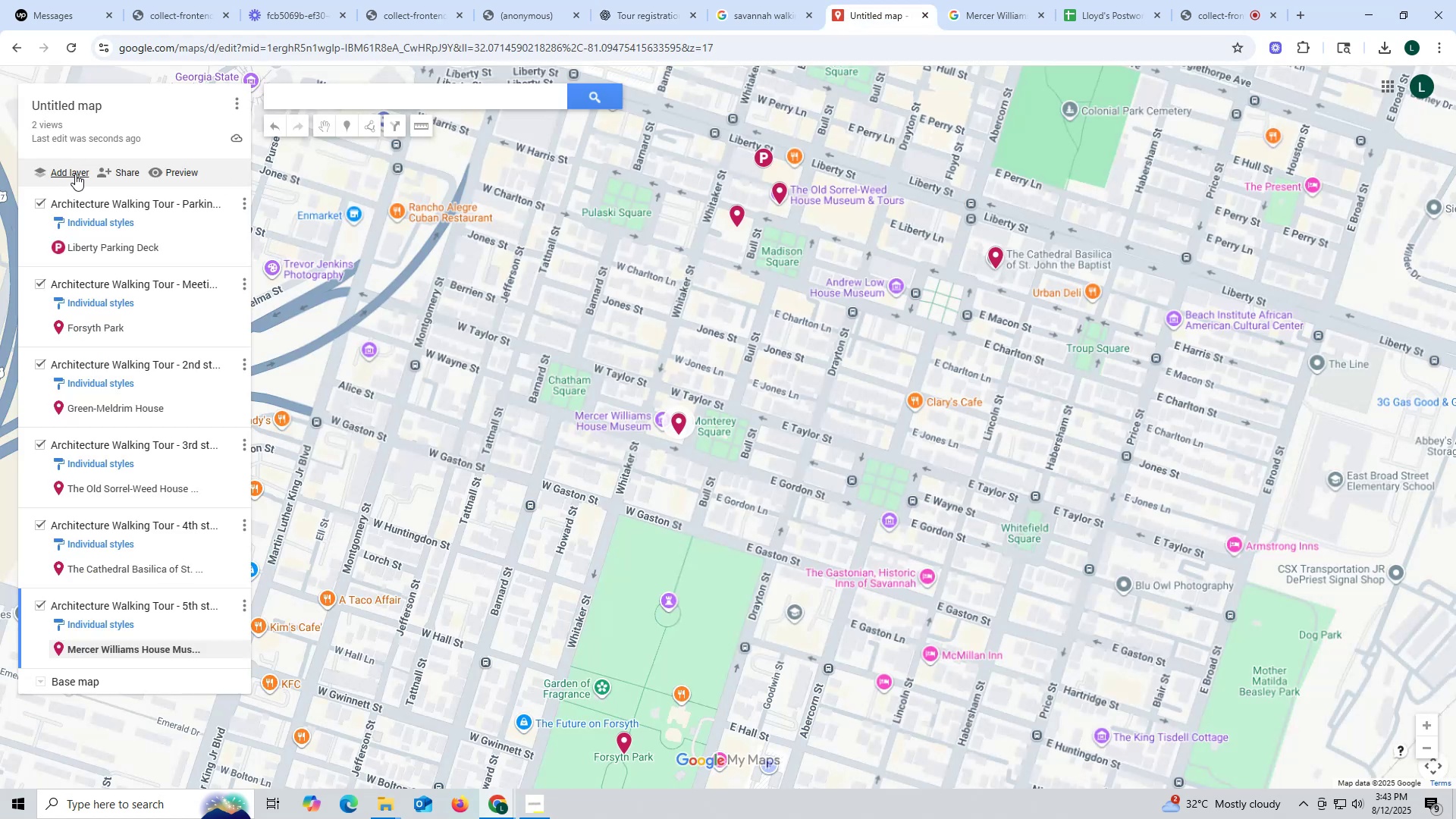 
left_click([61, 162])
 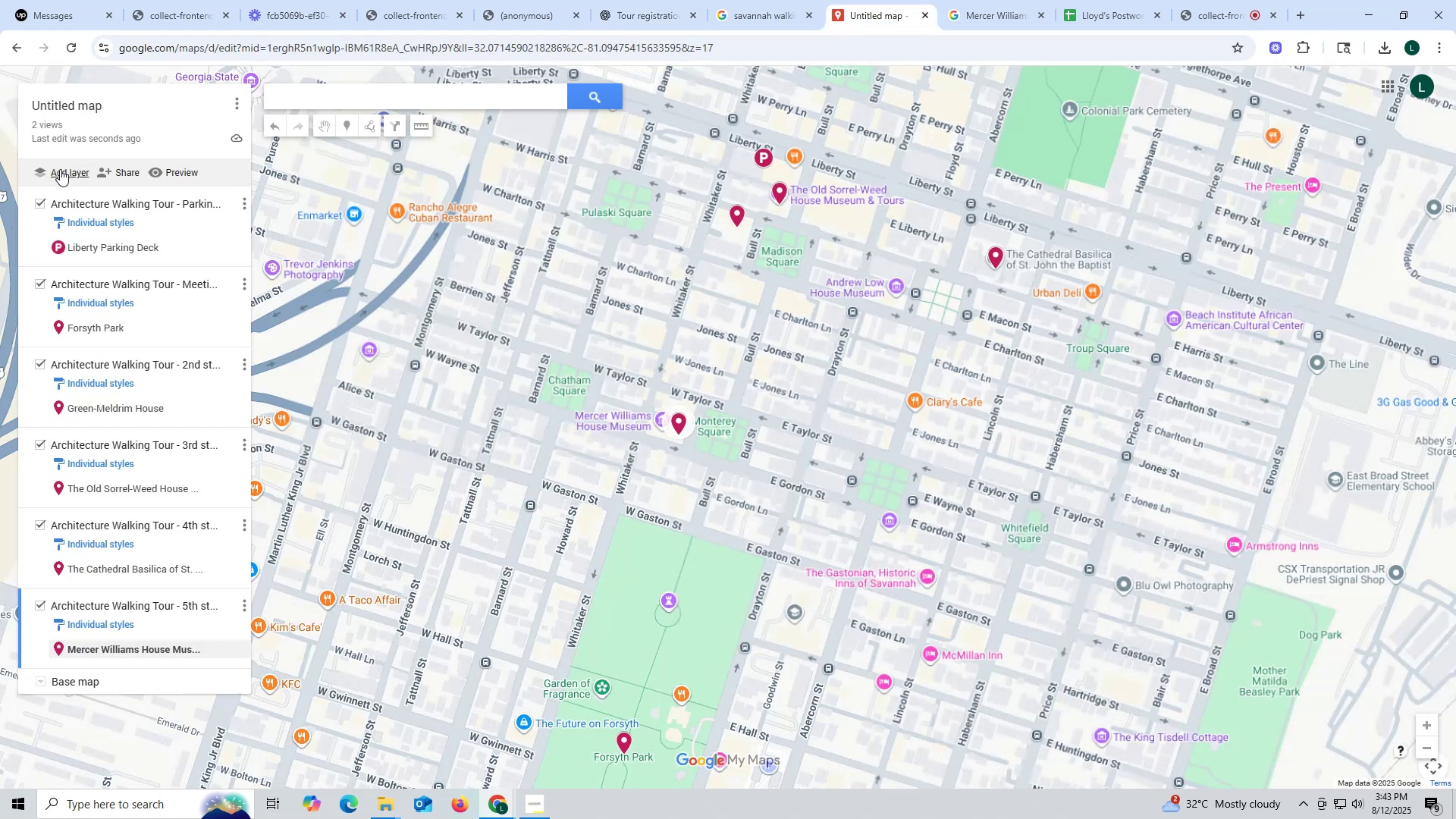 
left_click([60, 169])
 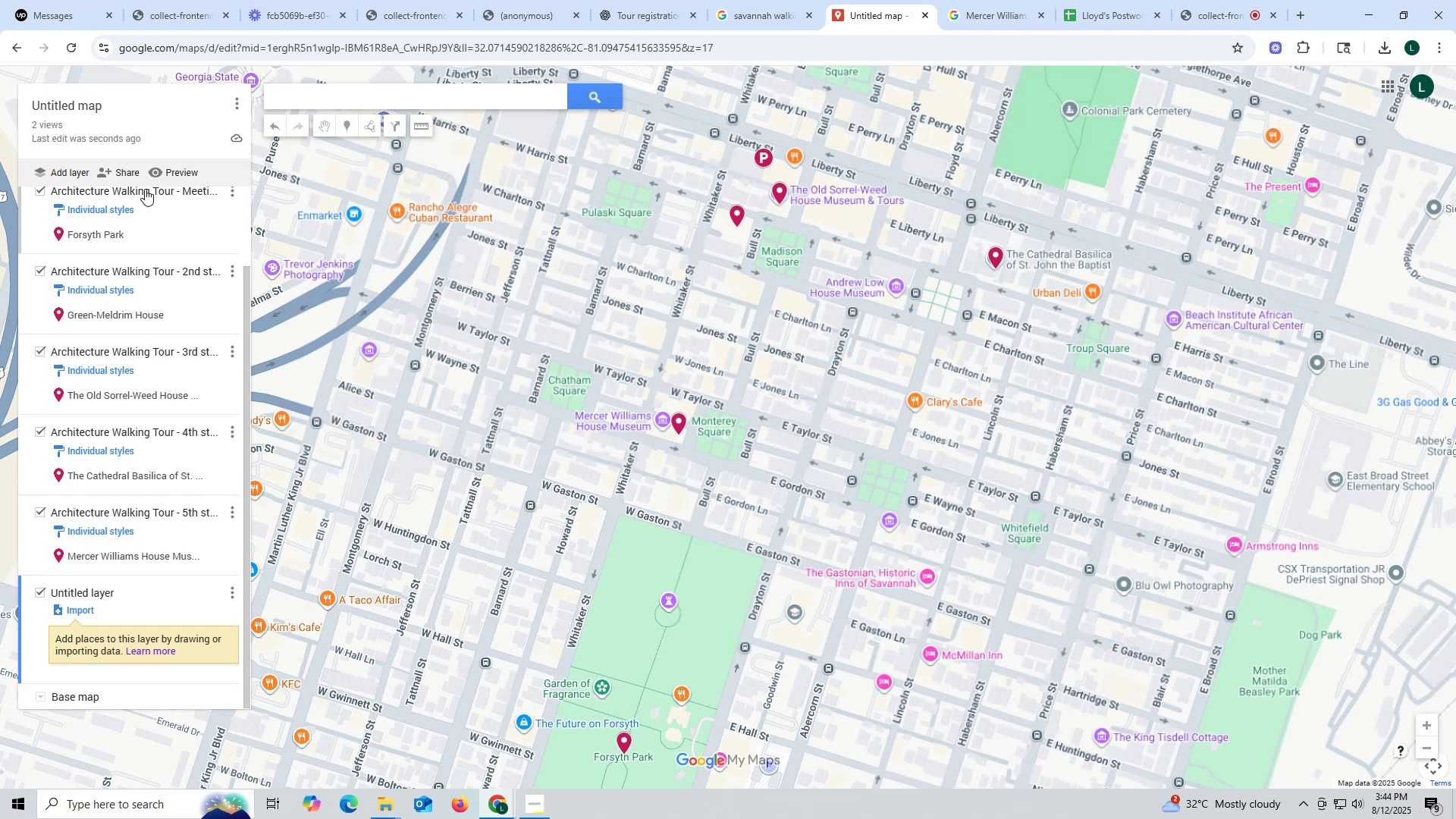 
wait(57.9)
 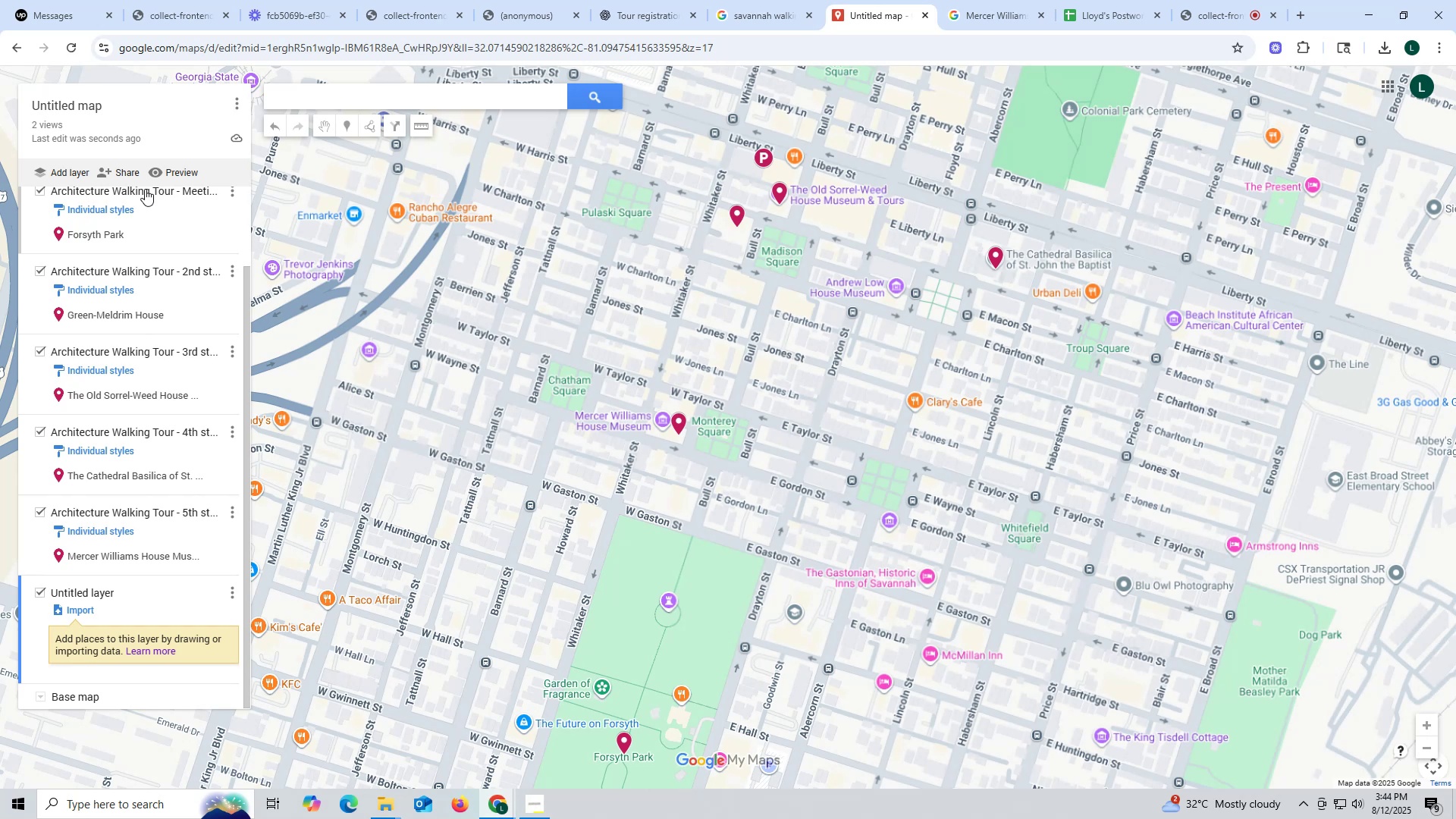 
left_click([356, 93])
 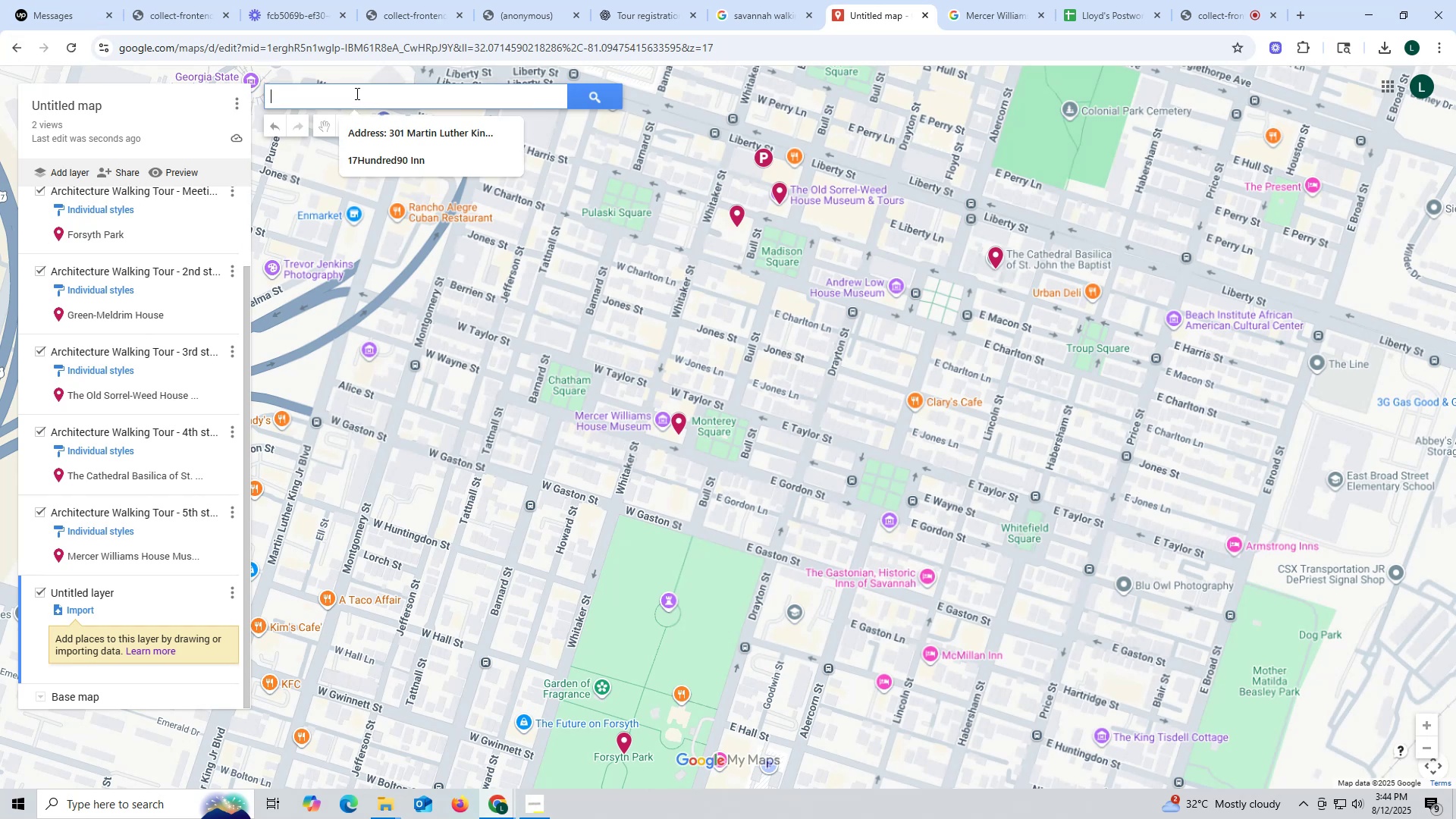 
key(Control+ControlLeft)
 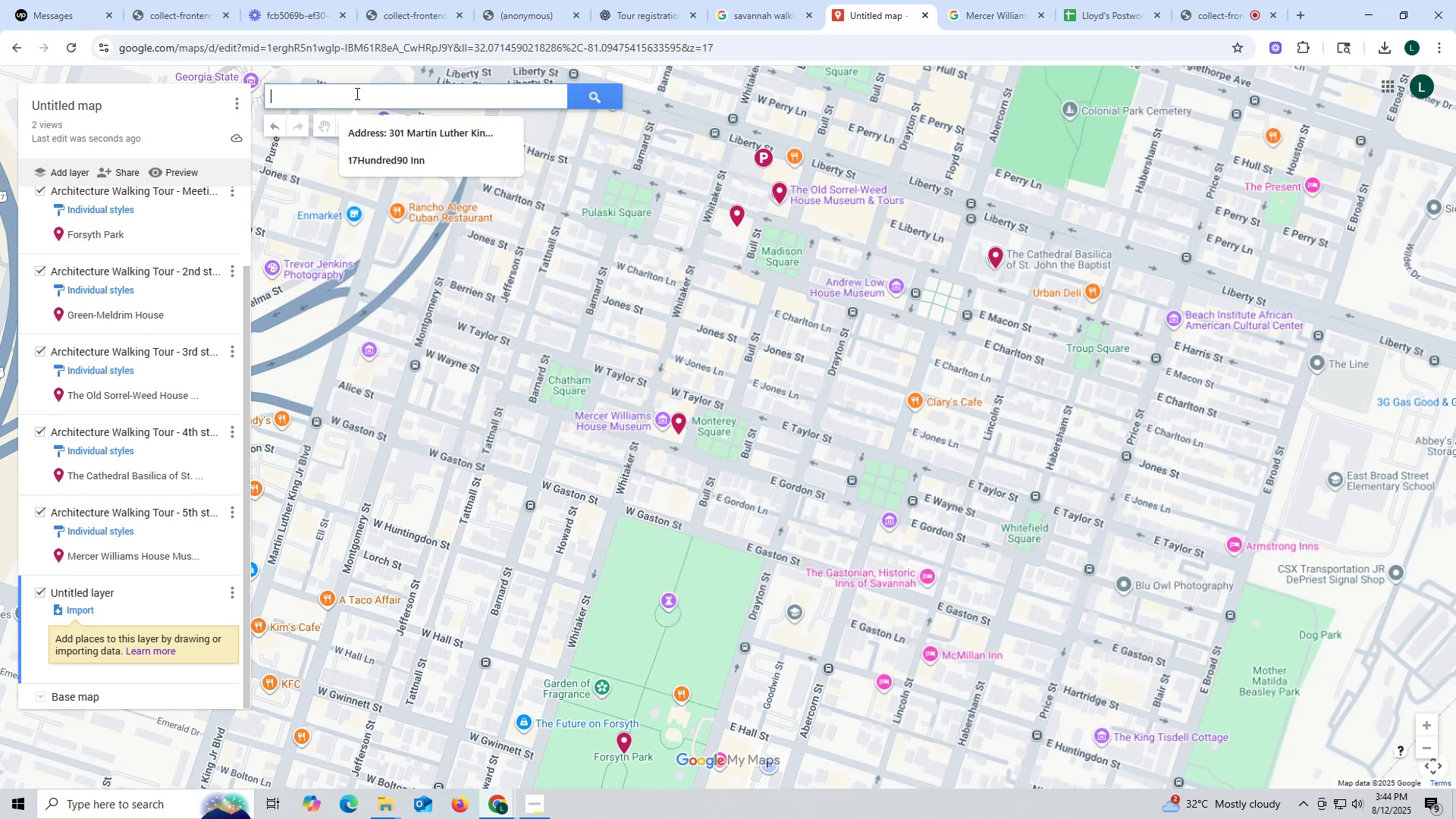 
key(Control+V)
 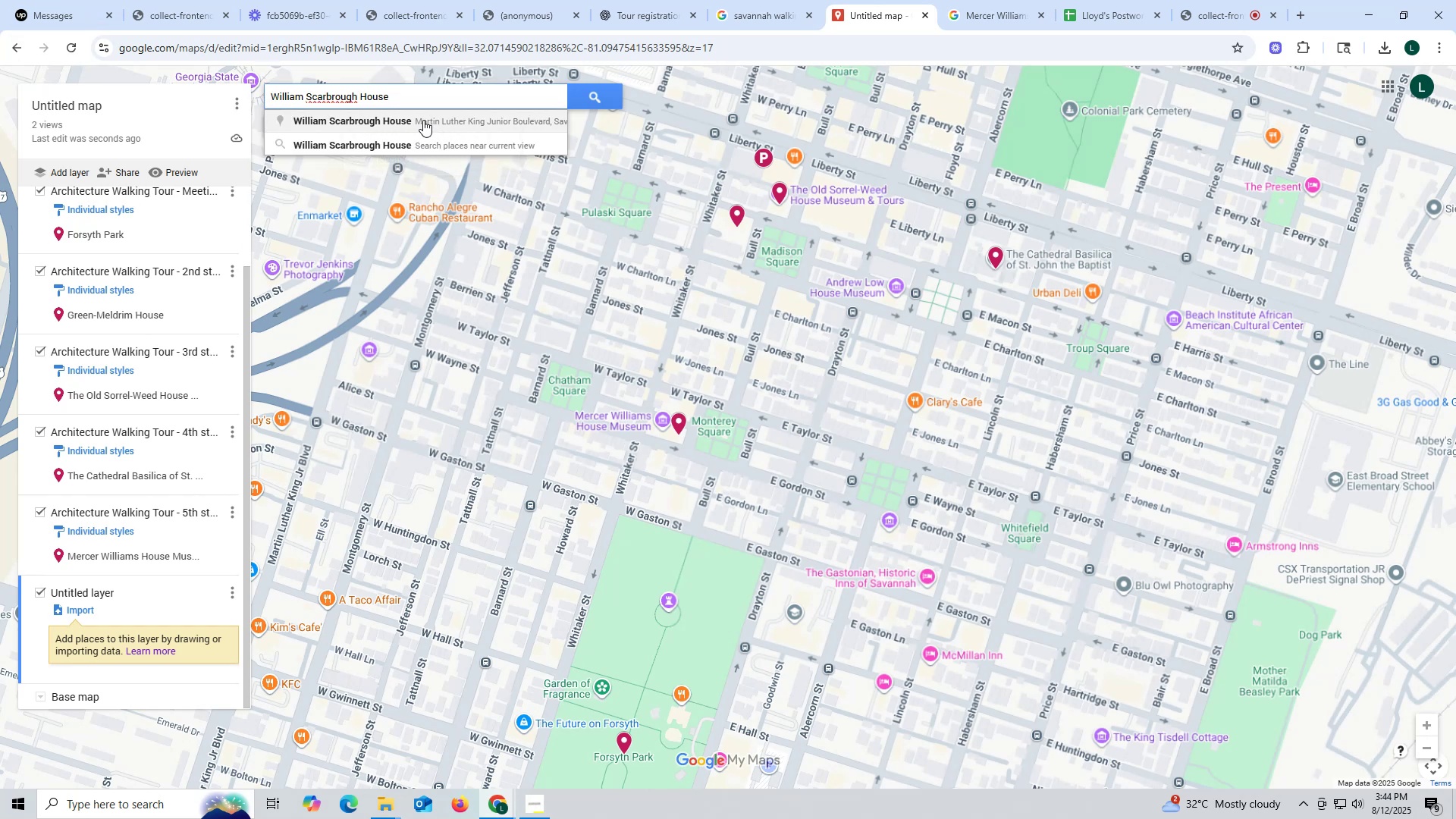 
left_click([423, 120])
 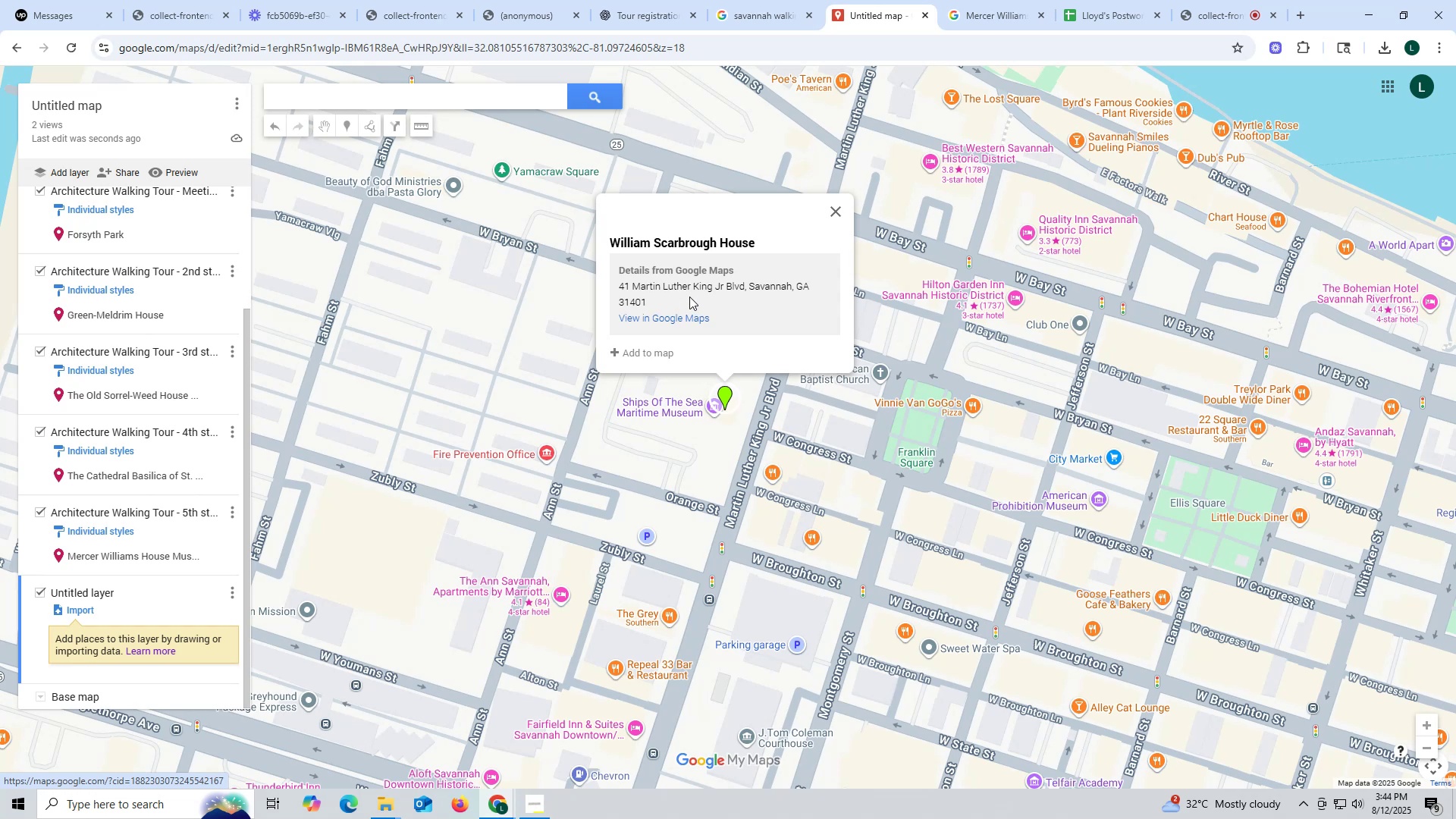 
scroll: coordinate [153, 265], scroll_direction: up, amount: 3.0
 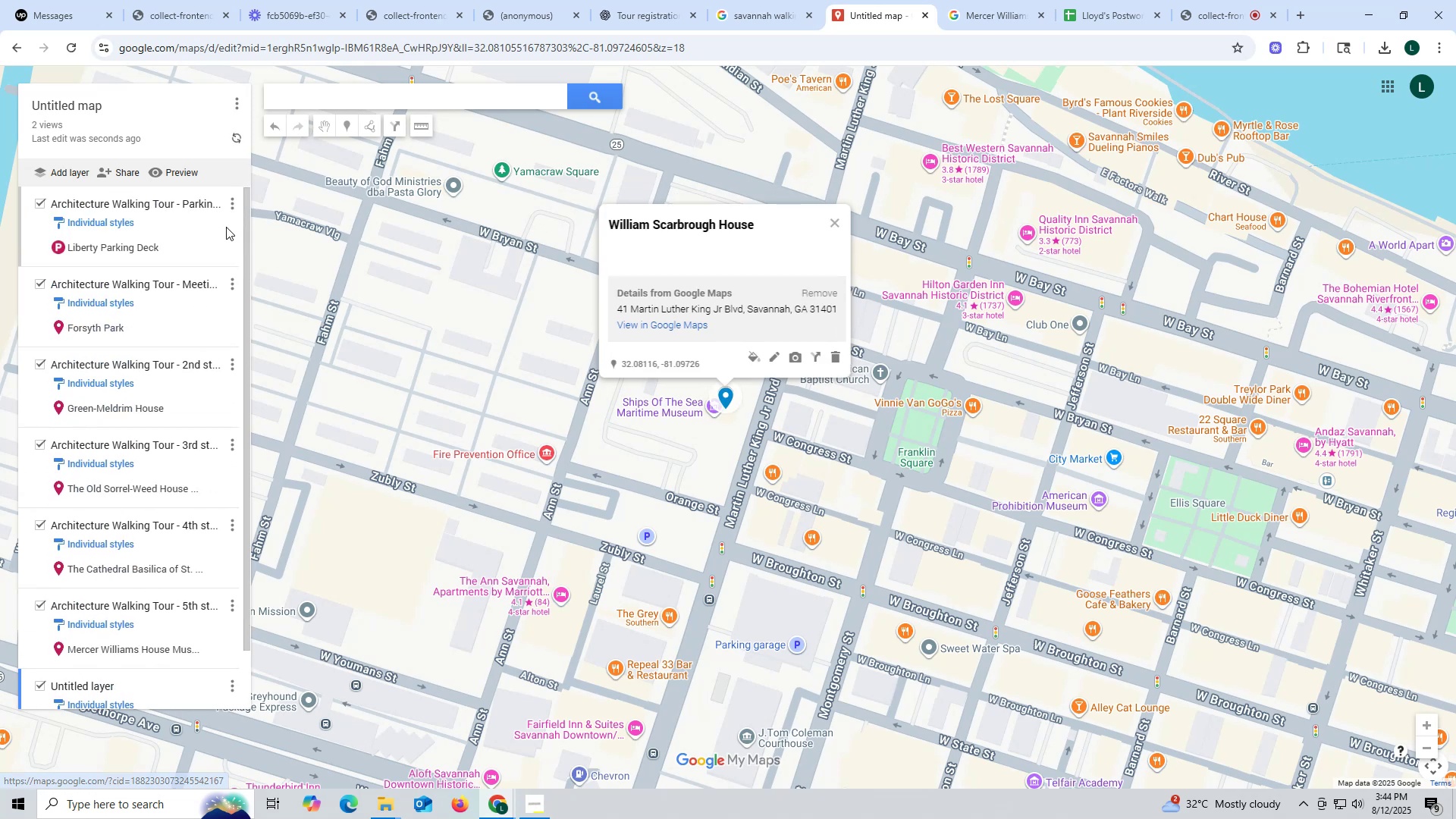 
scroll: coordinate [187, 461], scroll_direction: down, amount: 7.0
 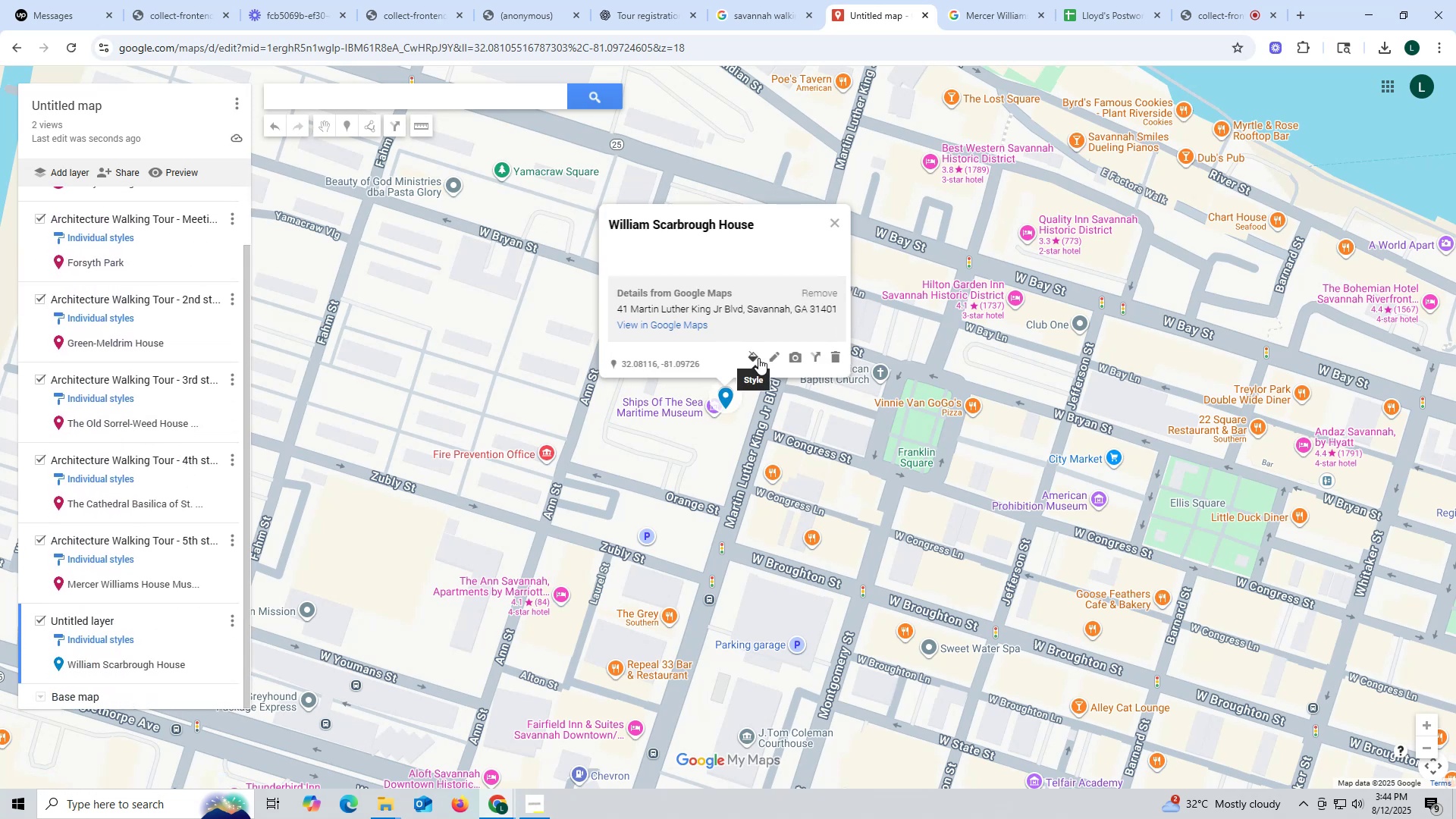 
left_click([749, 355])
 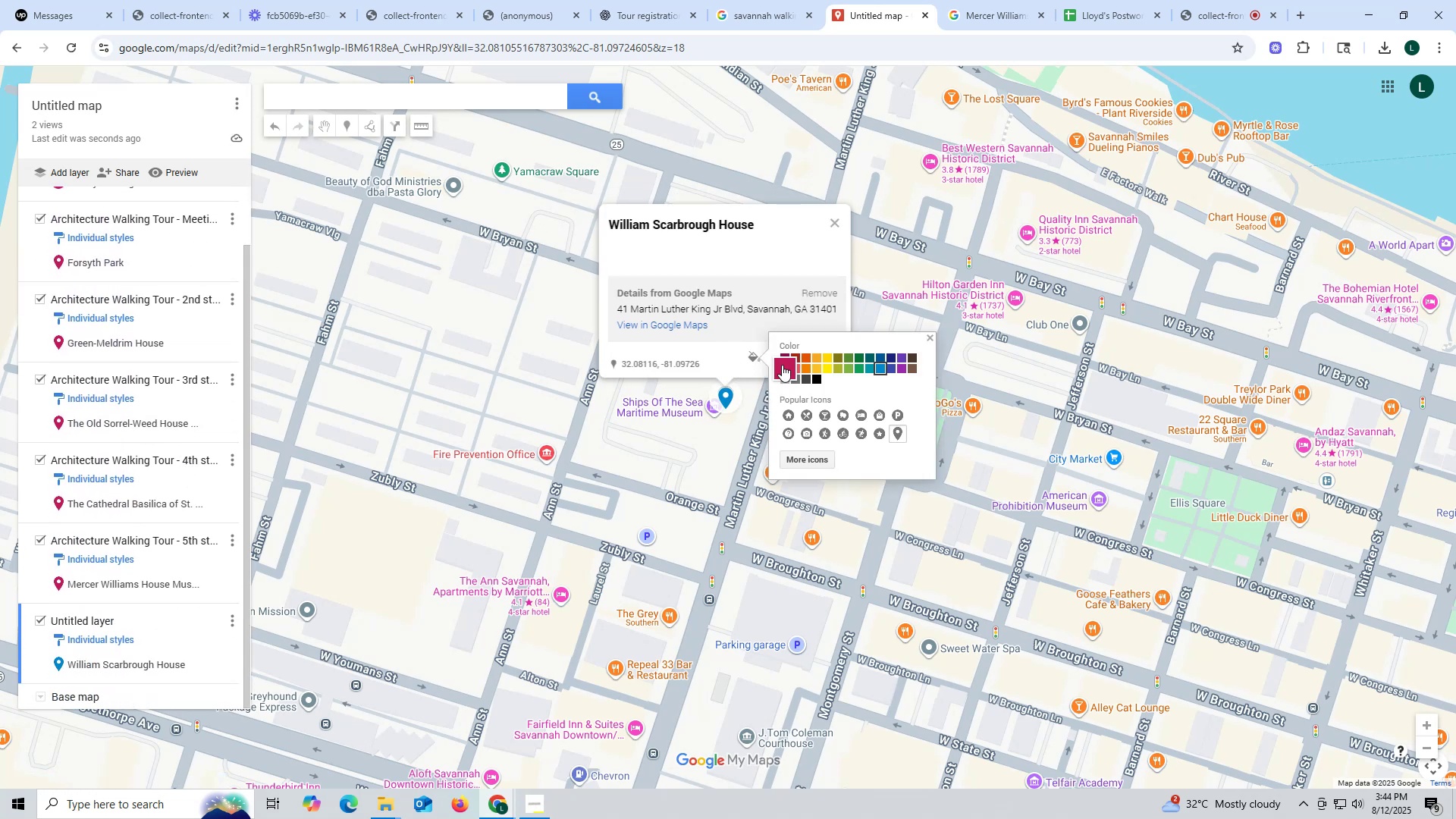 
left_click([785, 368])
 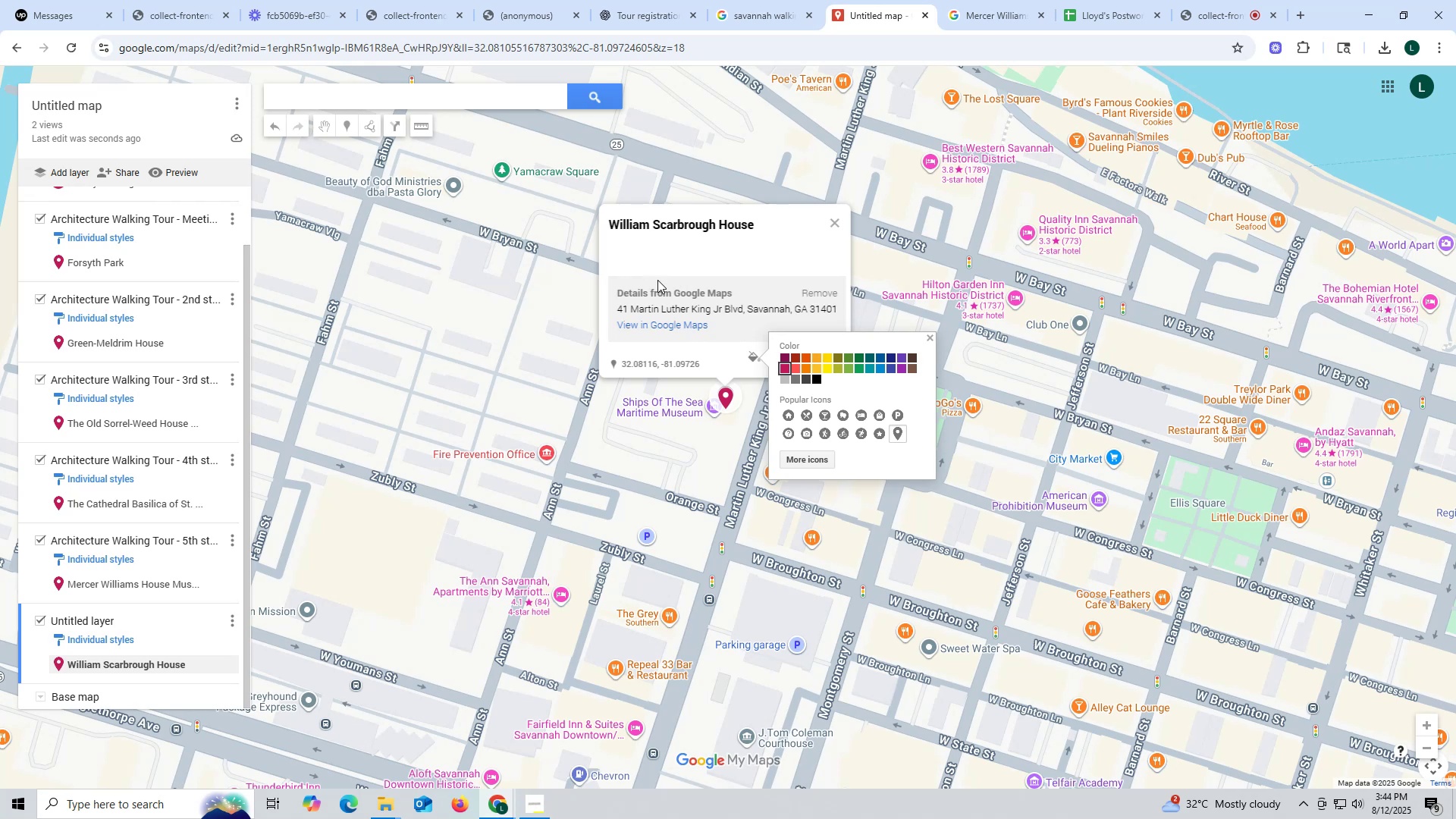 
left_click_drag(start_coordinate=[763, 220], to_coordinate=[606, 223])
 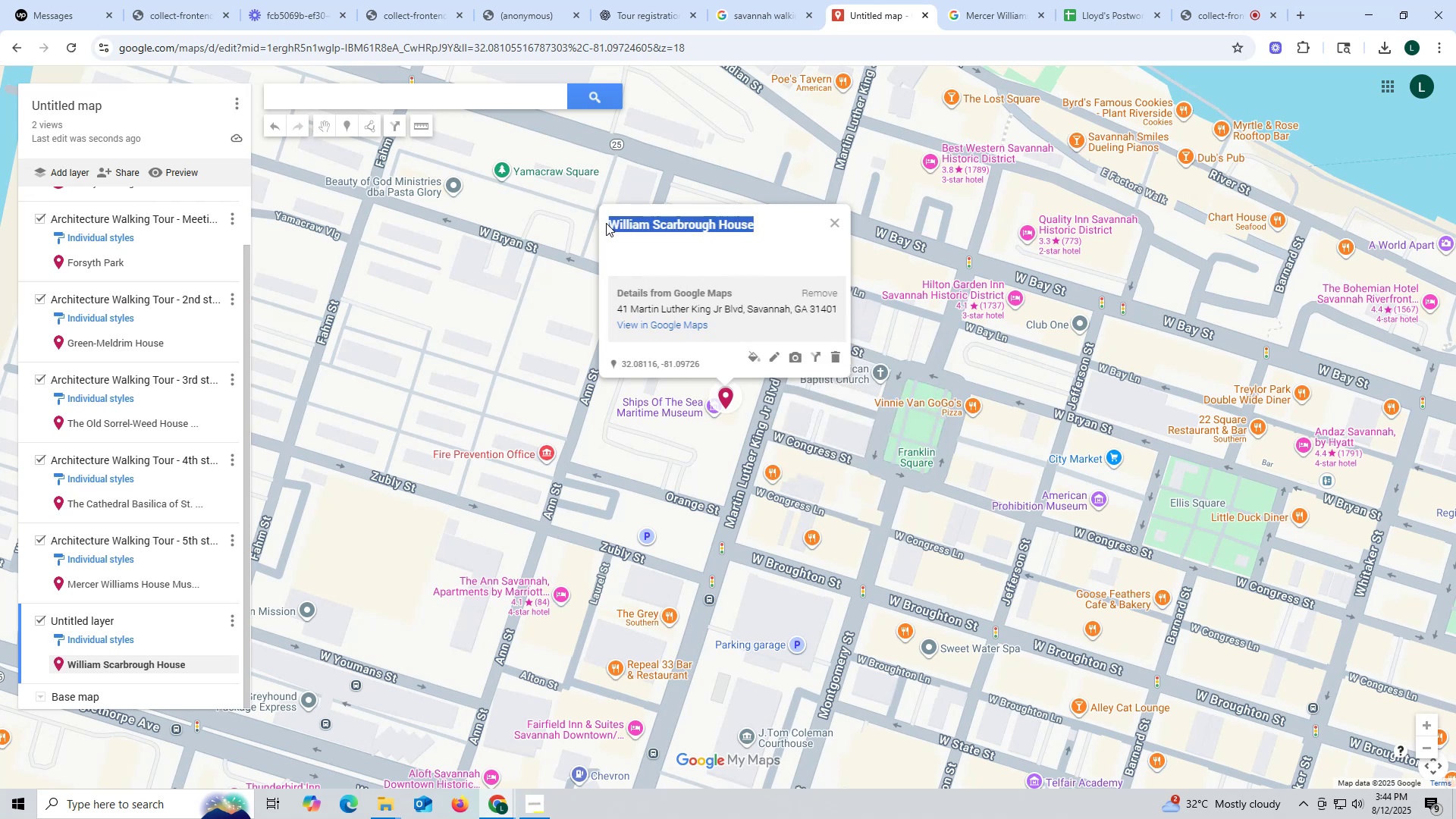 
key(Control+ControlLeft)
 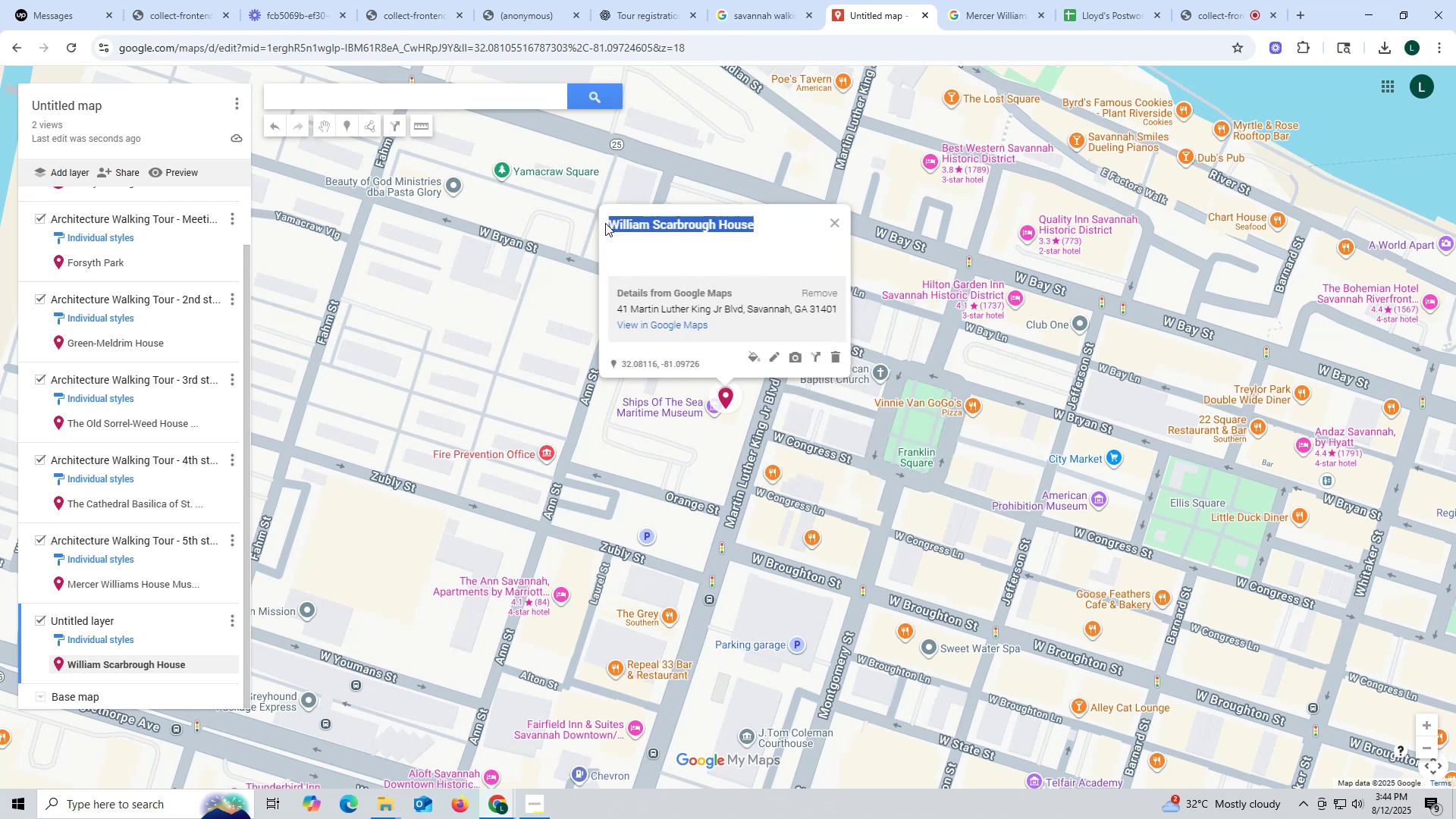 
key(Control+C)
 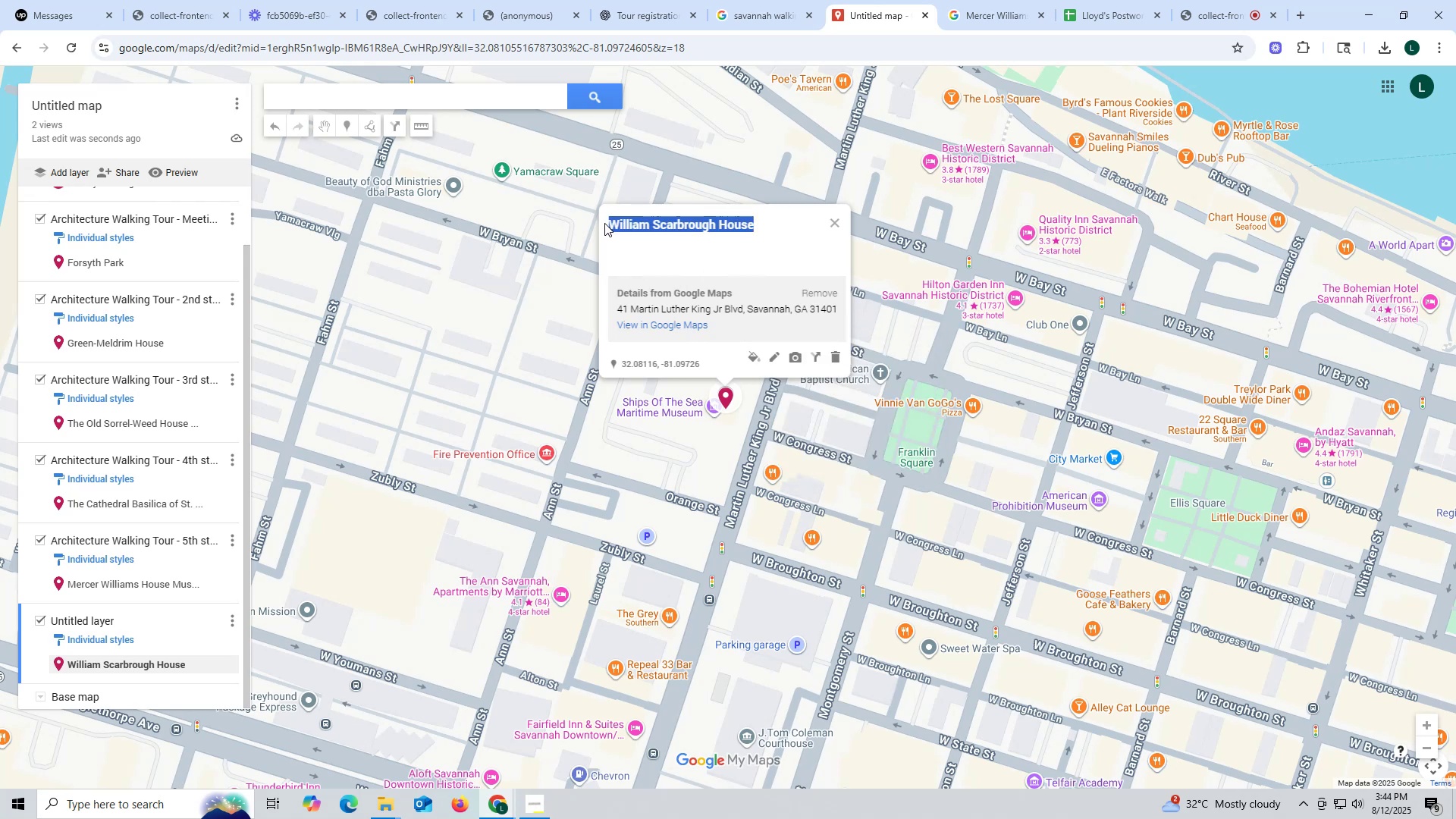 
key(Control+ControlLeft)
 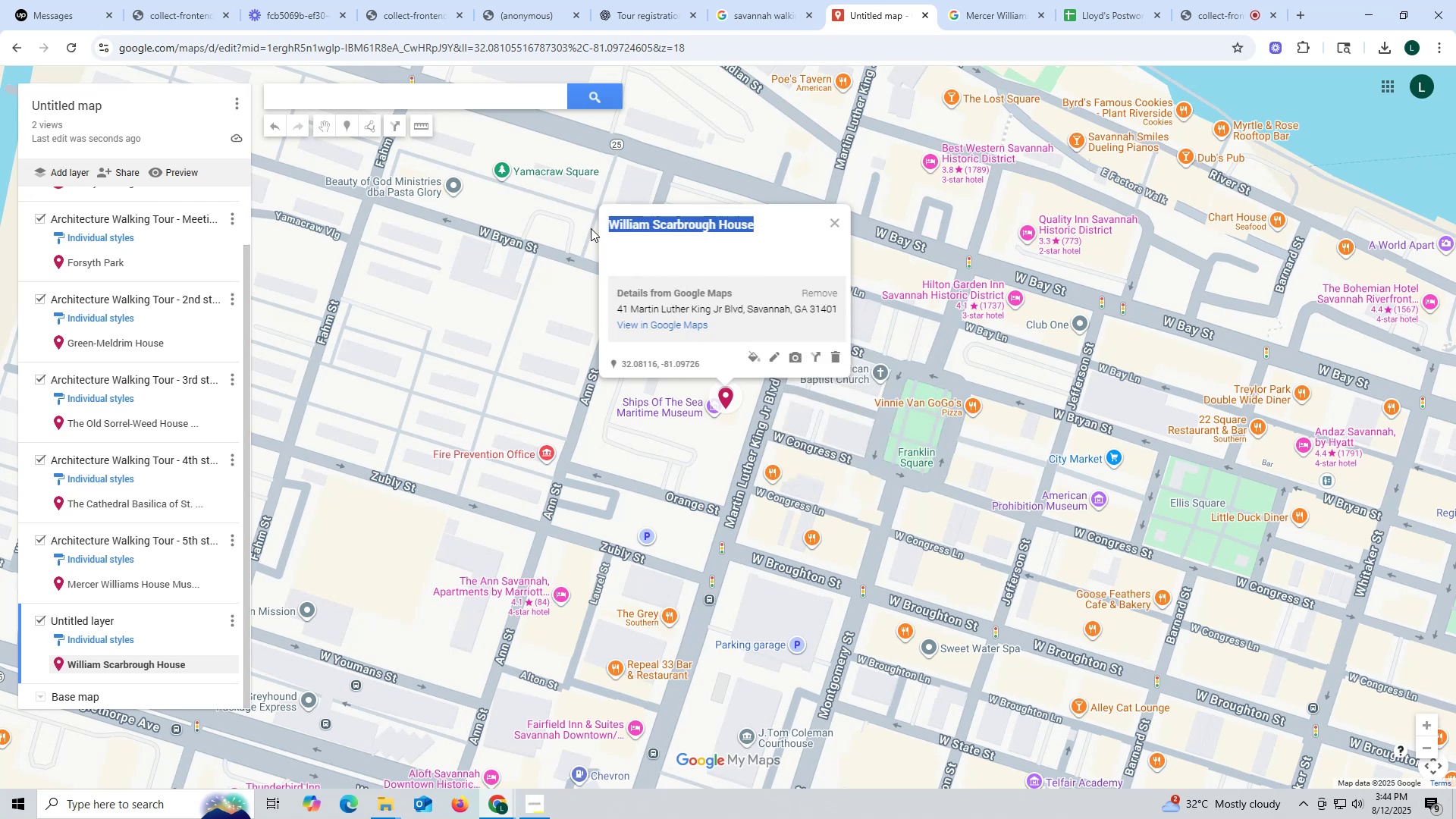 
key(Control+C)
 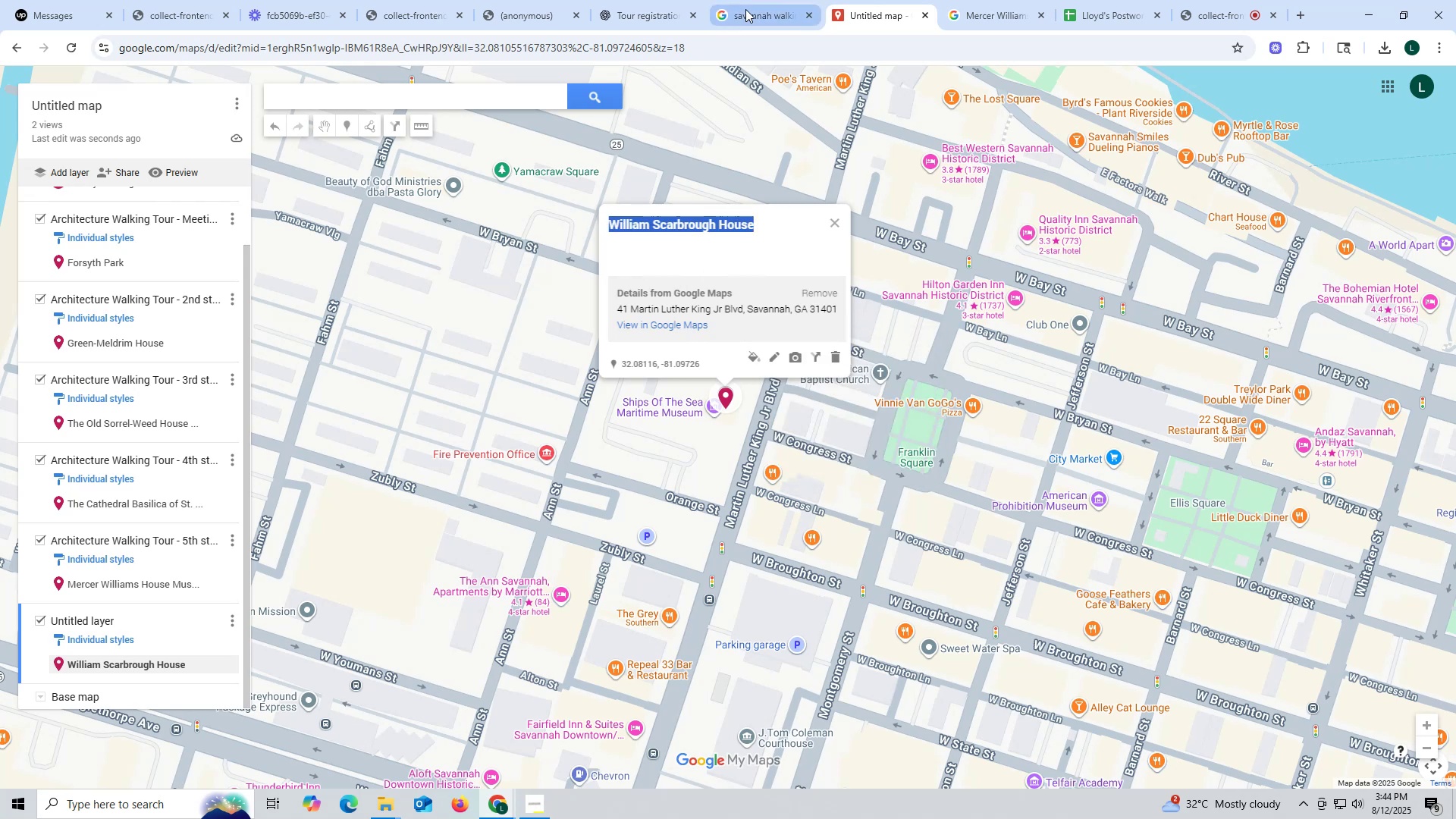 
mouse_move([905, 27])
 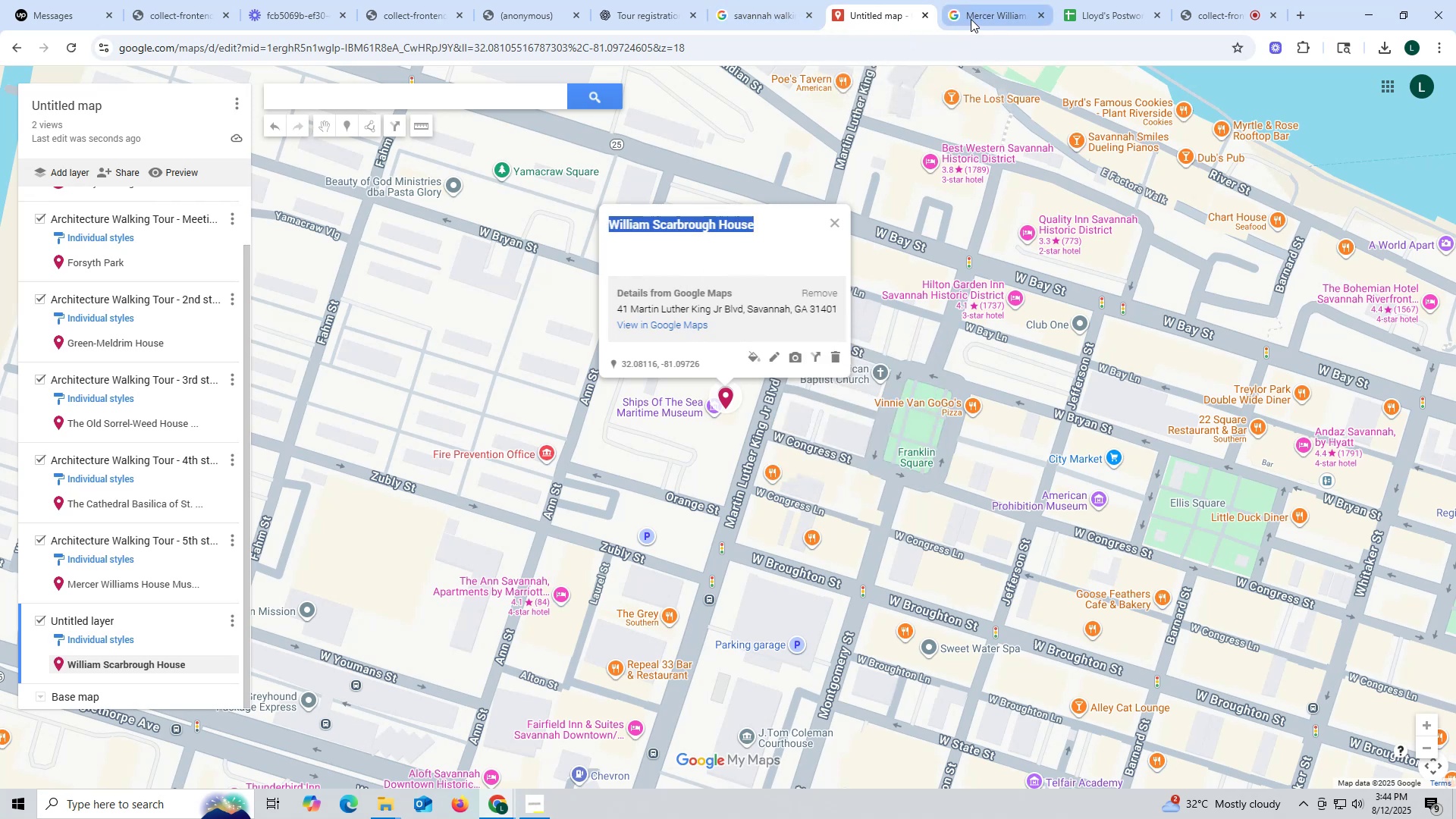 
left_click([971, 15])
 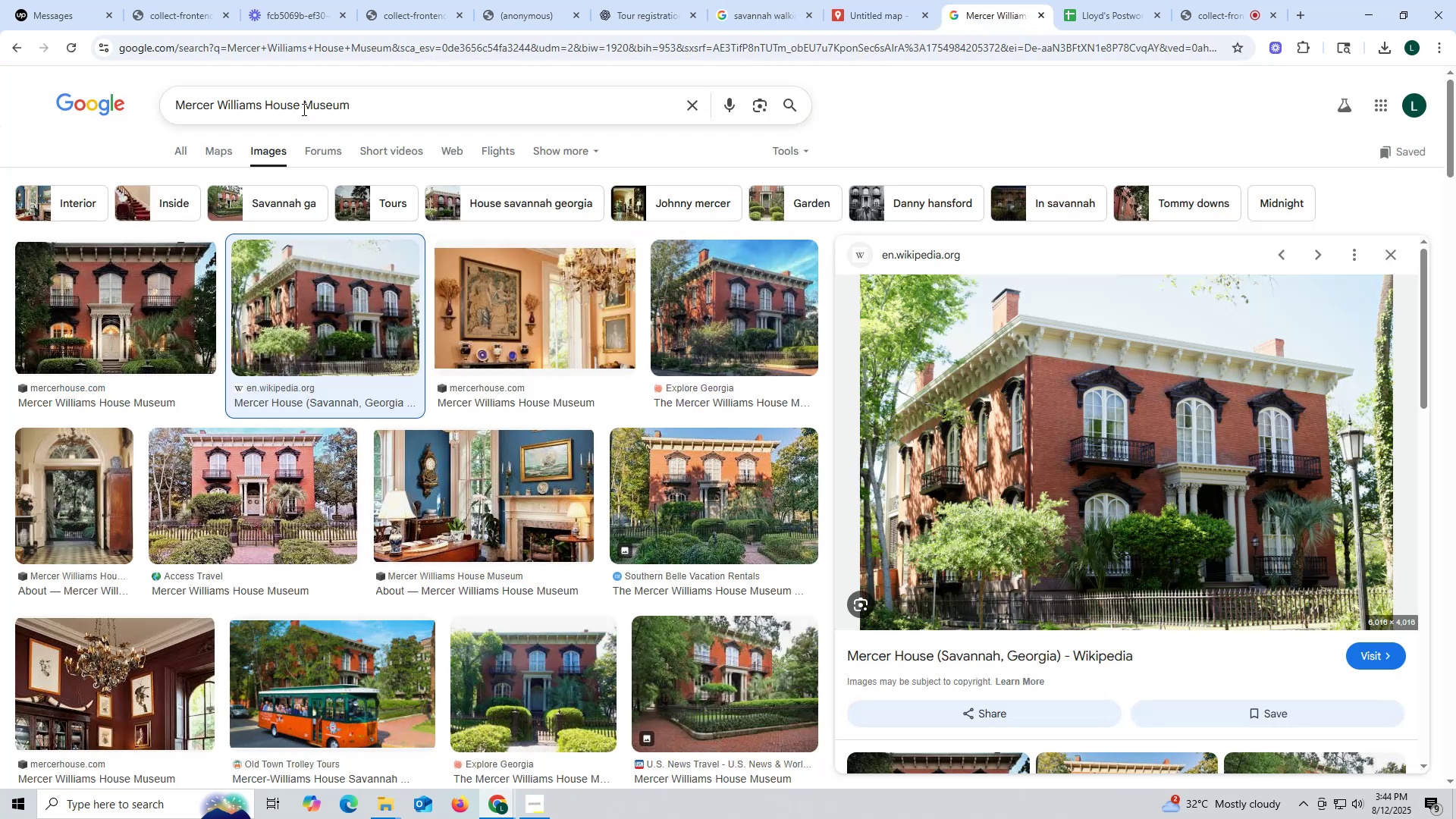 
left_click_drag(start_coordinate=[378, 103], to_coordinate=[36, 103])
 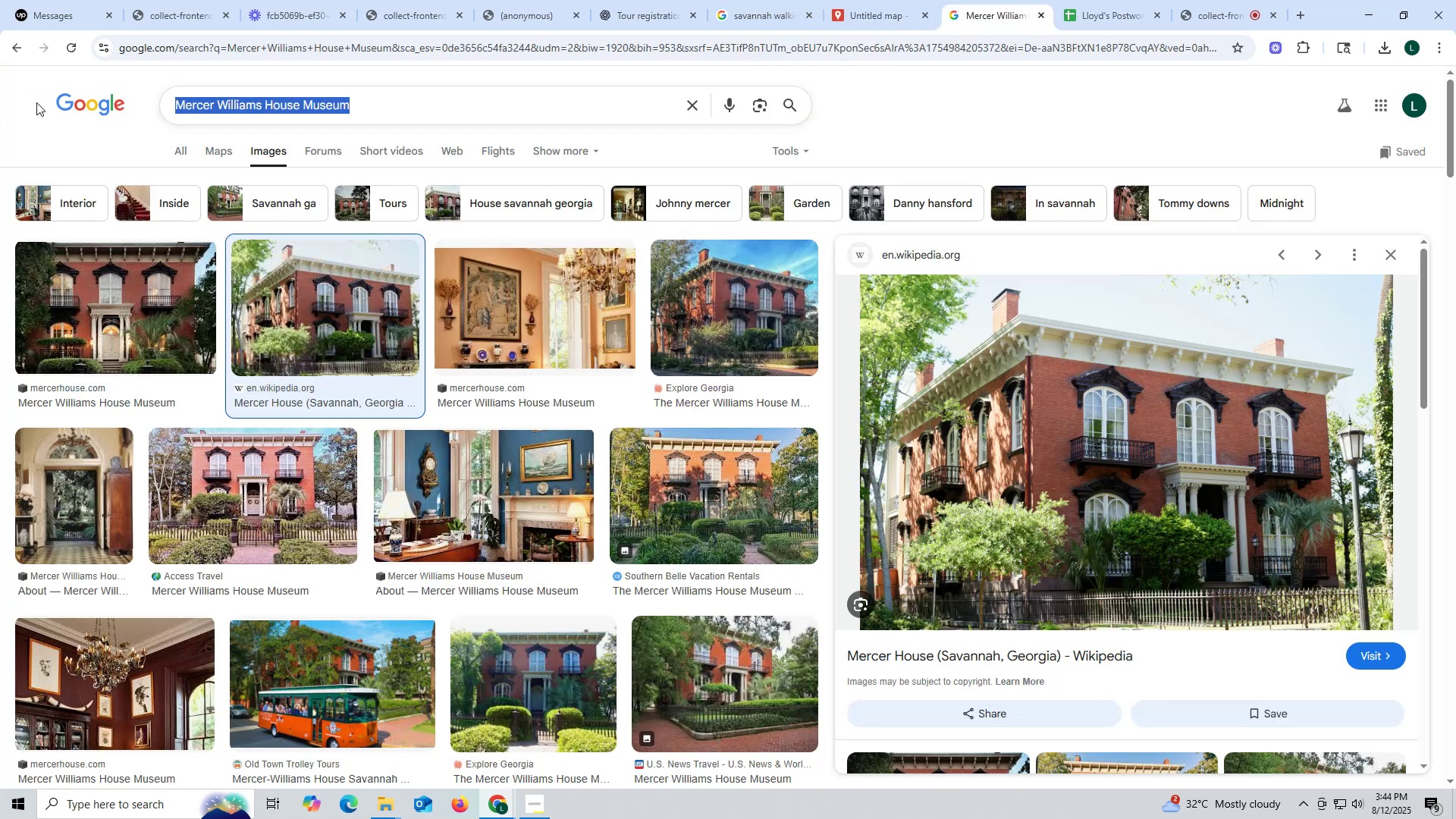 
key(Control+ControlLeft)
 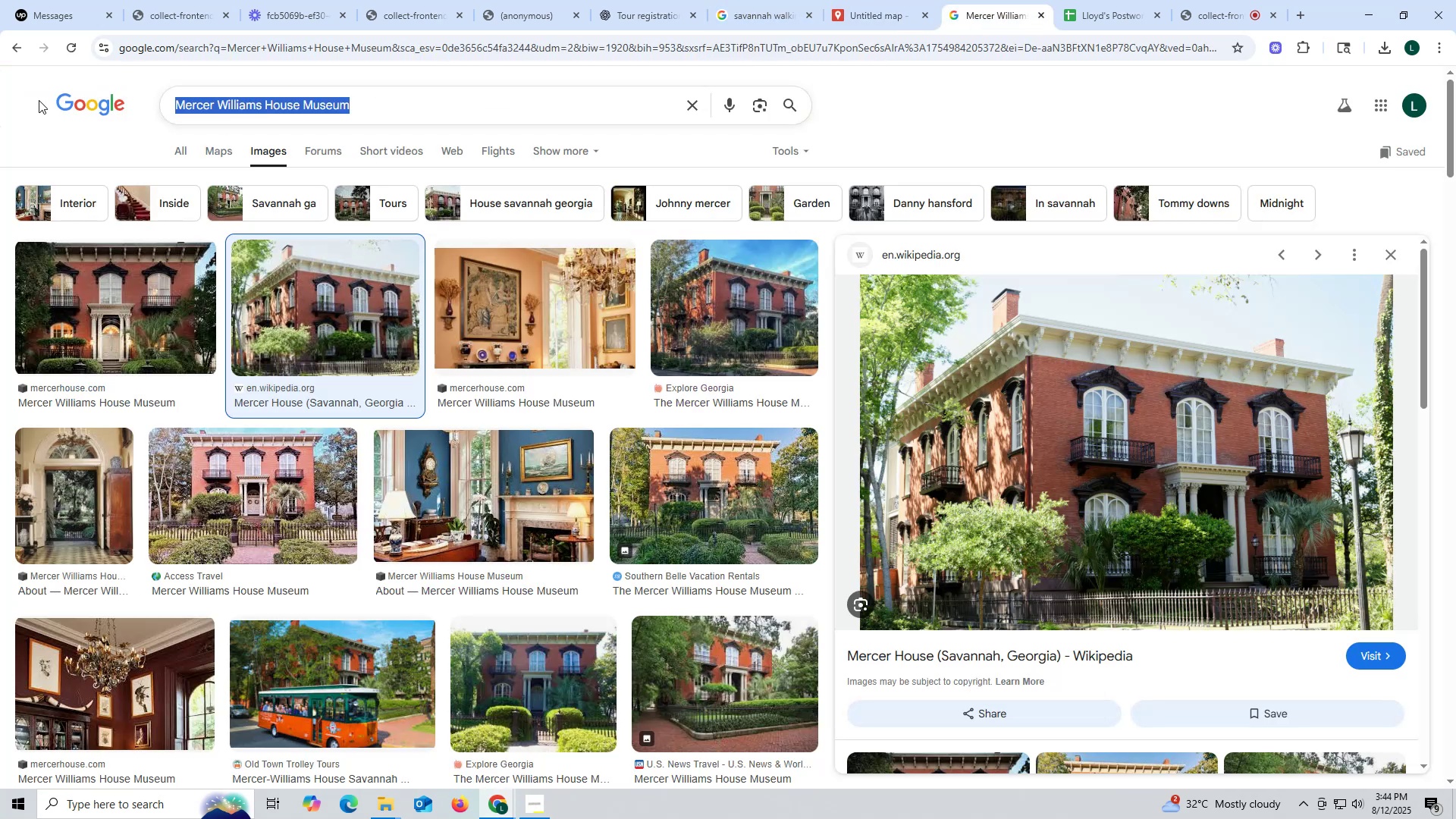 
key(Control+V)
 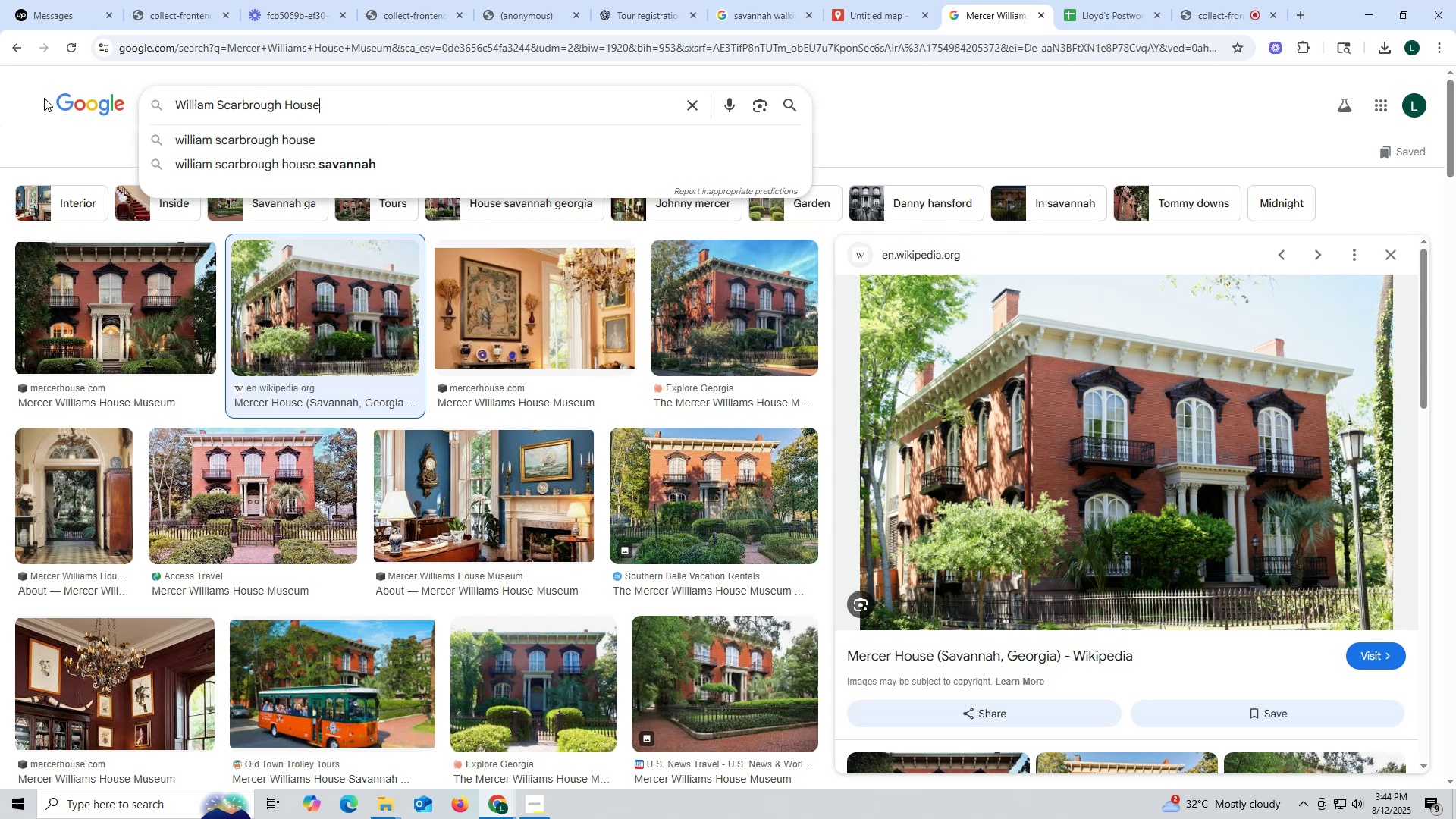 
wait(12.74)
 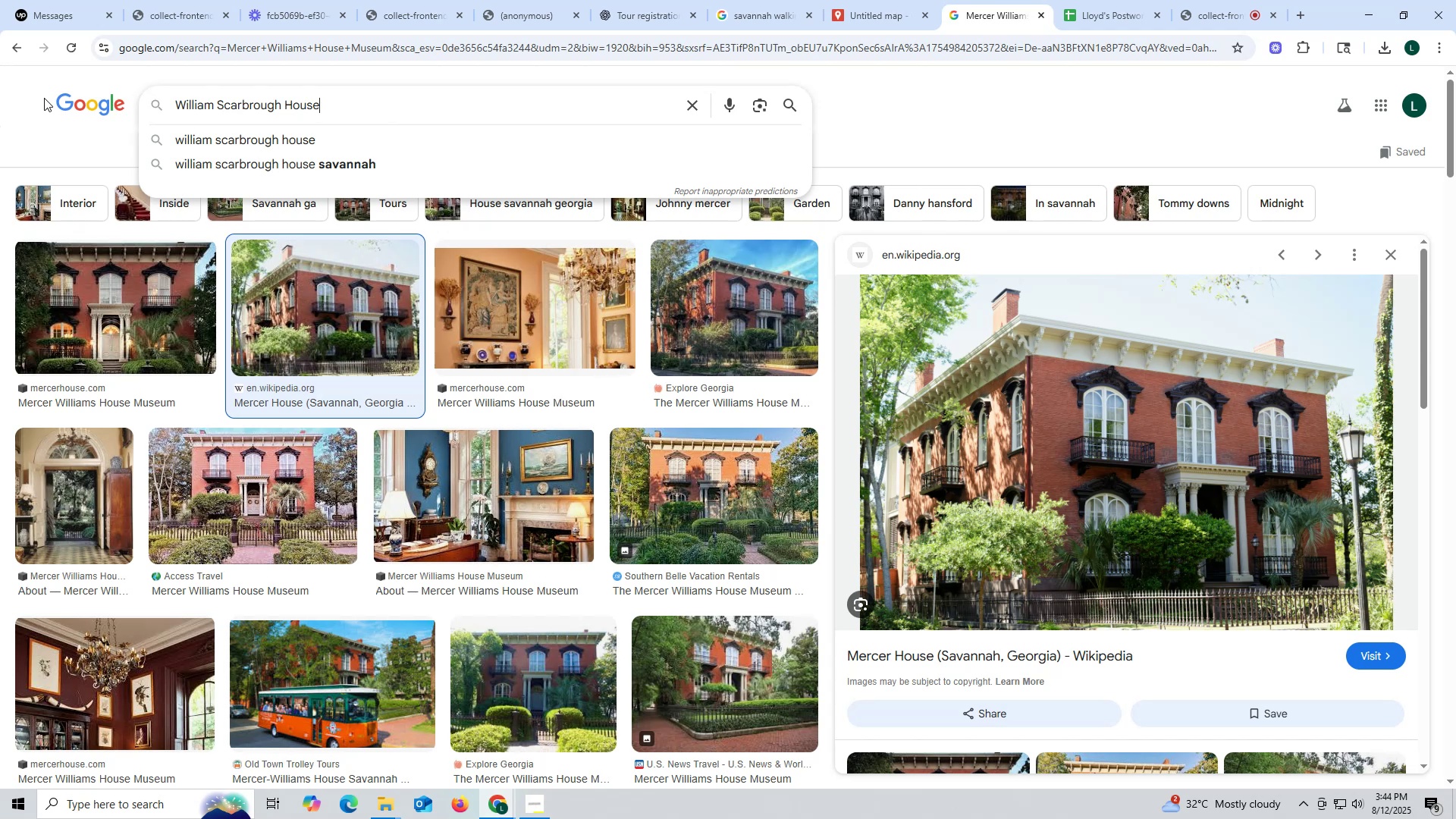 
key(Enter)
 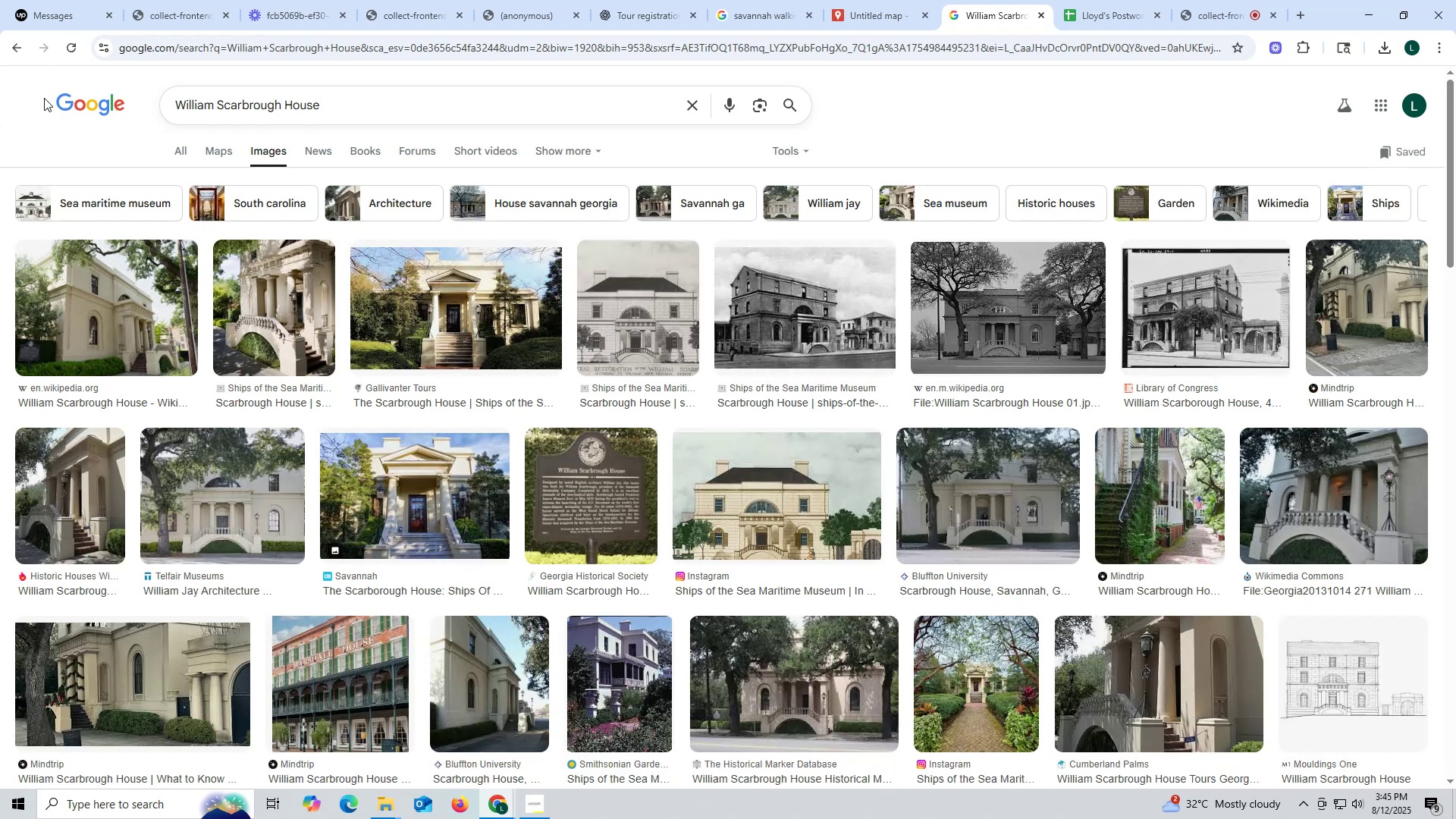 
left_click([130, 316])
 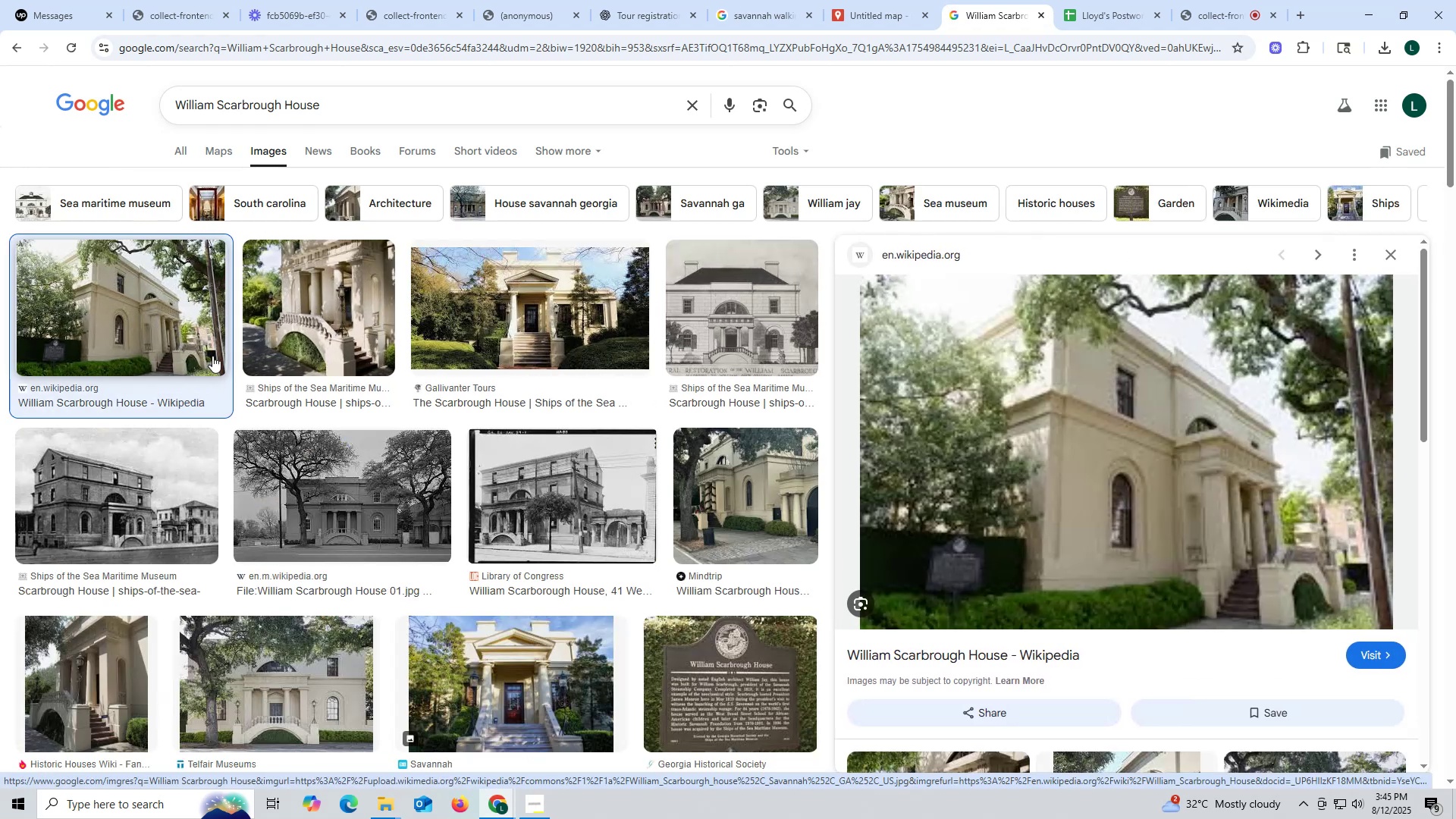 
left_click([1197, 410])
 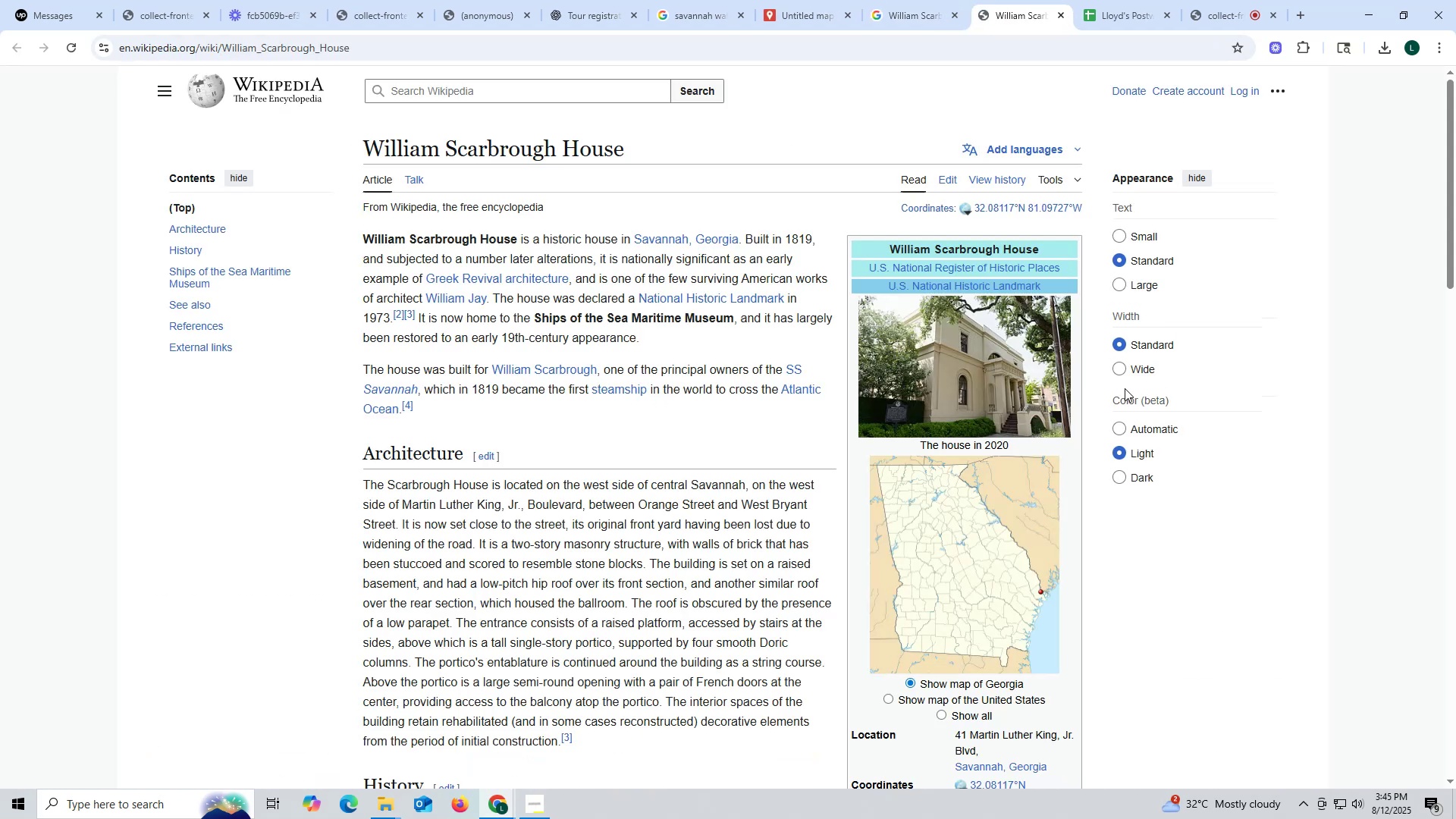 
left_click([987, 369])
 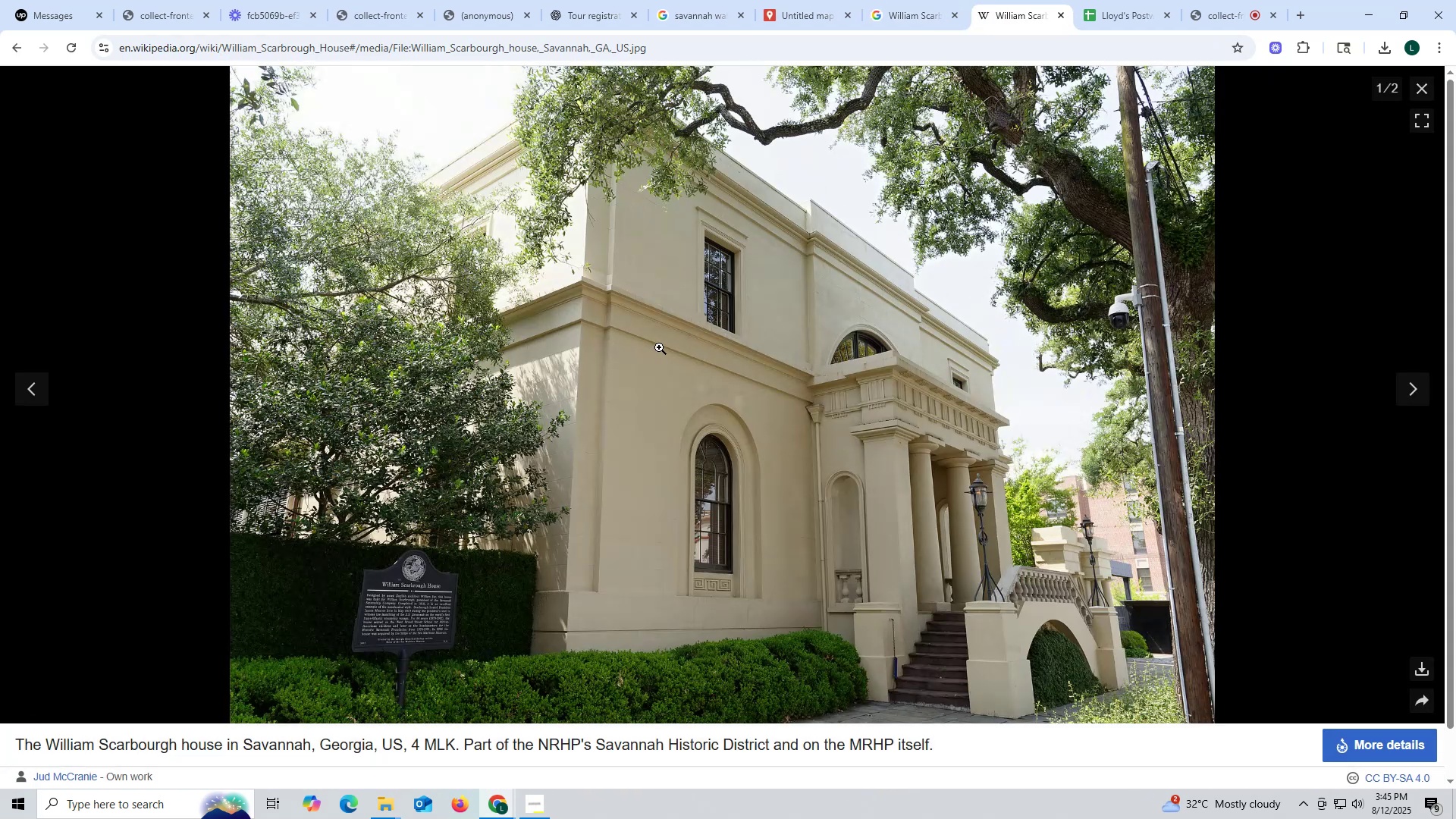 
right_click([654, 347])
 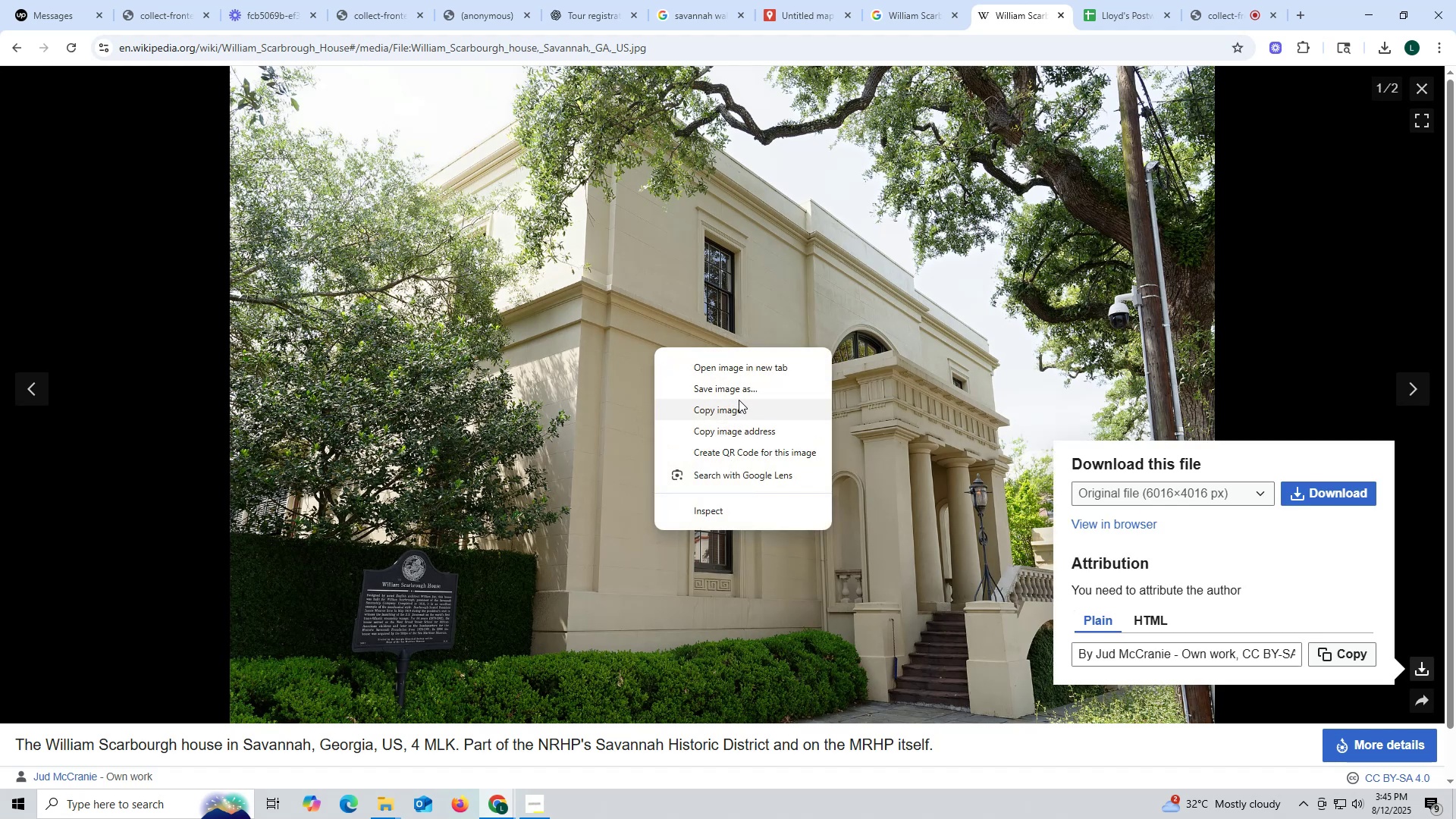 
left_click([741, 390])
 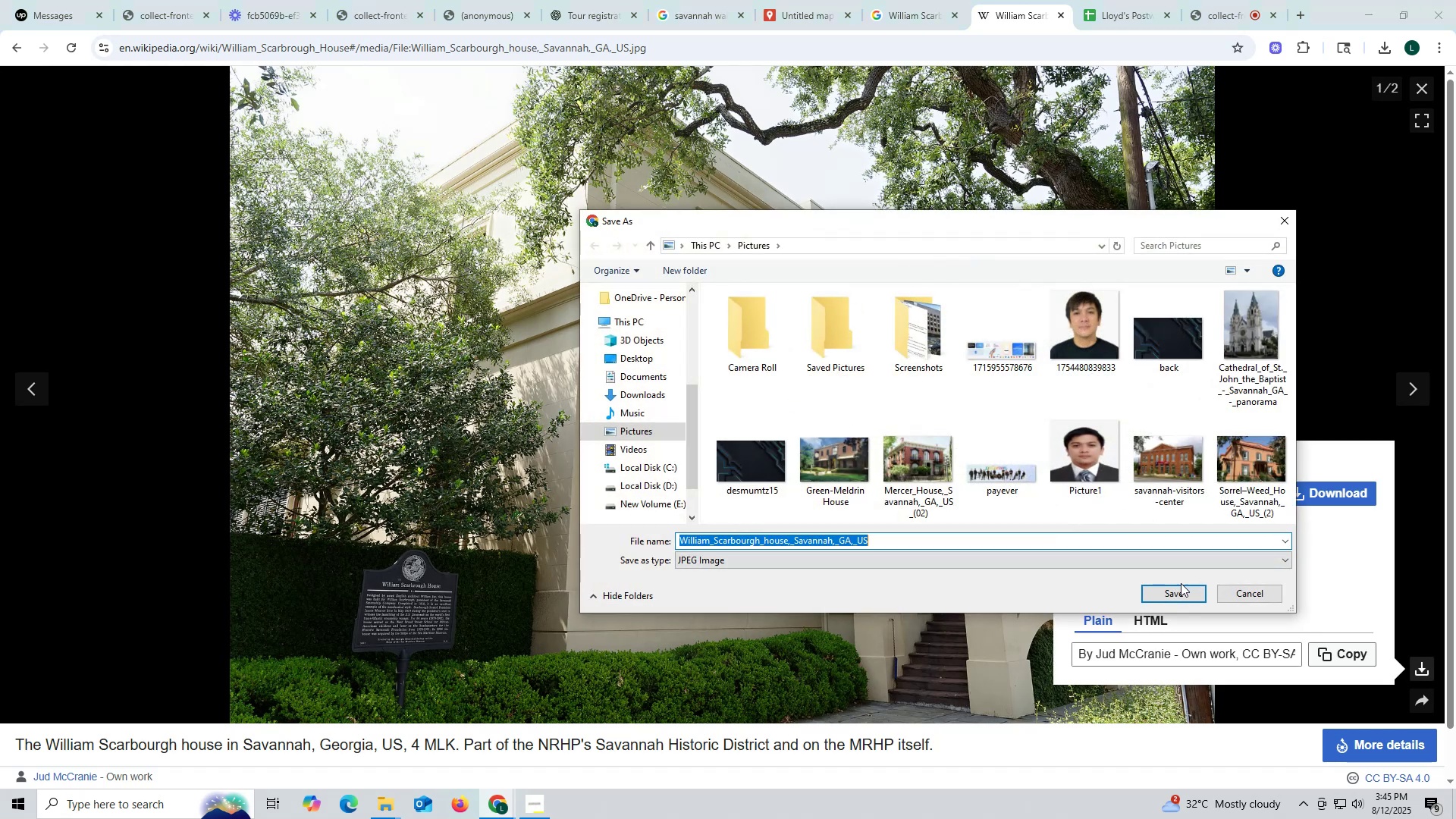 
left_click([1178, 591])
 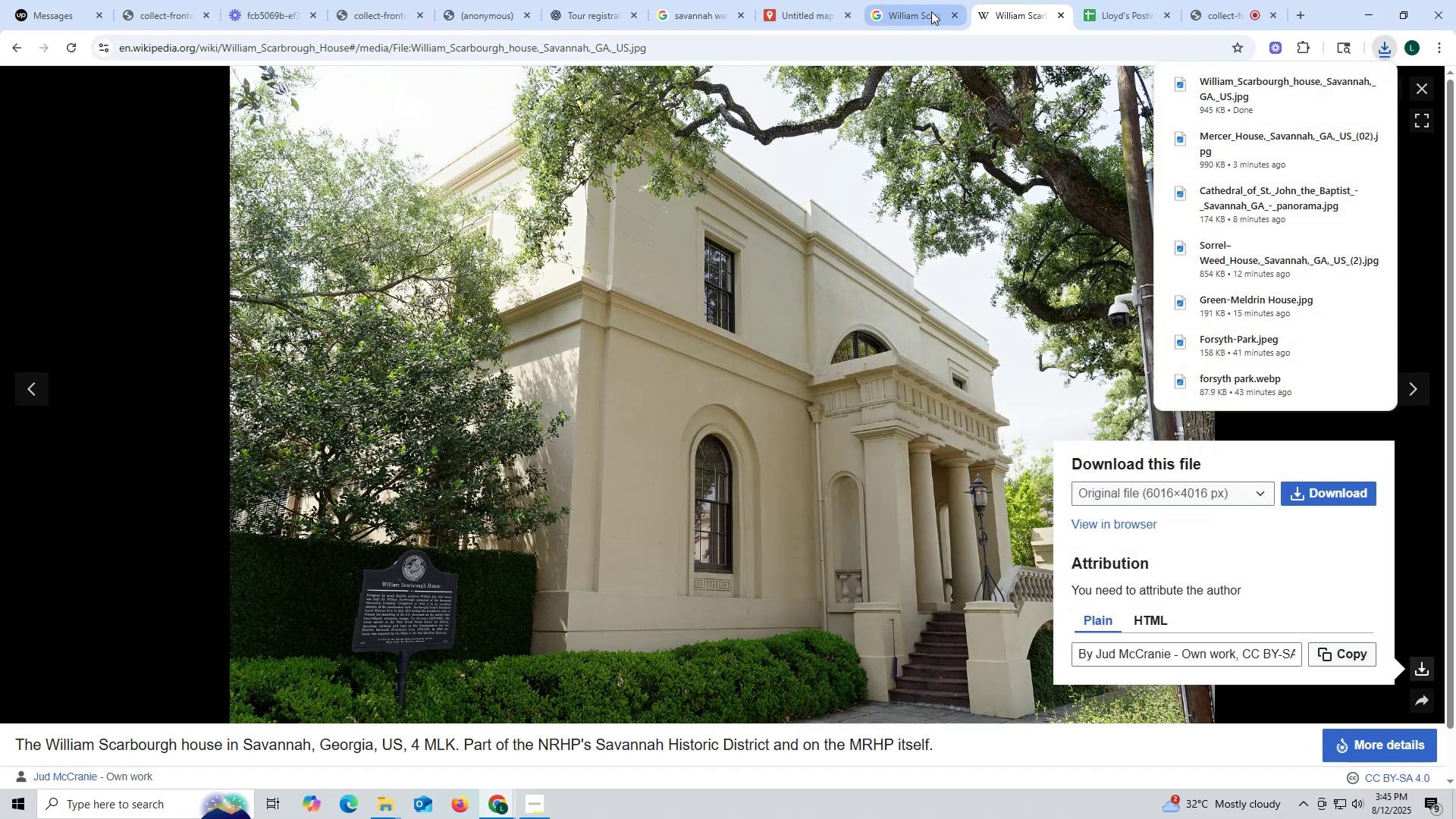 
left_click([1062, 16])
 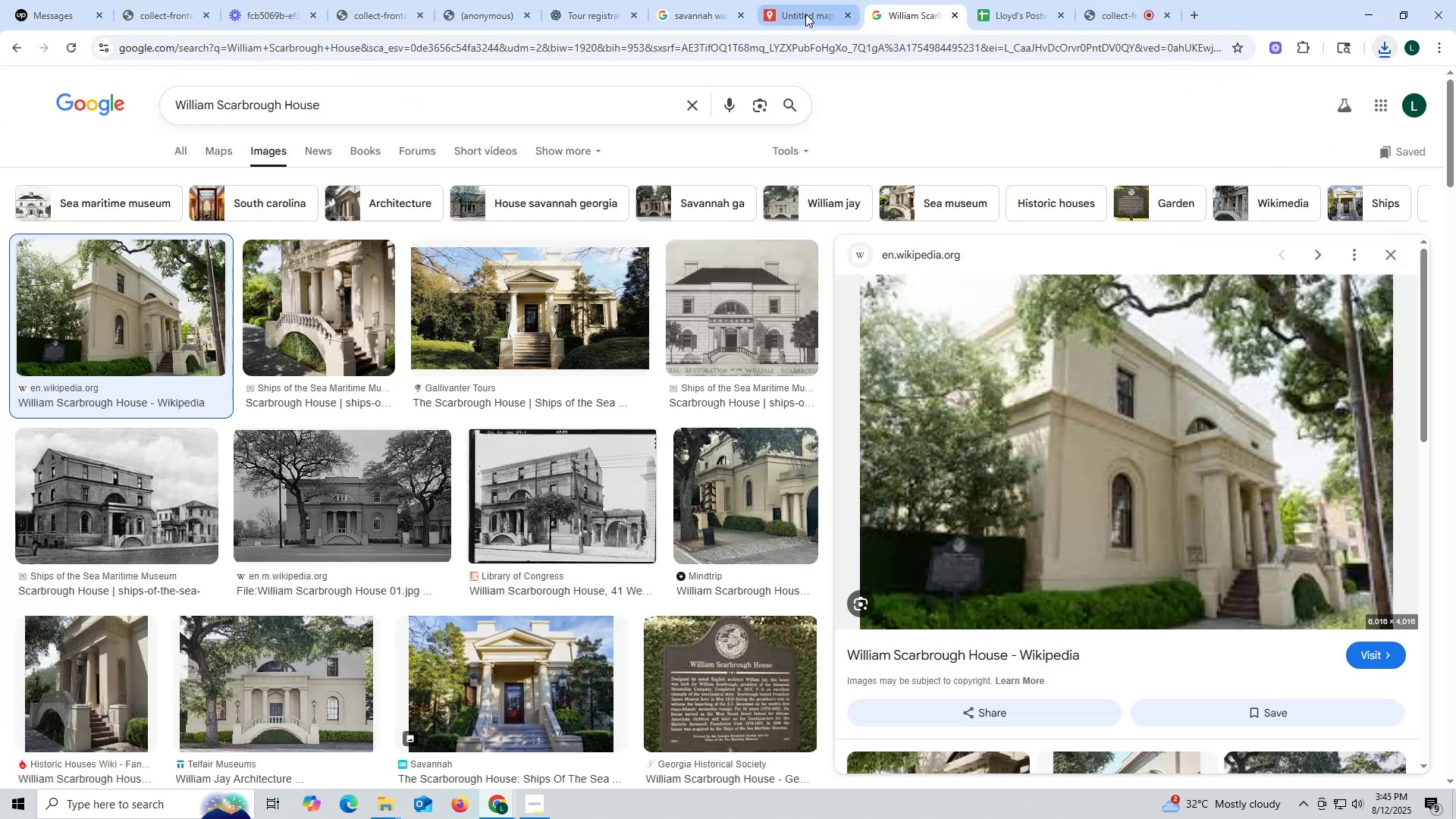 
left_click([801, 14])
 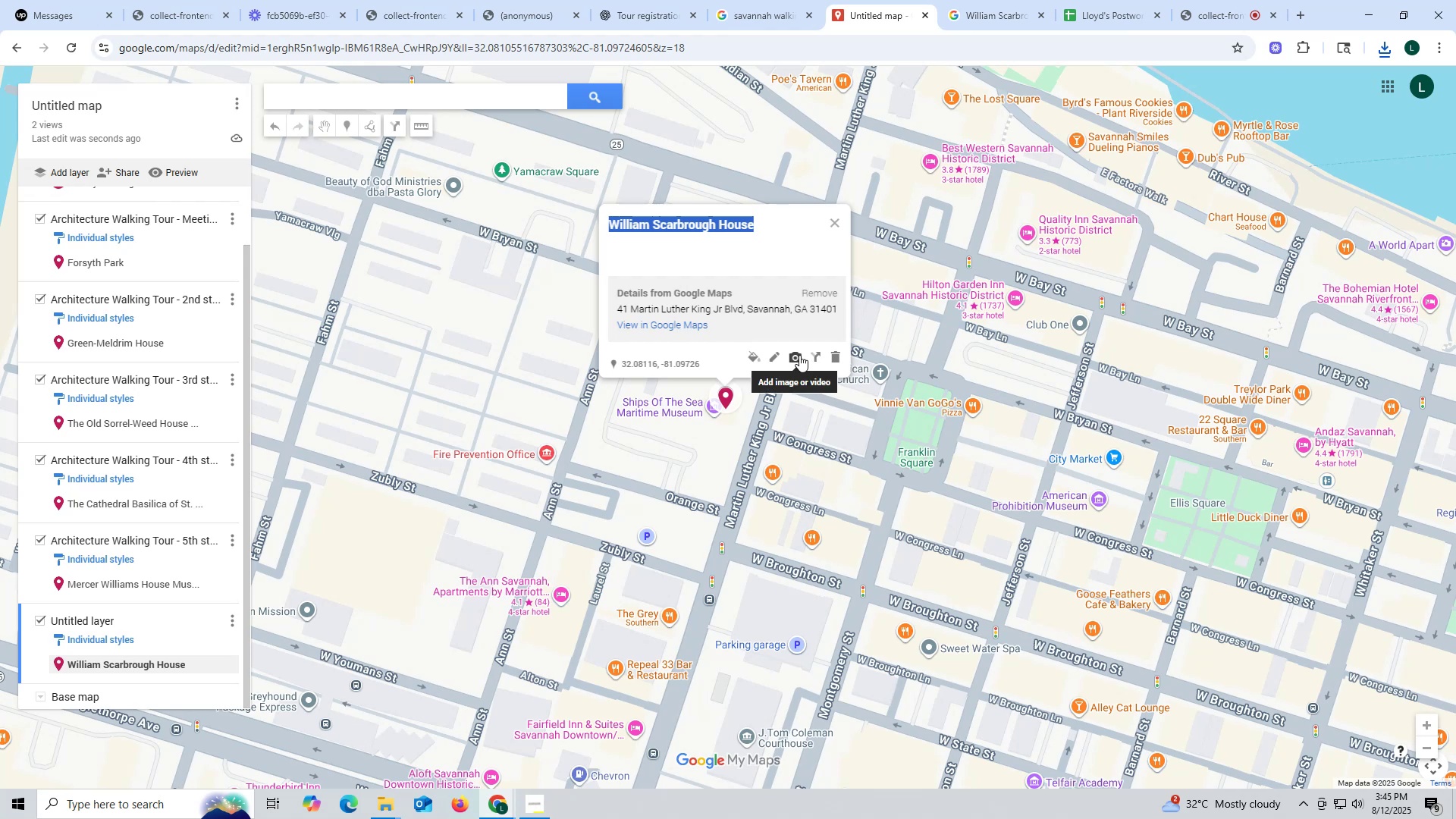 
wait(5.9)
 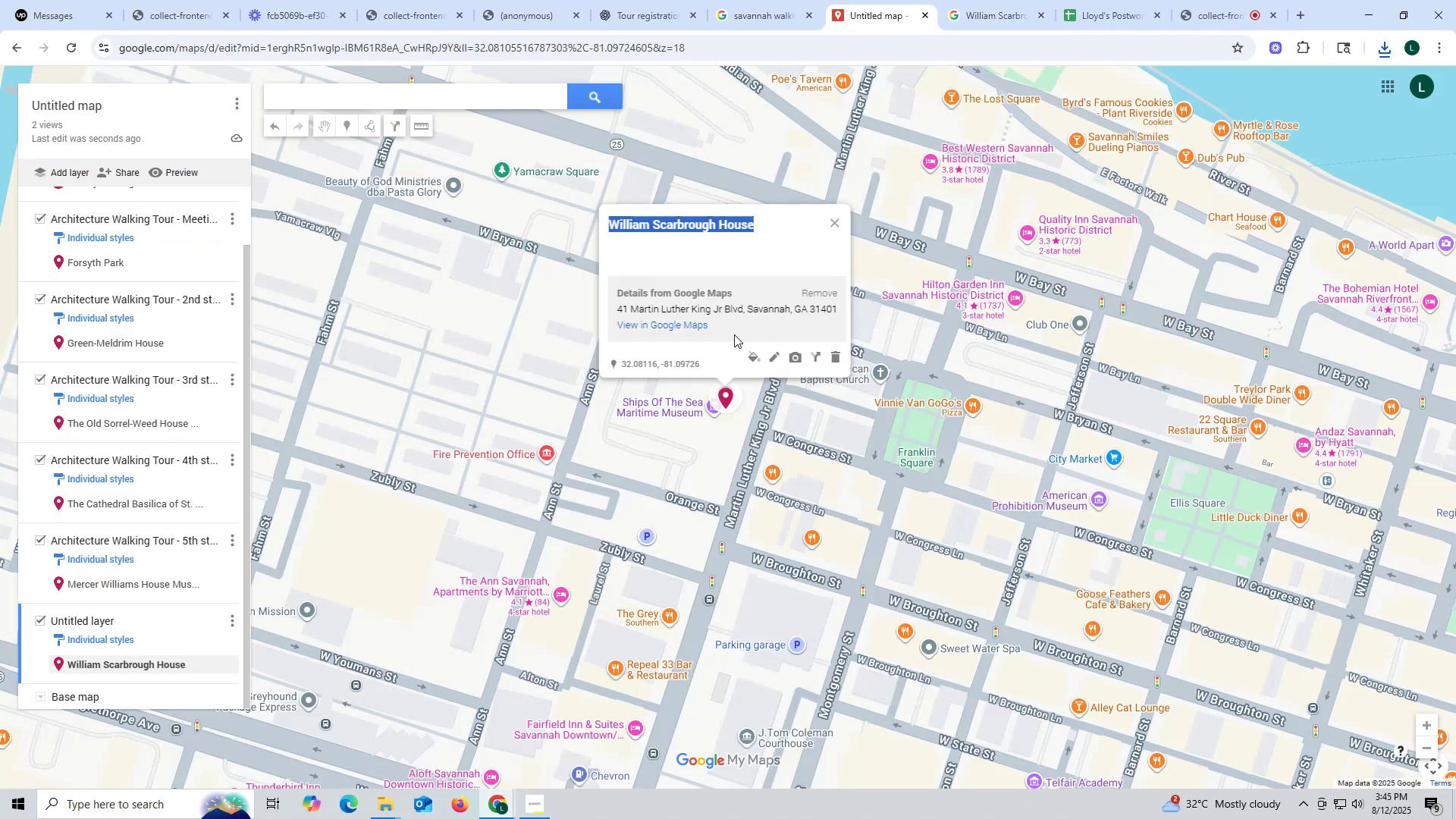 
left_click([796, 357])
 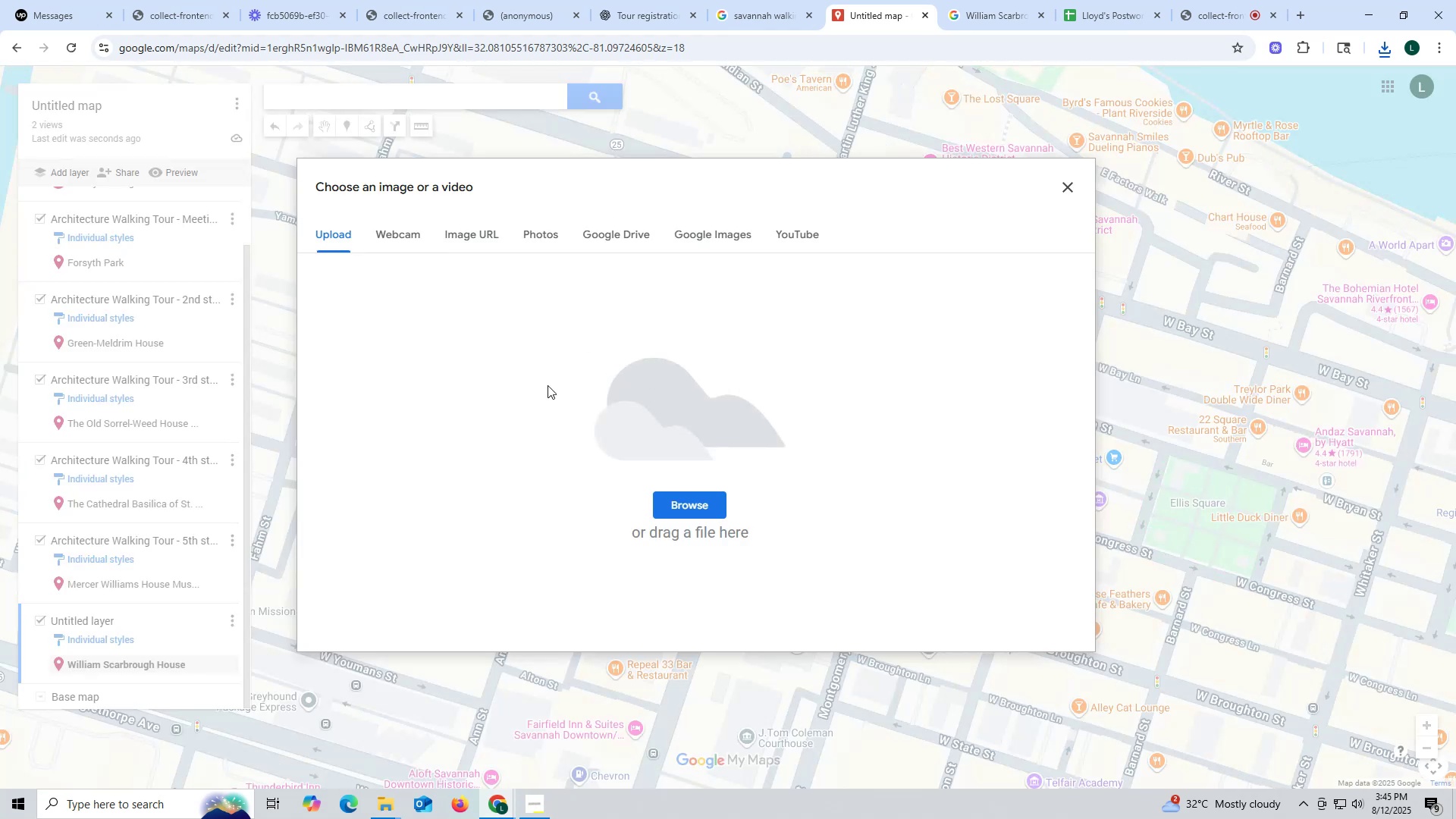 
left_click([686, 501])
 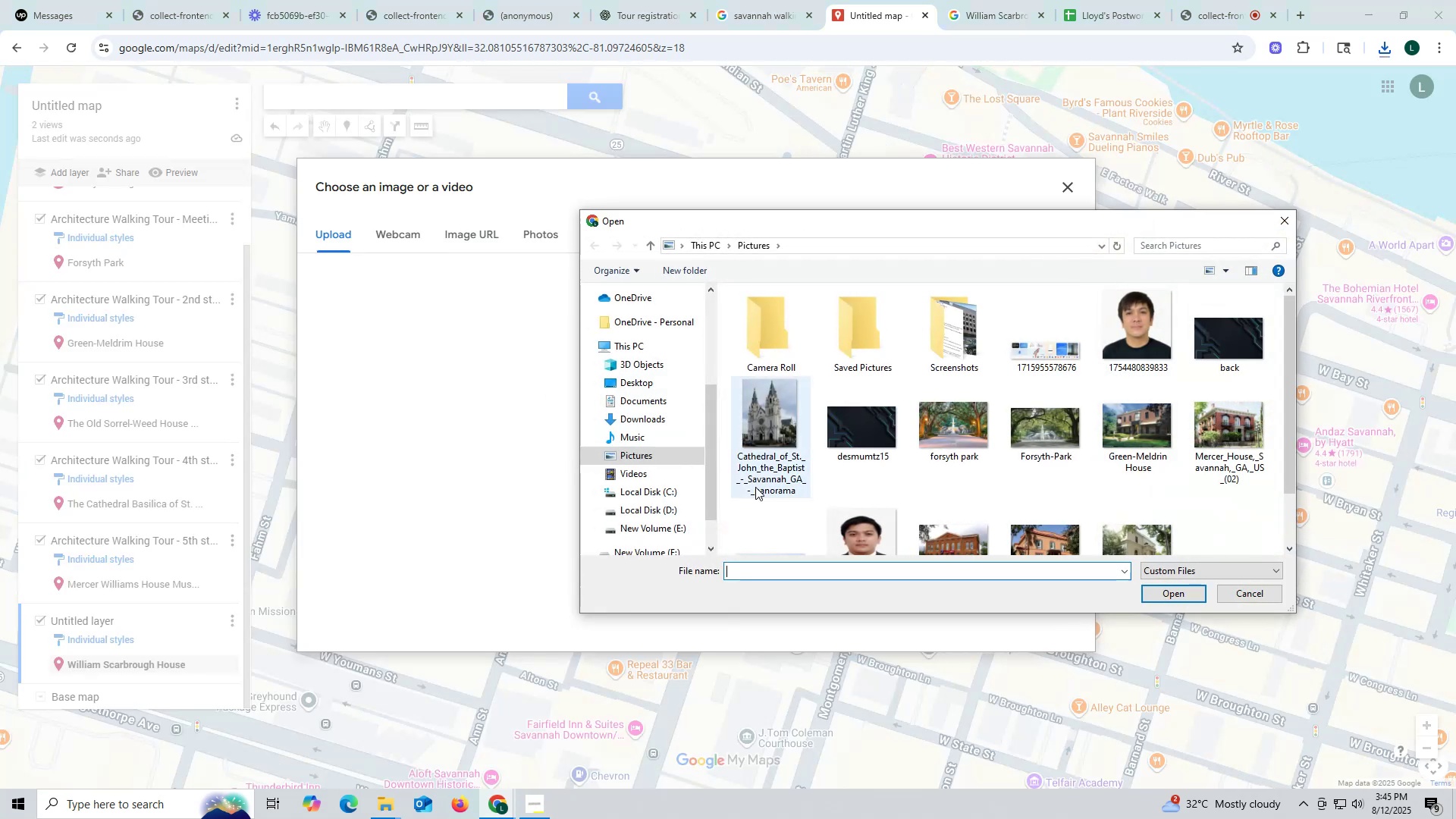 
scroll: coordinate [762, 485], scroll_direction: down, amount: 6.0
 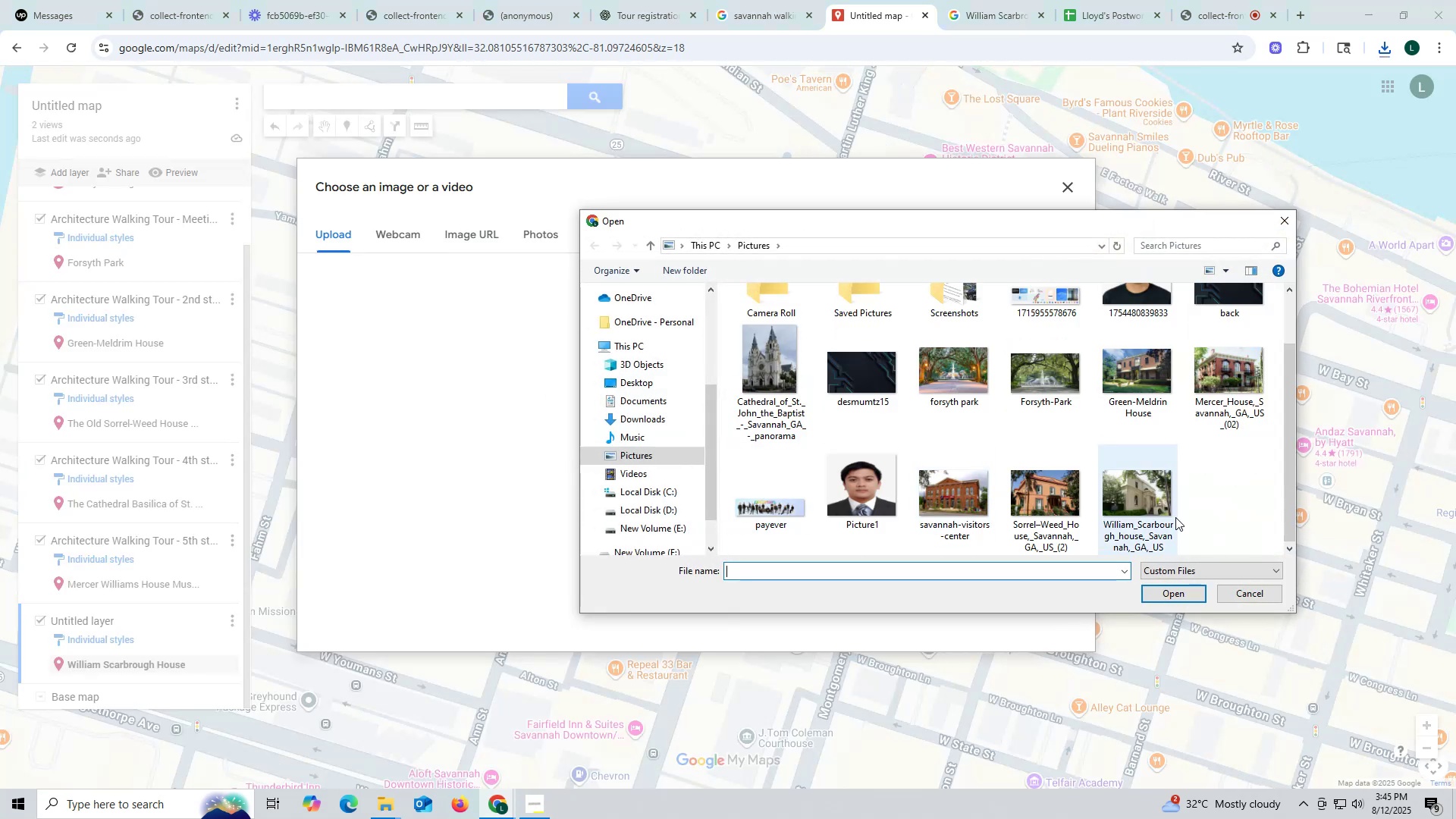 
left_click([1152, 501])
 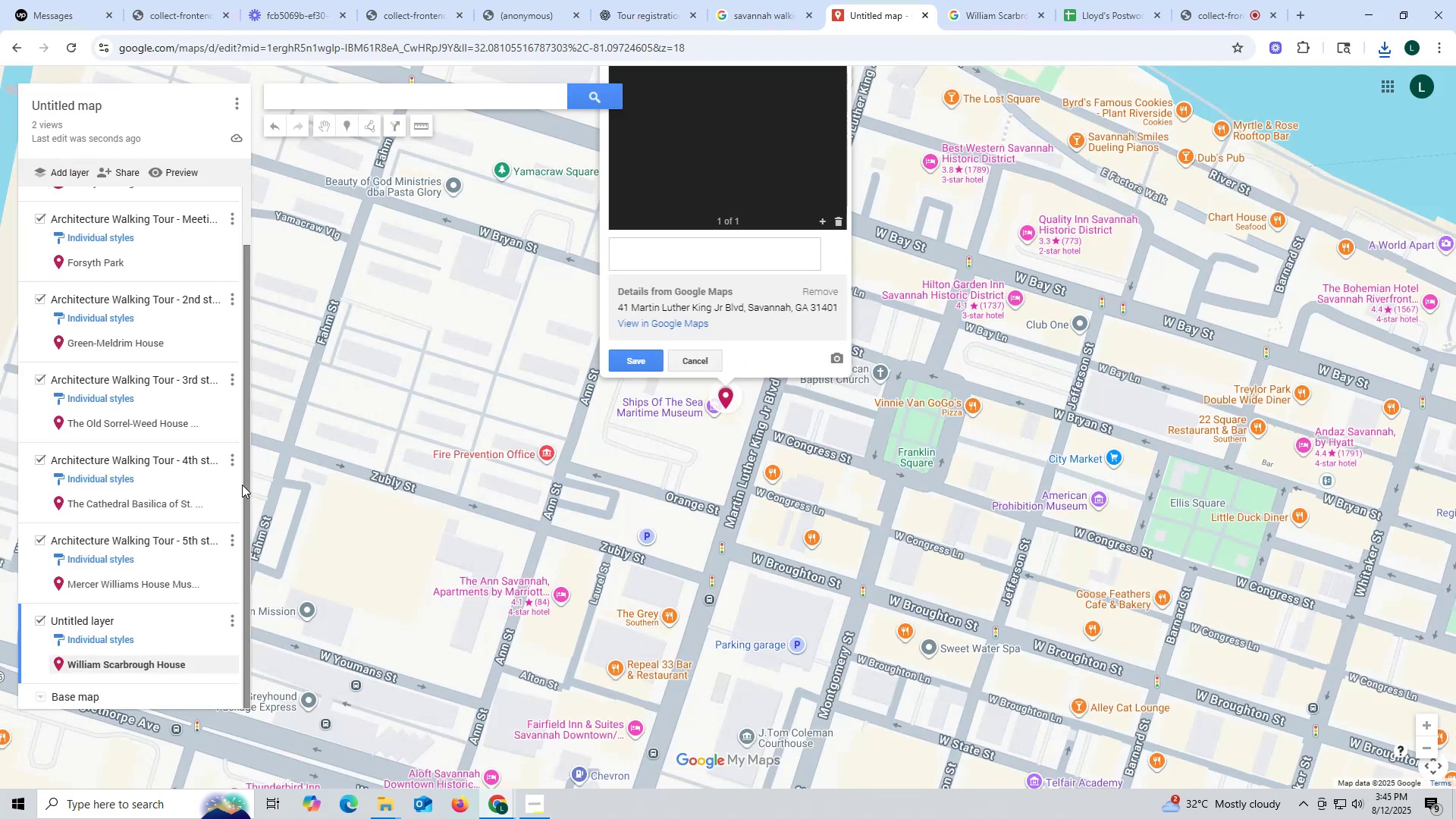 
left_click([233, 539])
 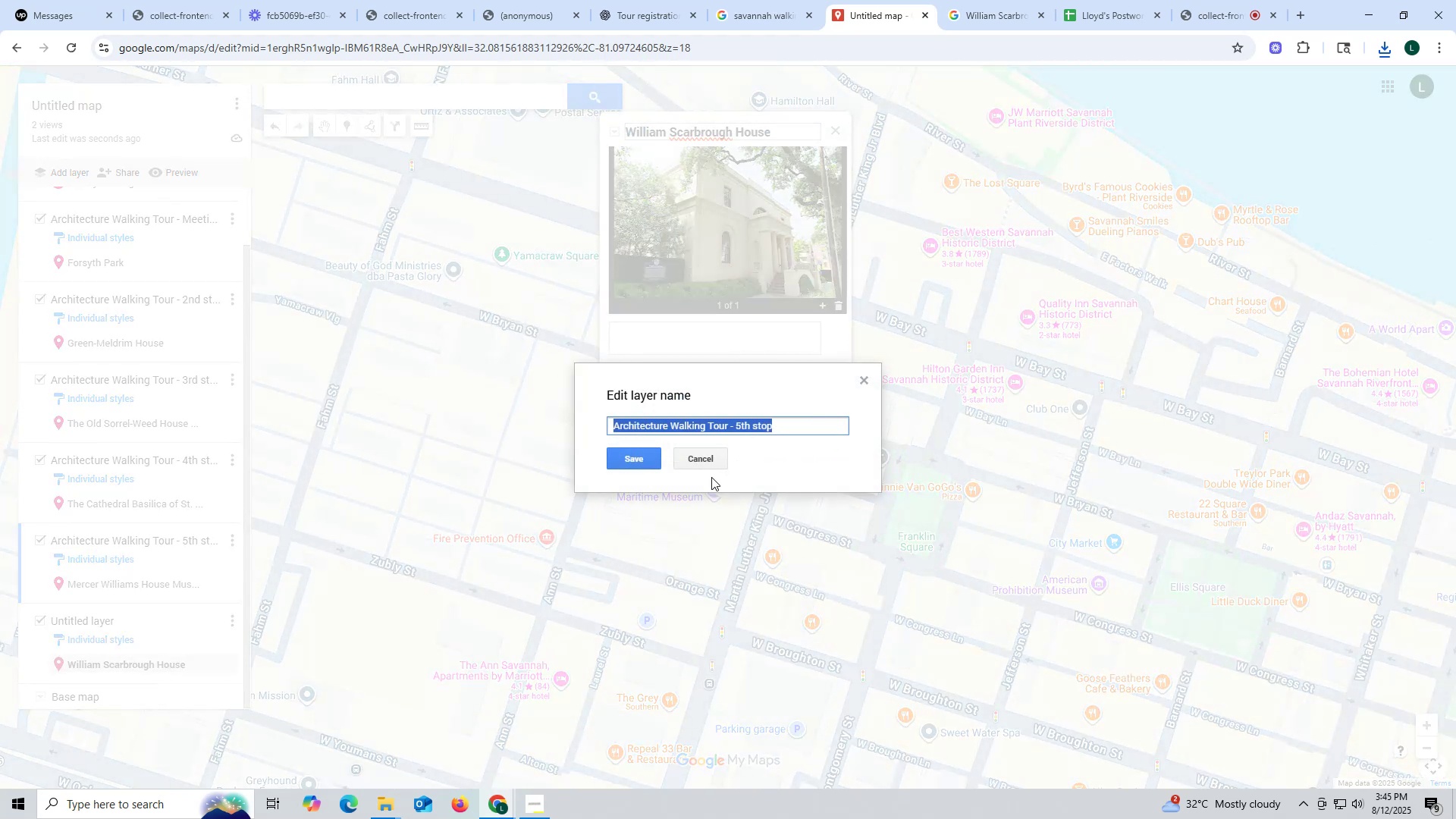 
left_click_drag(start_coordinate=[784, 424], to_coordinate=[532, 428])
 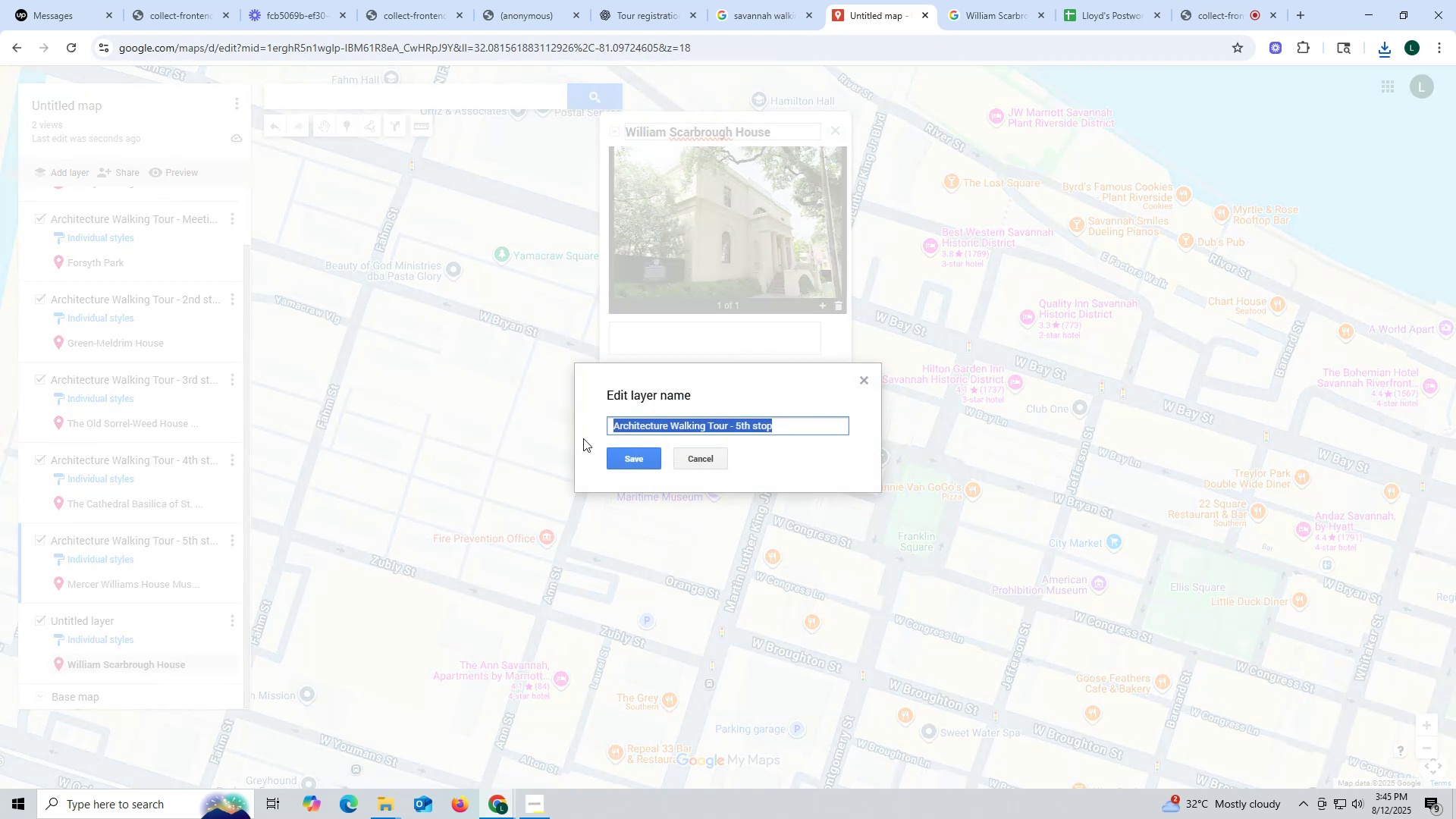 
key(Control+ControlLeft)
 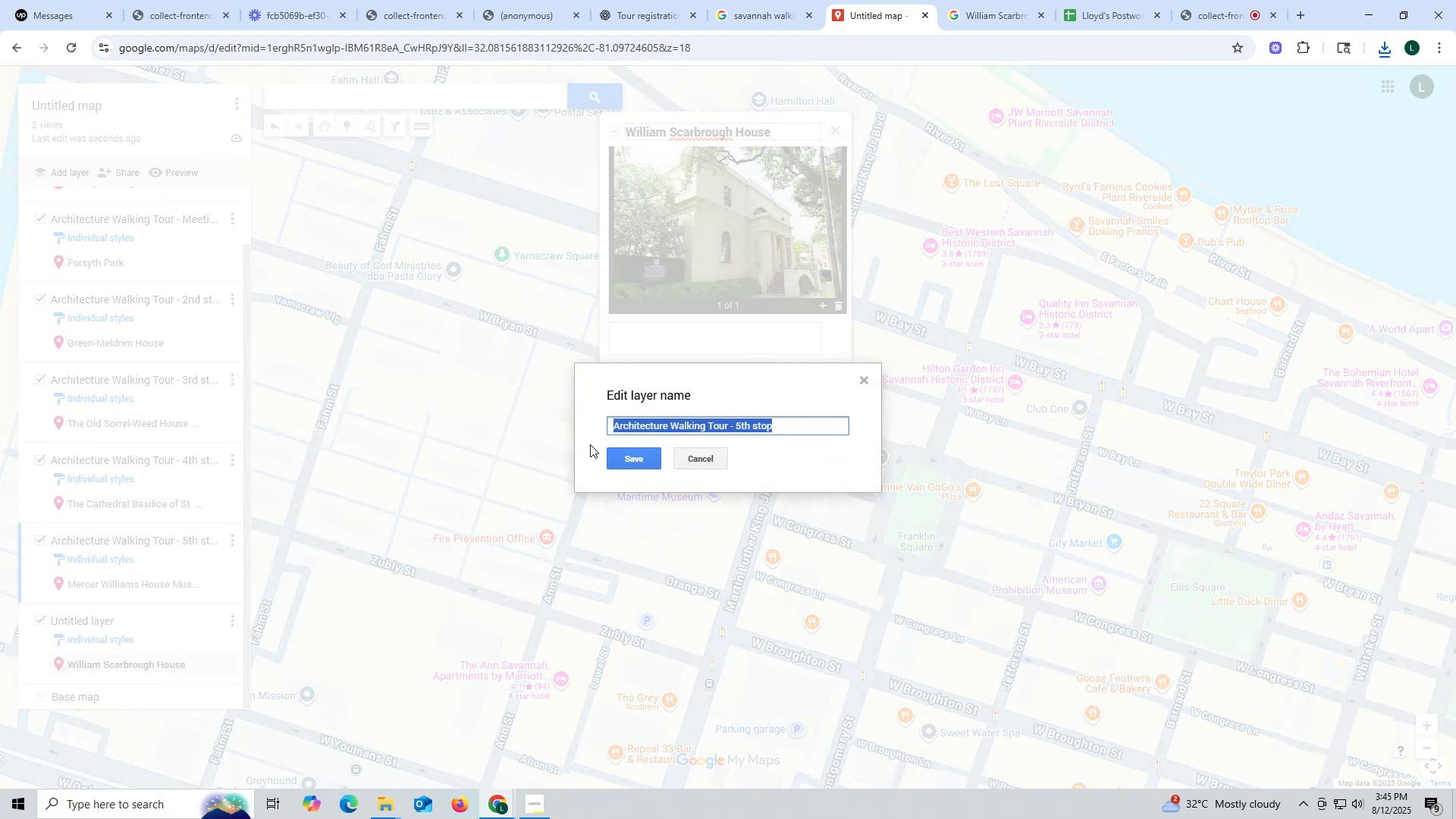 
key(Control+C)
 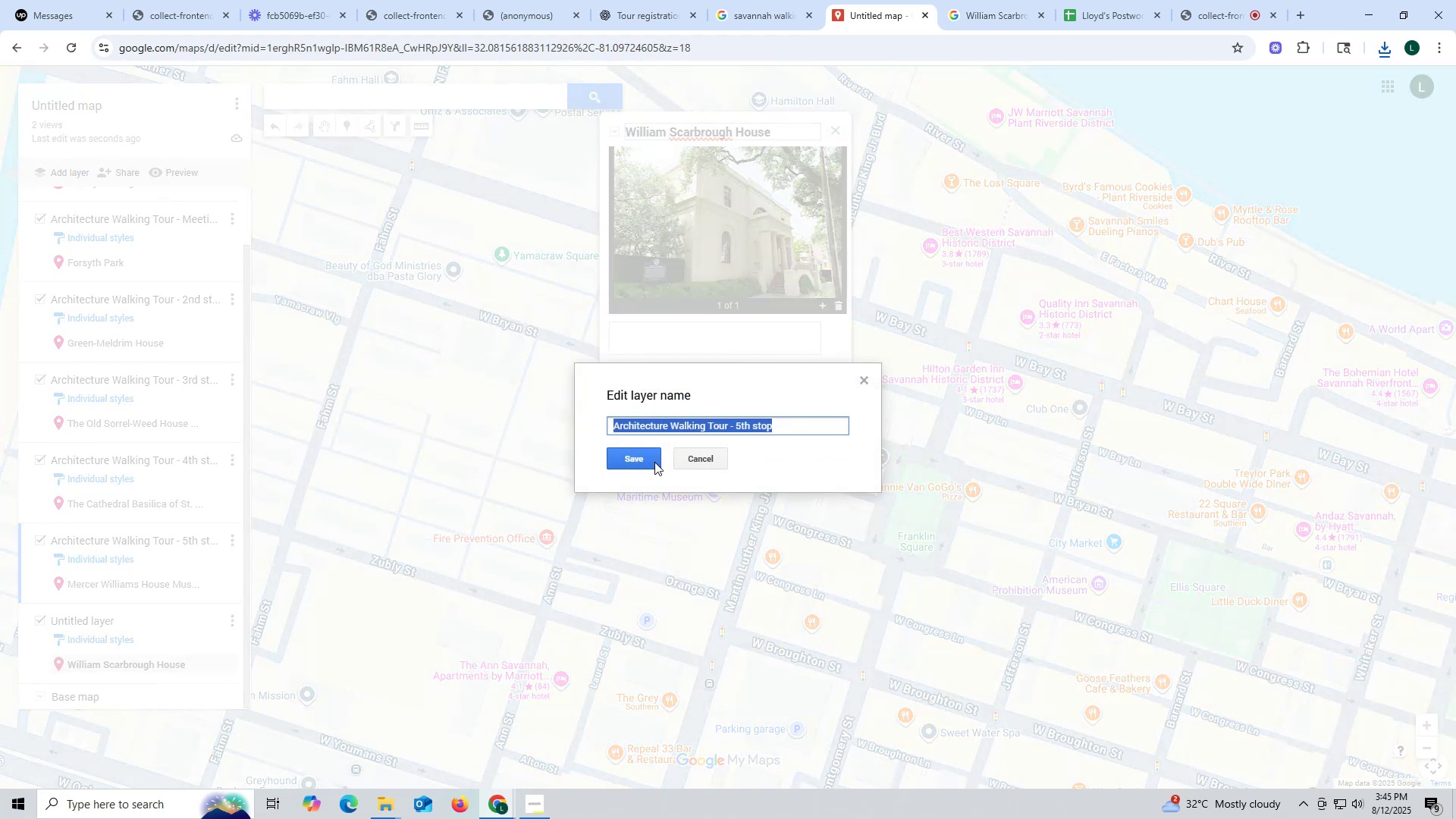 
key(Control+ControlLeft)
 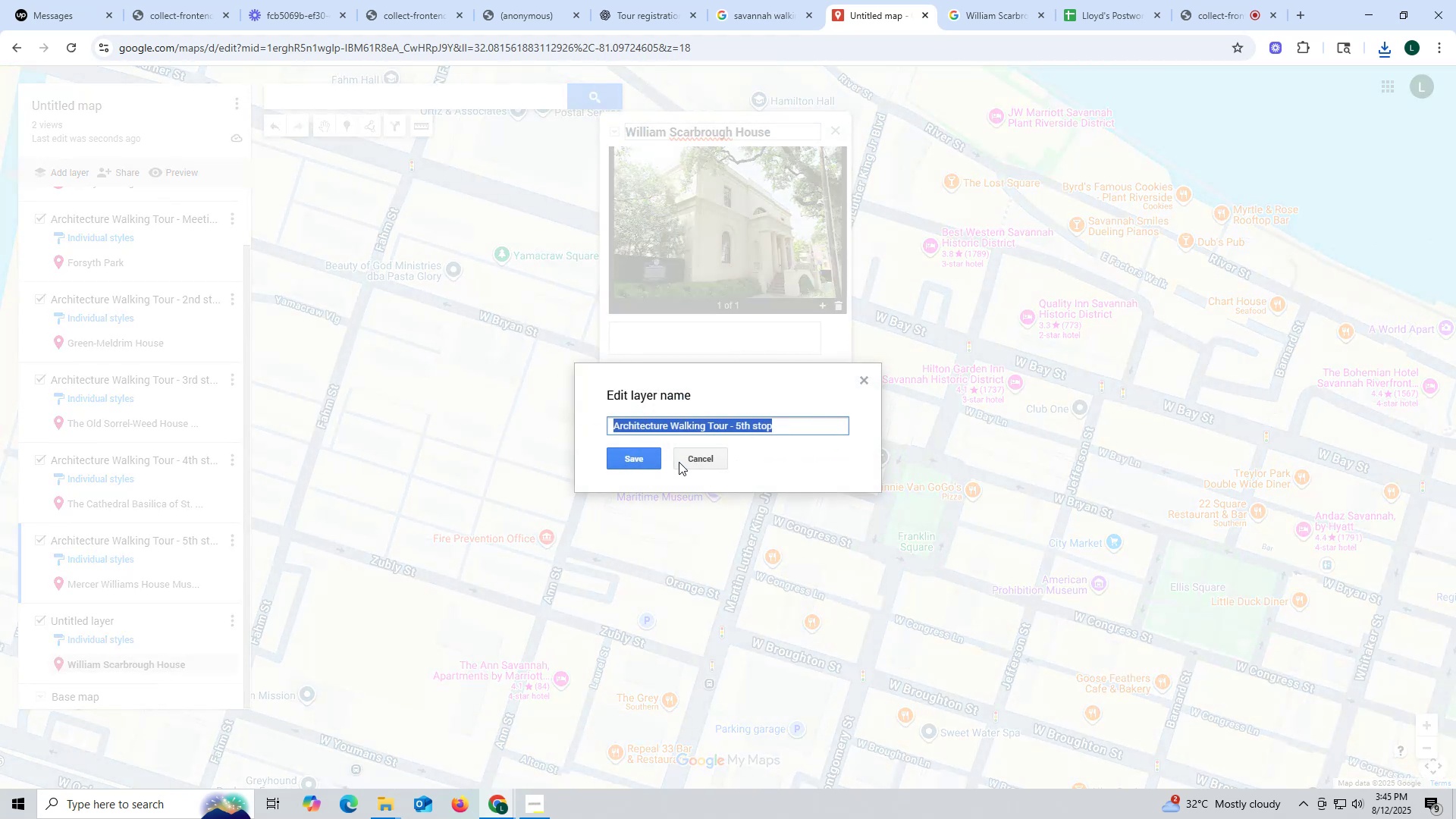 
key(Control+C)
 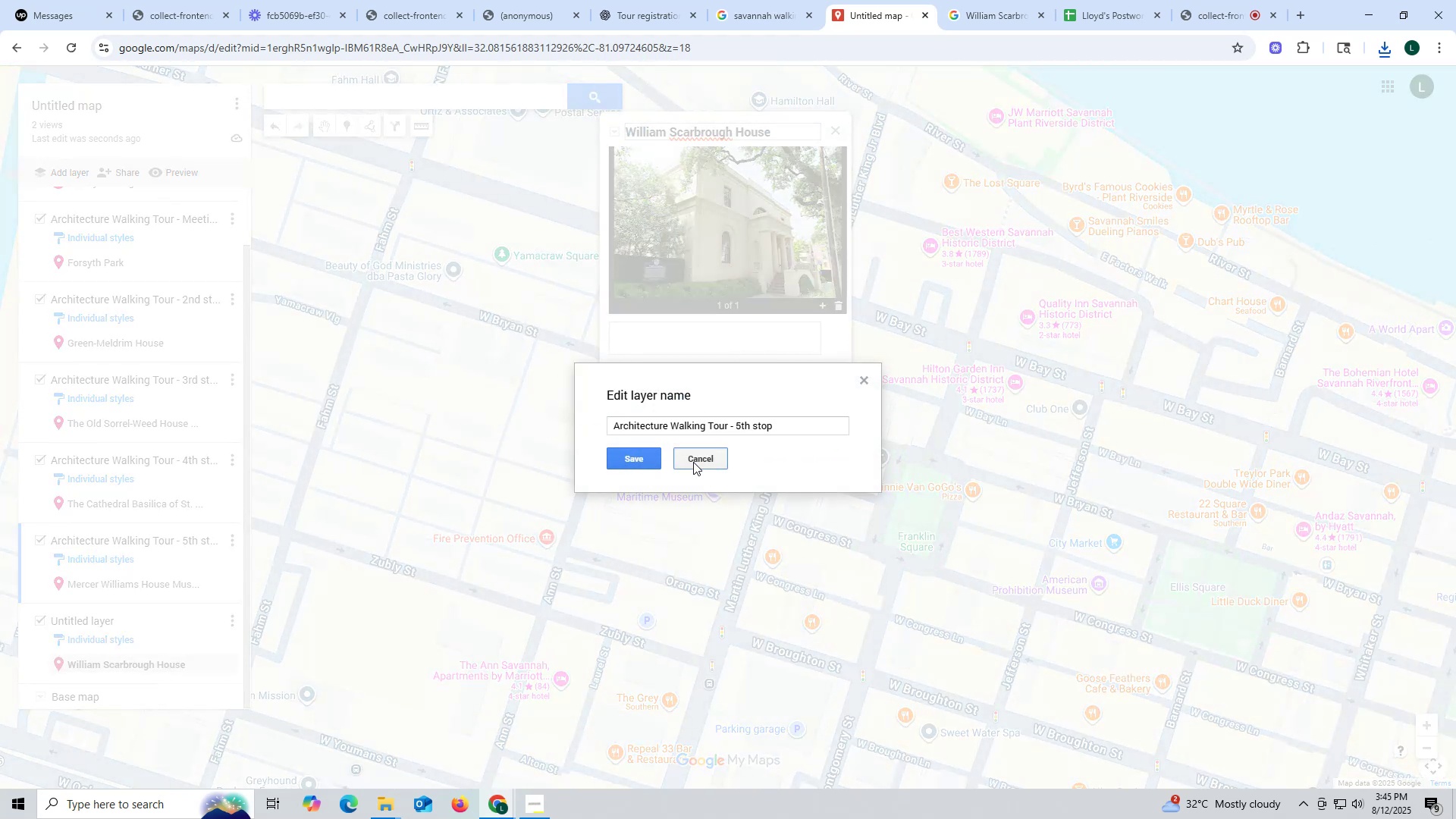 
left_click([693, 462])
 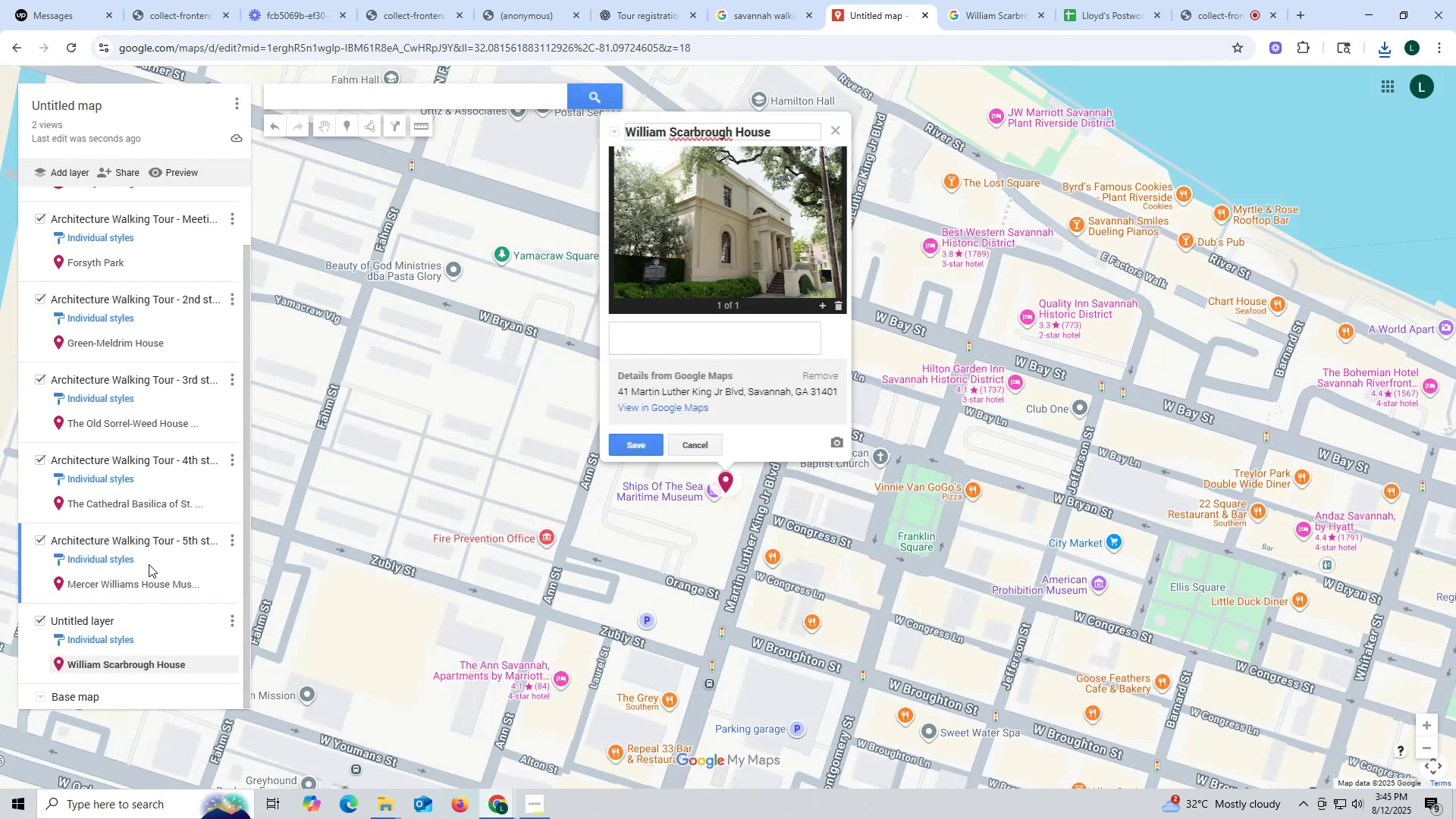 
scroll: coordinate [148, 564], scroll_direction: down, amount: 4.0
 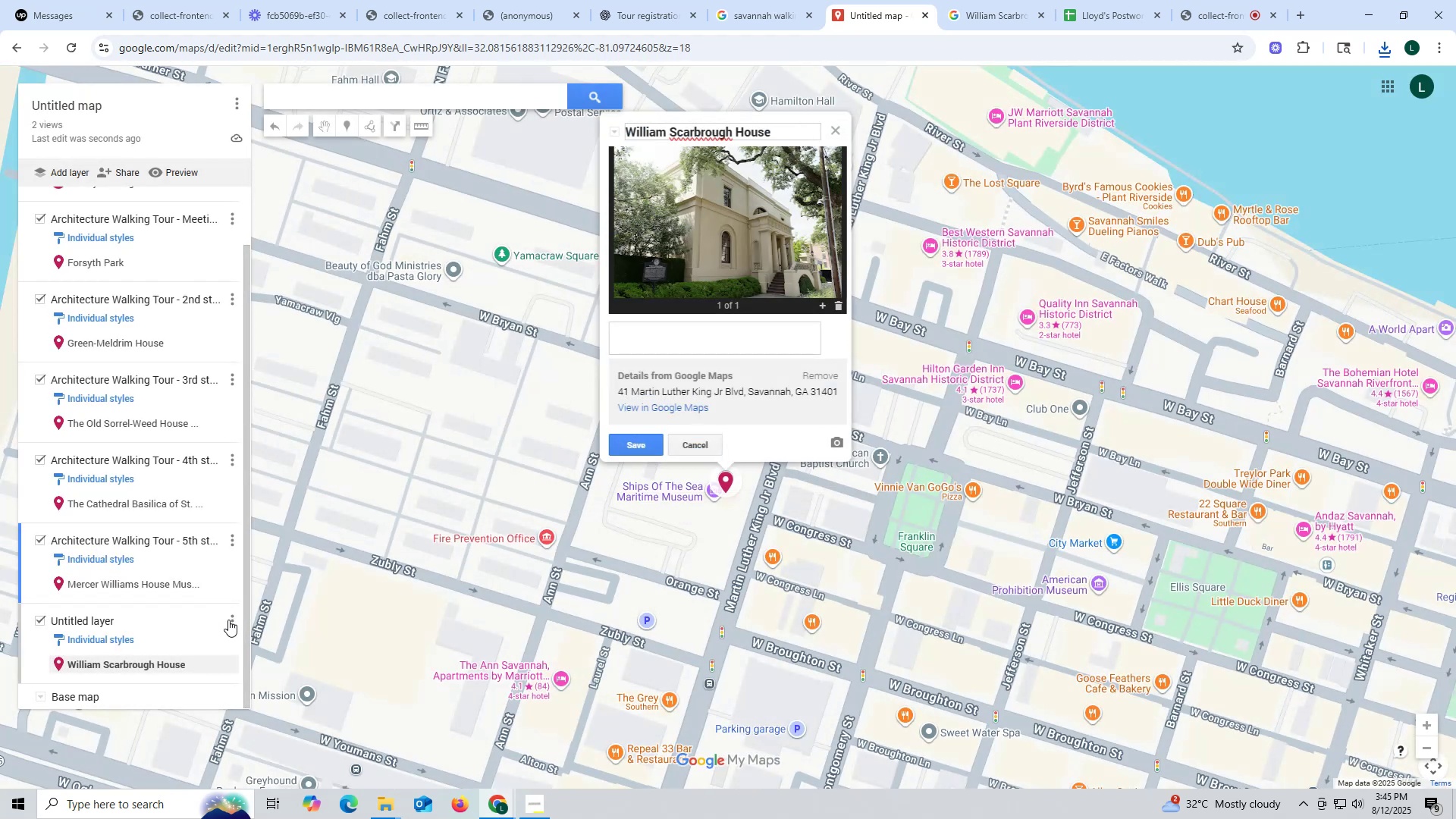 
left_click([228, 621])
 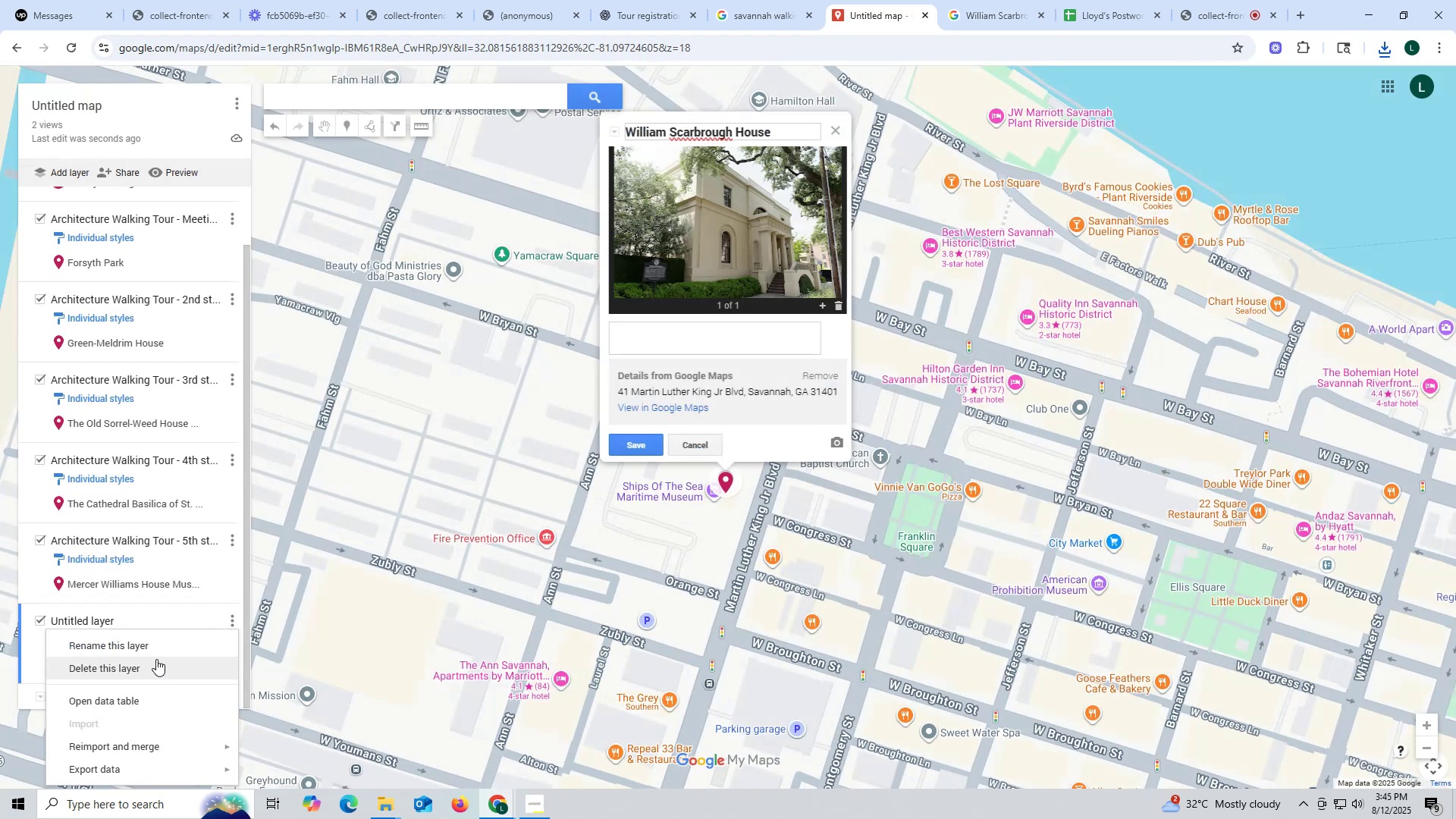 
left_click([152, 648])
 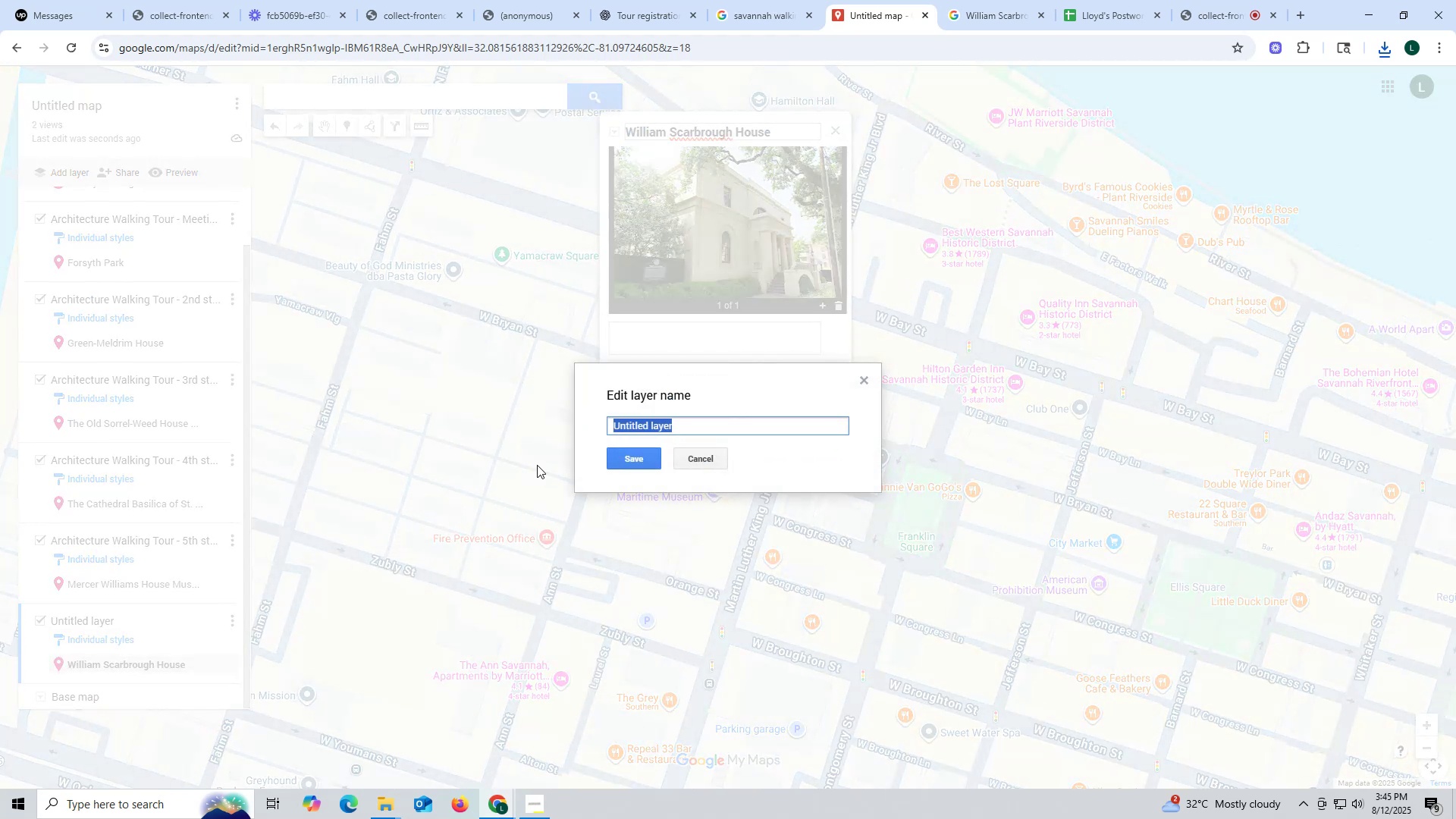 
key(Control+ControlLeft)
 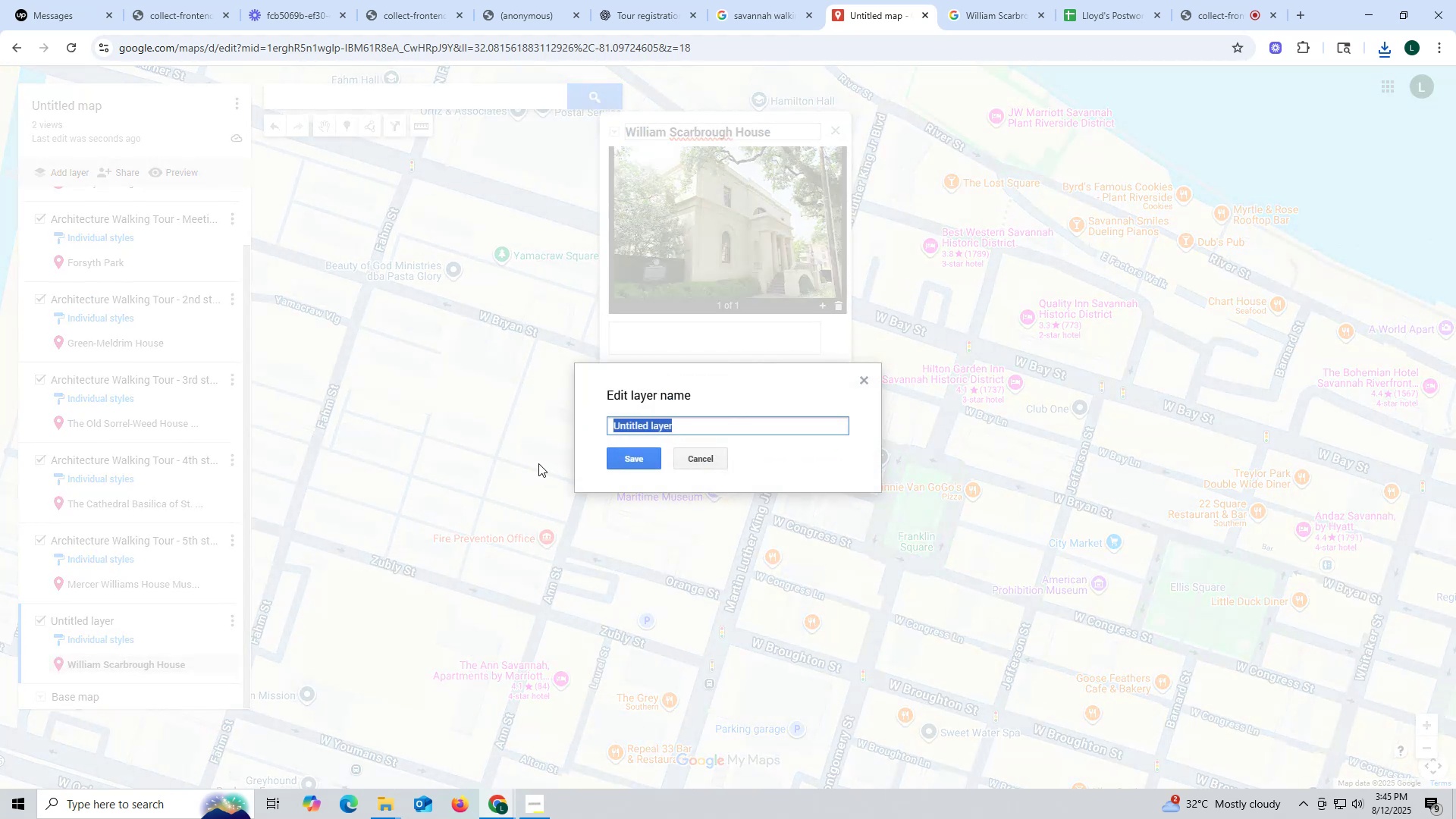 
key(Control+V)
 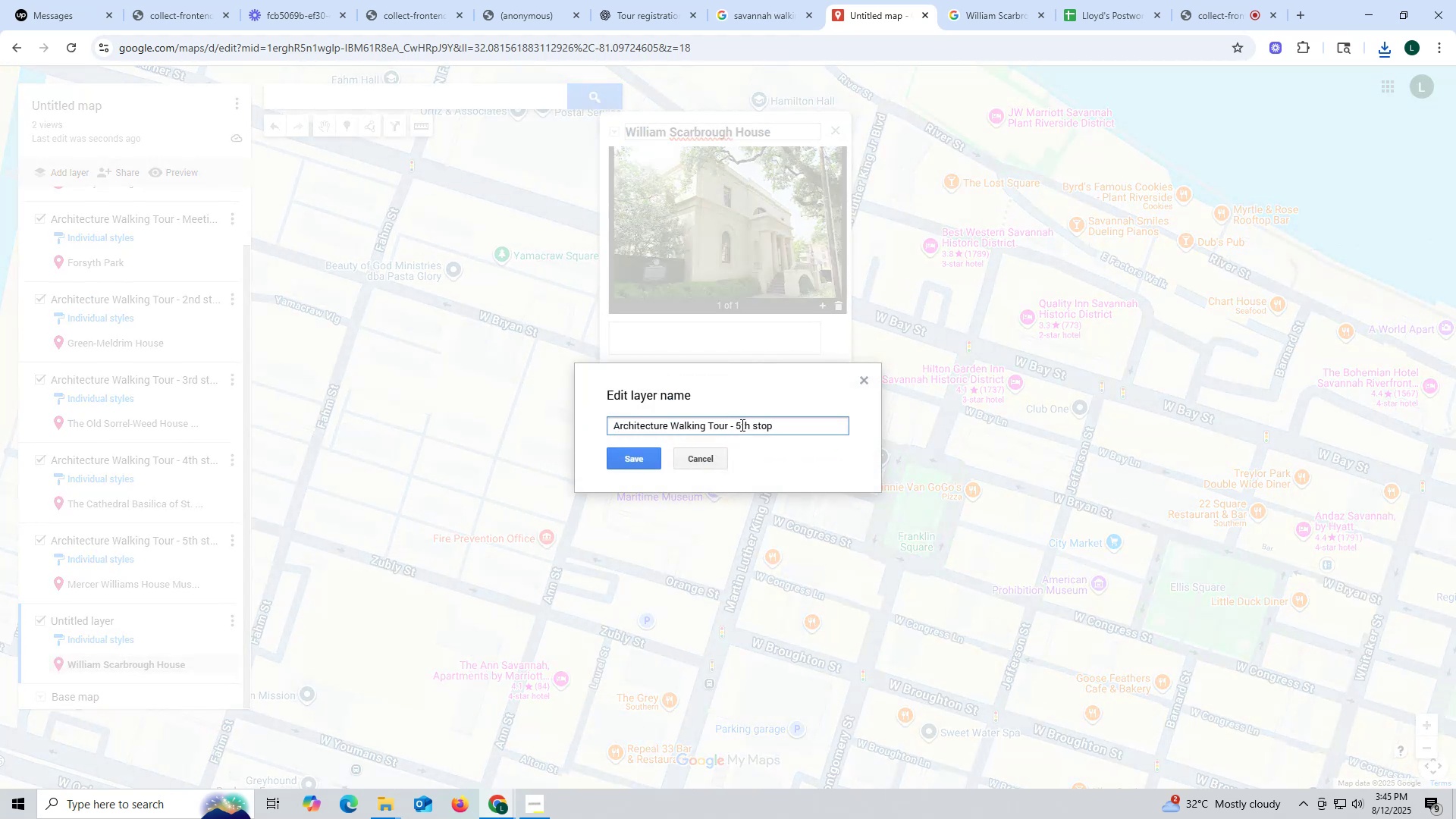 
left_click([742, 425])
 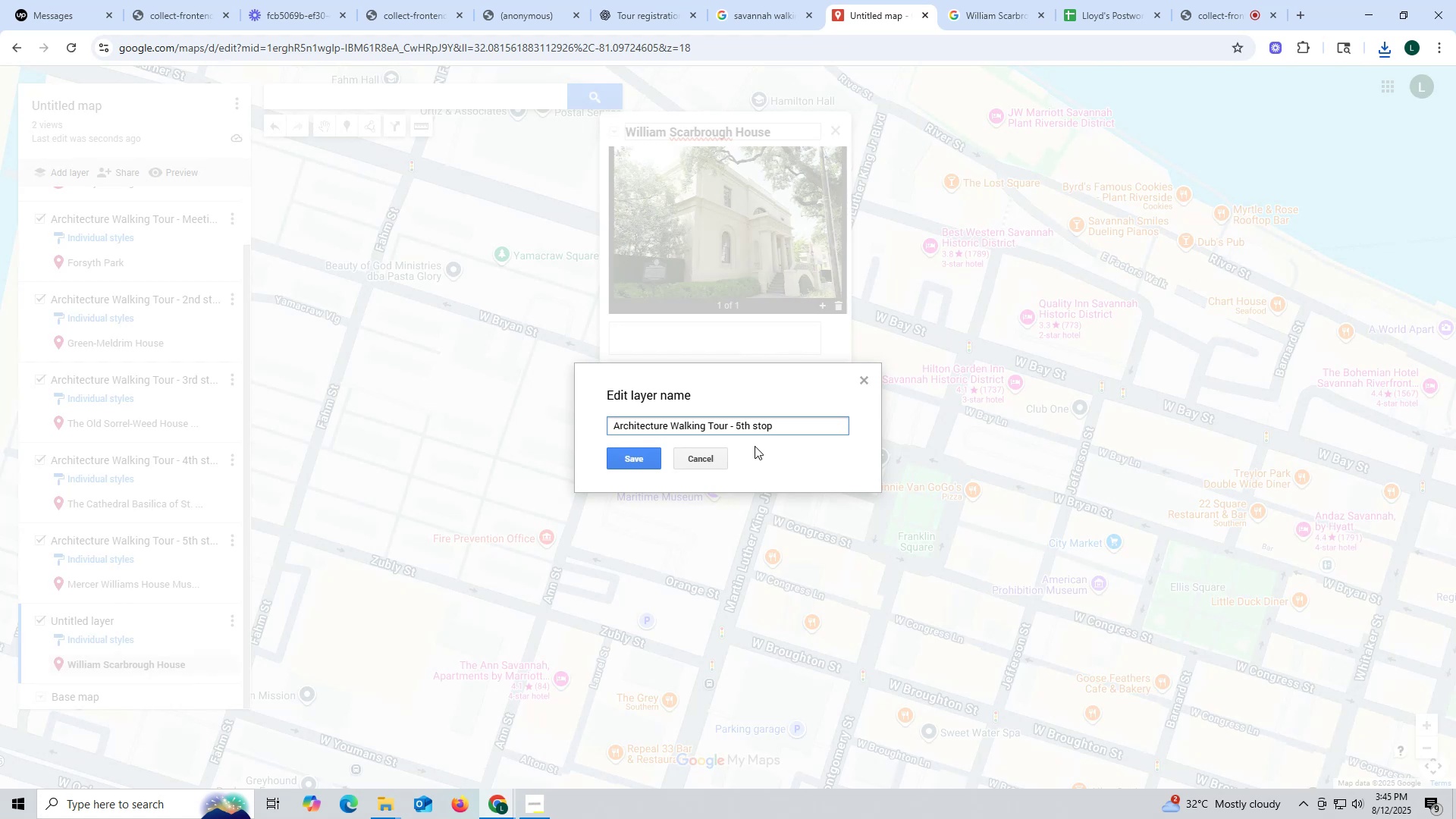 
key(Backspace)
 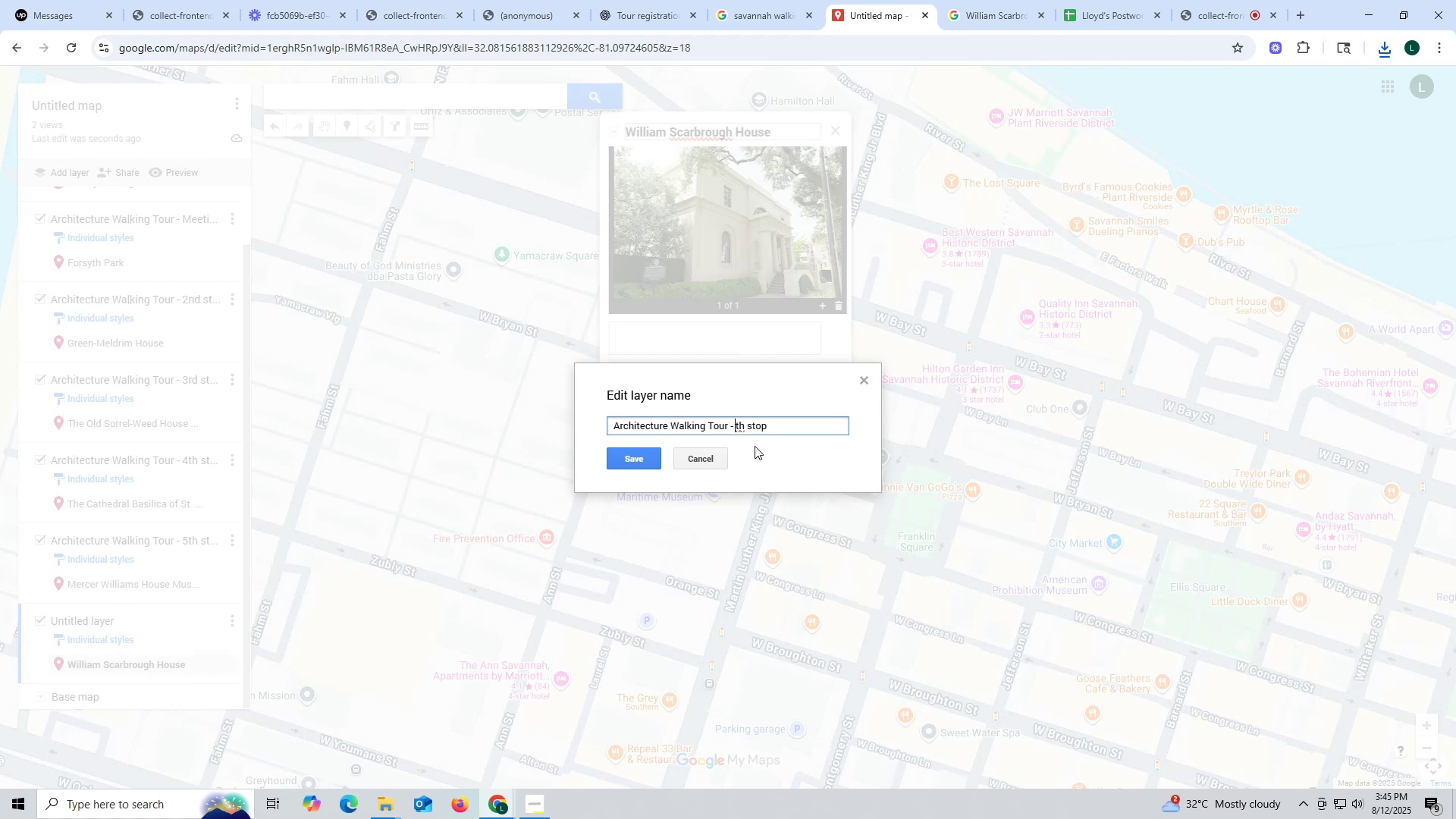 
key(6)
 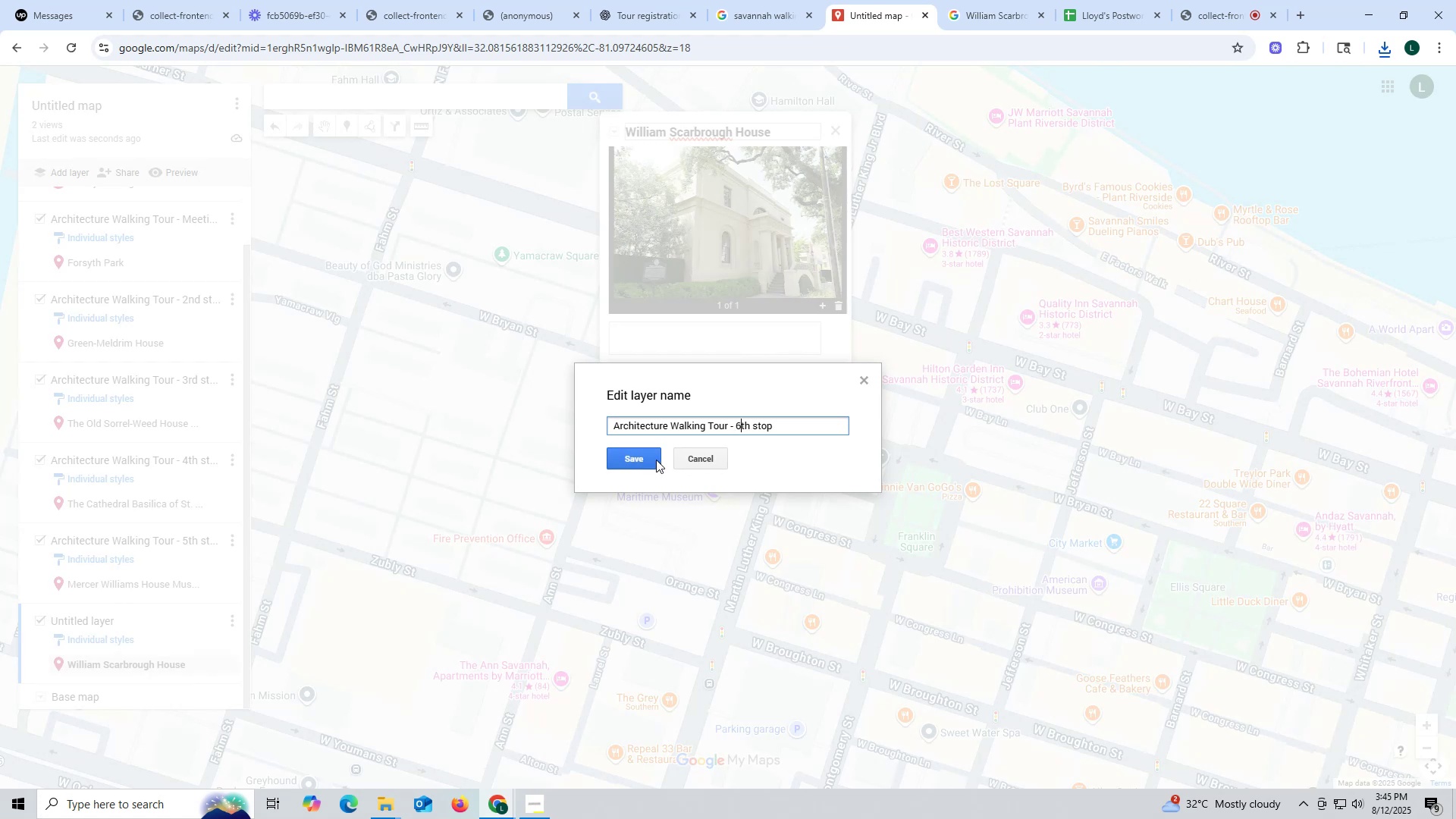 
left_click([641, 460])
 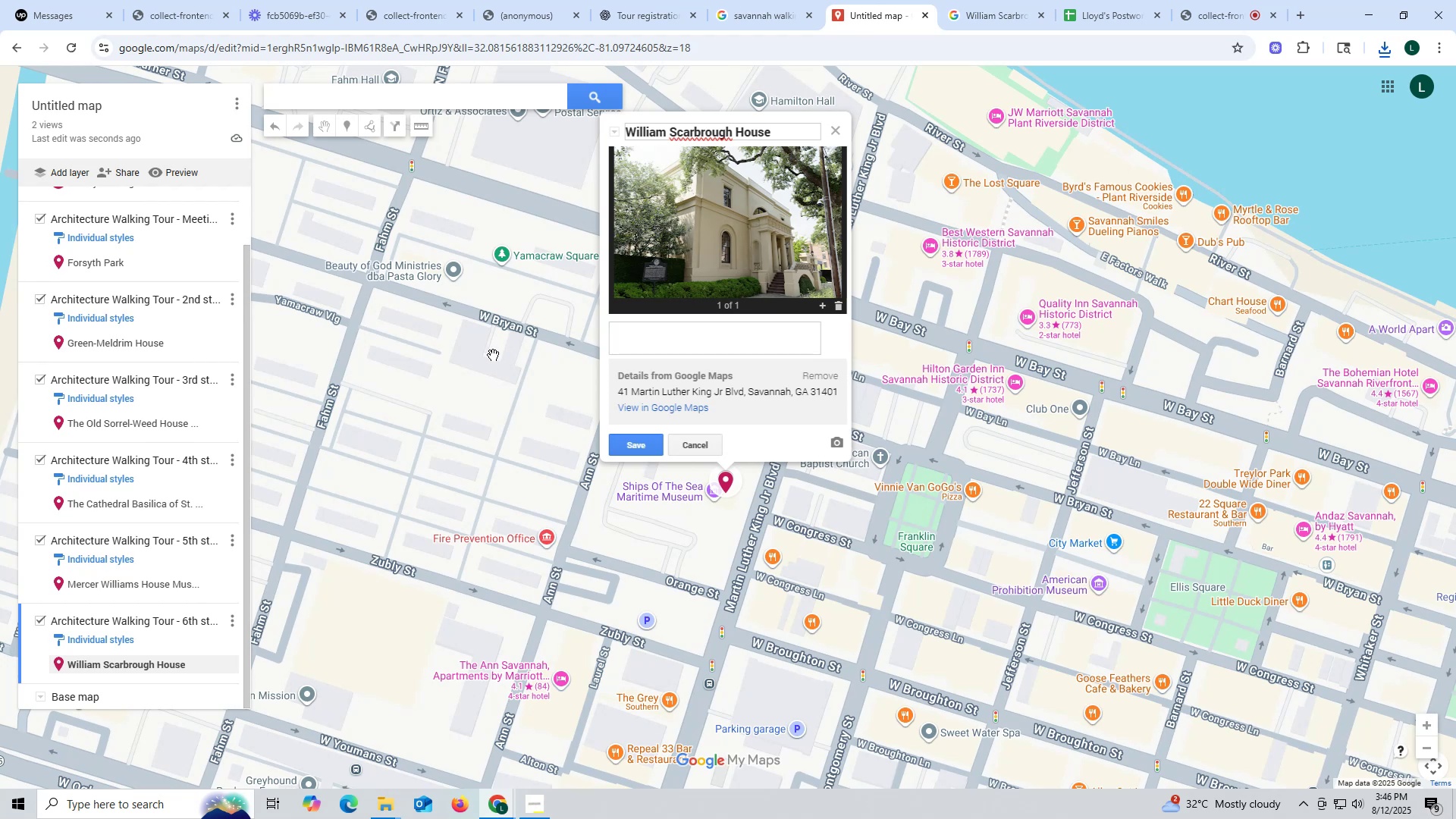 
wait(26.27)
 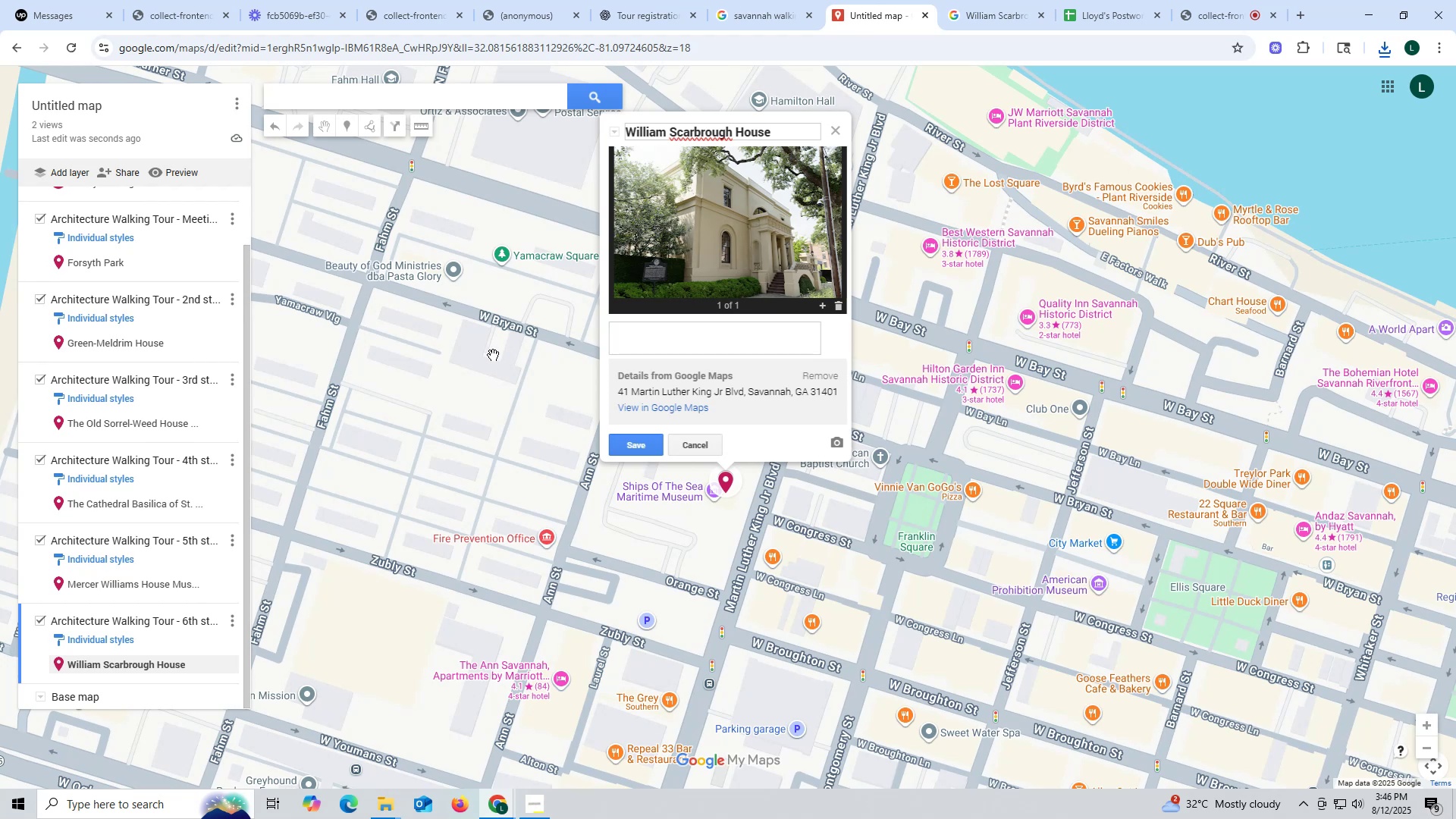 
left_click([627, 448])
 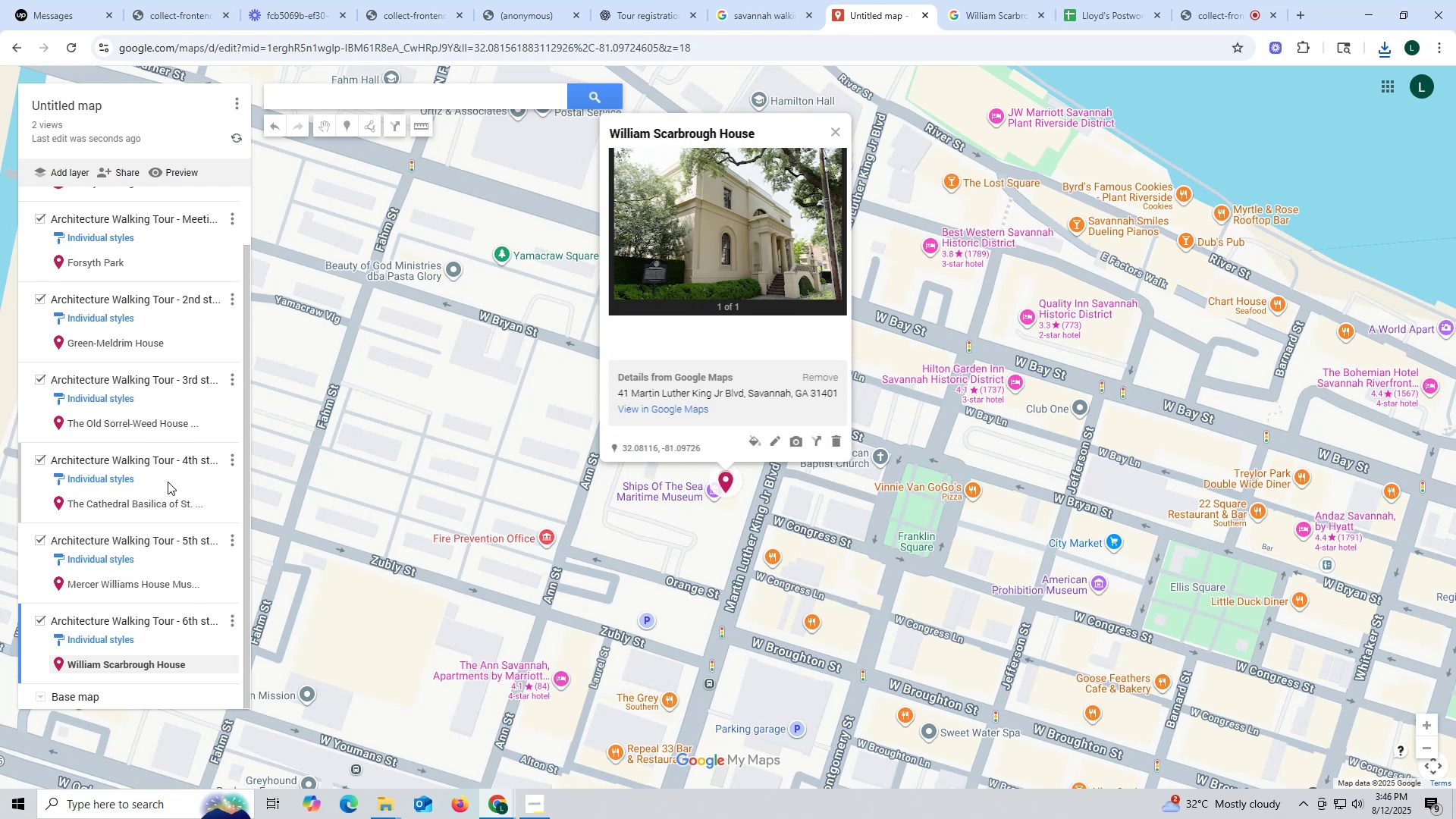 
scroll: coordinate [168, 487], scroll_direction: up, amount: 1.0
 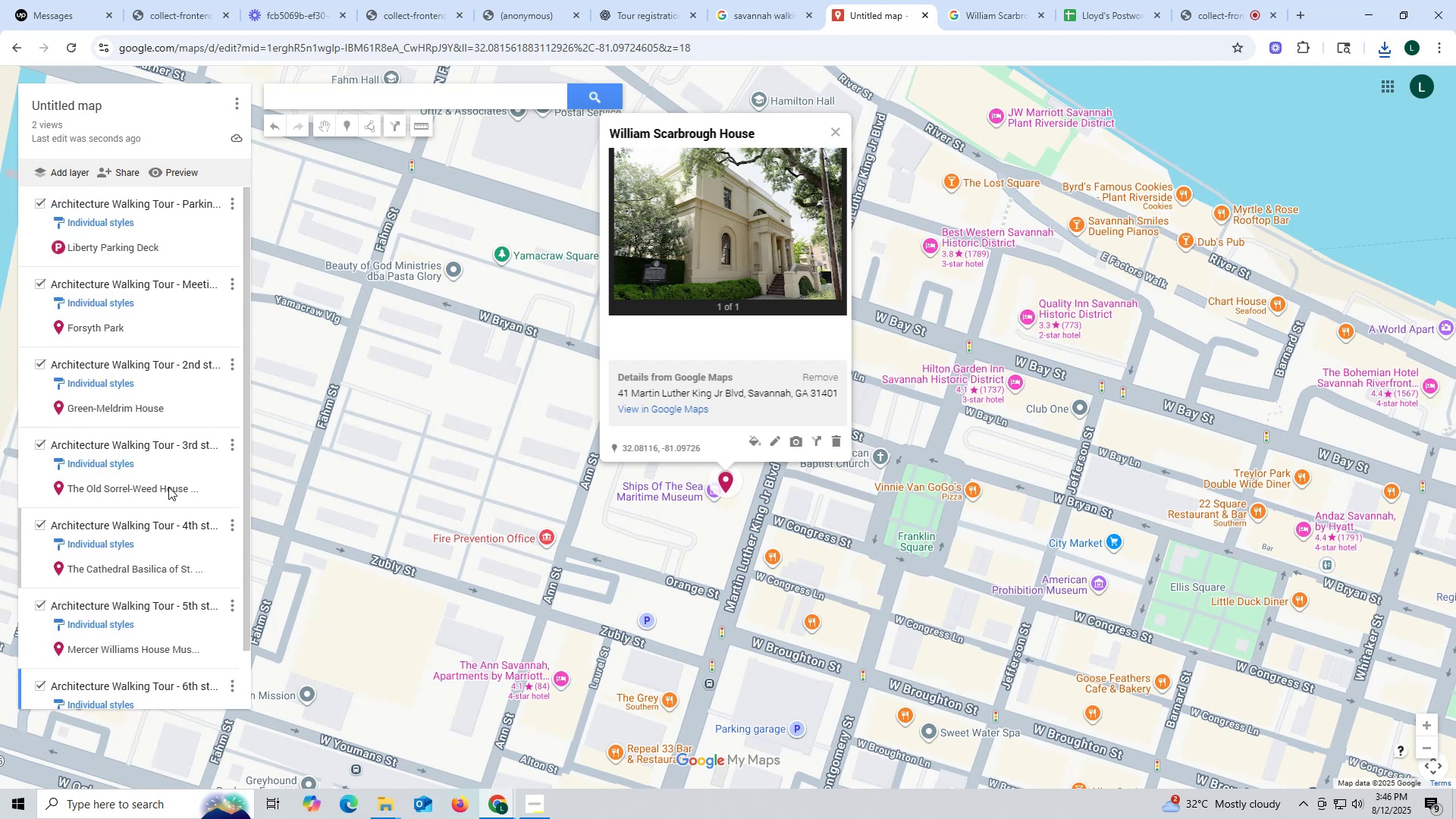 
scroll: coordinate [168, 487], scroll_direction: down, amount: 6.0
 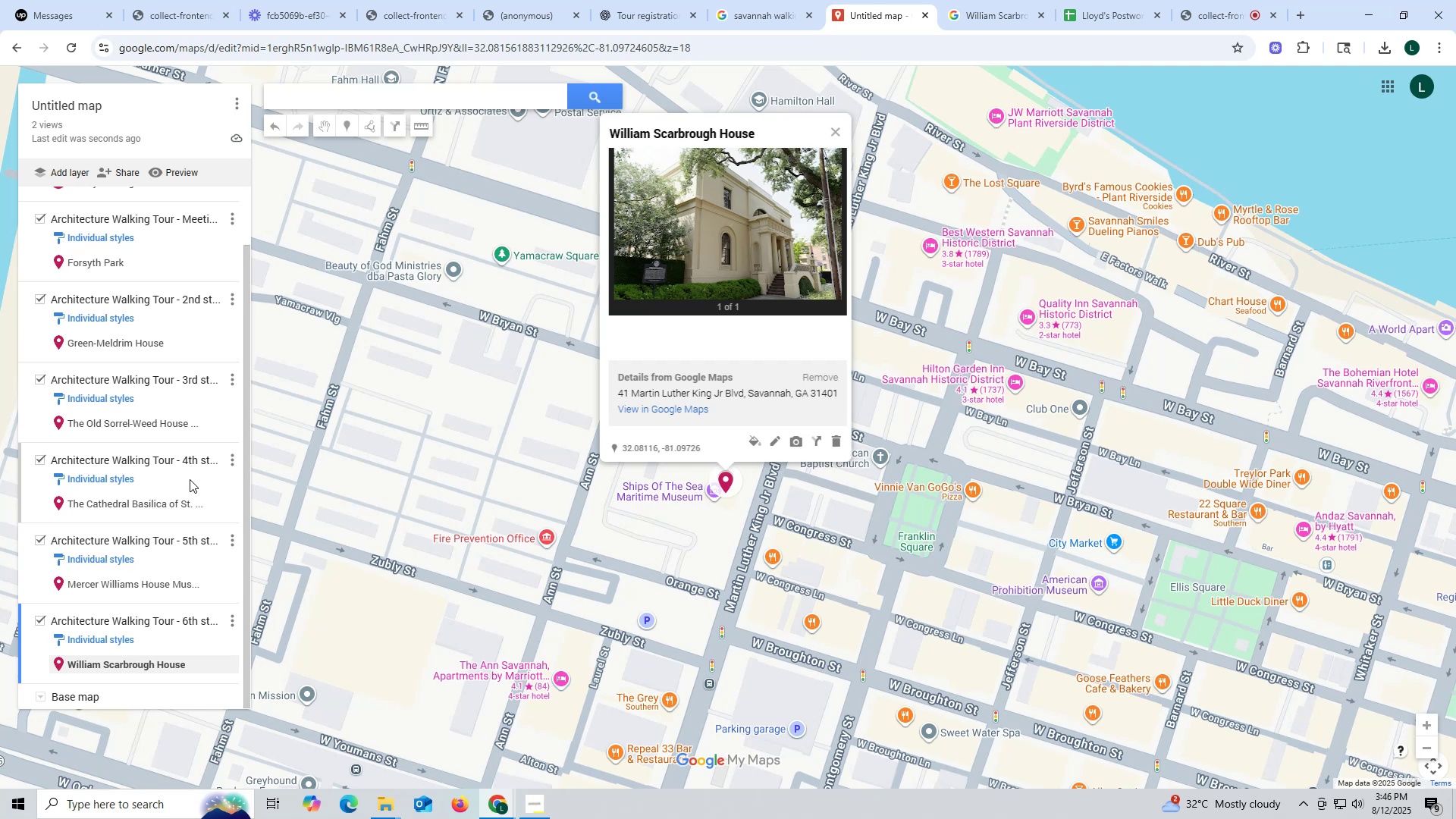 
wait(17.83)
 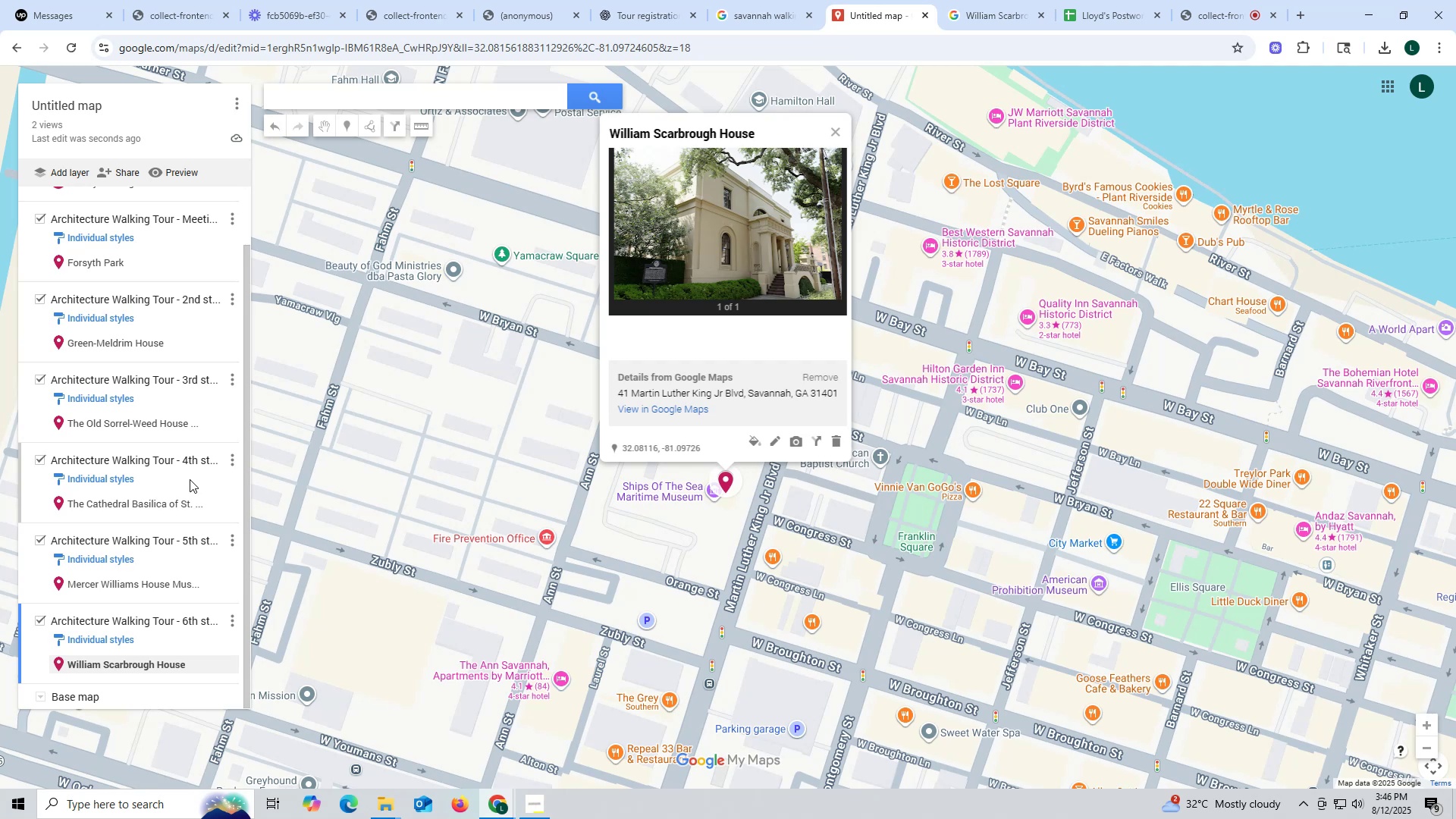 
left_click([655, 7])
 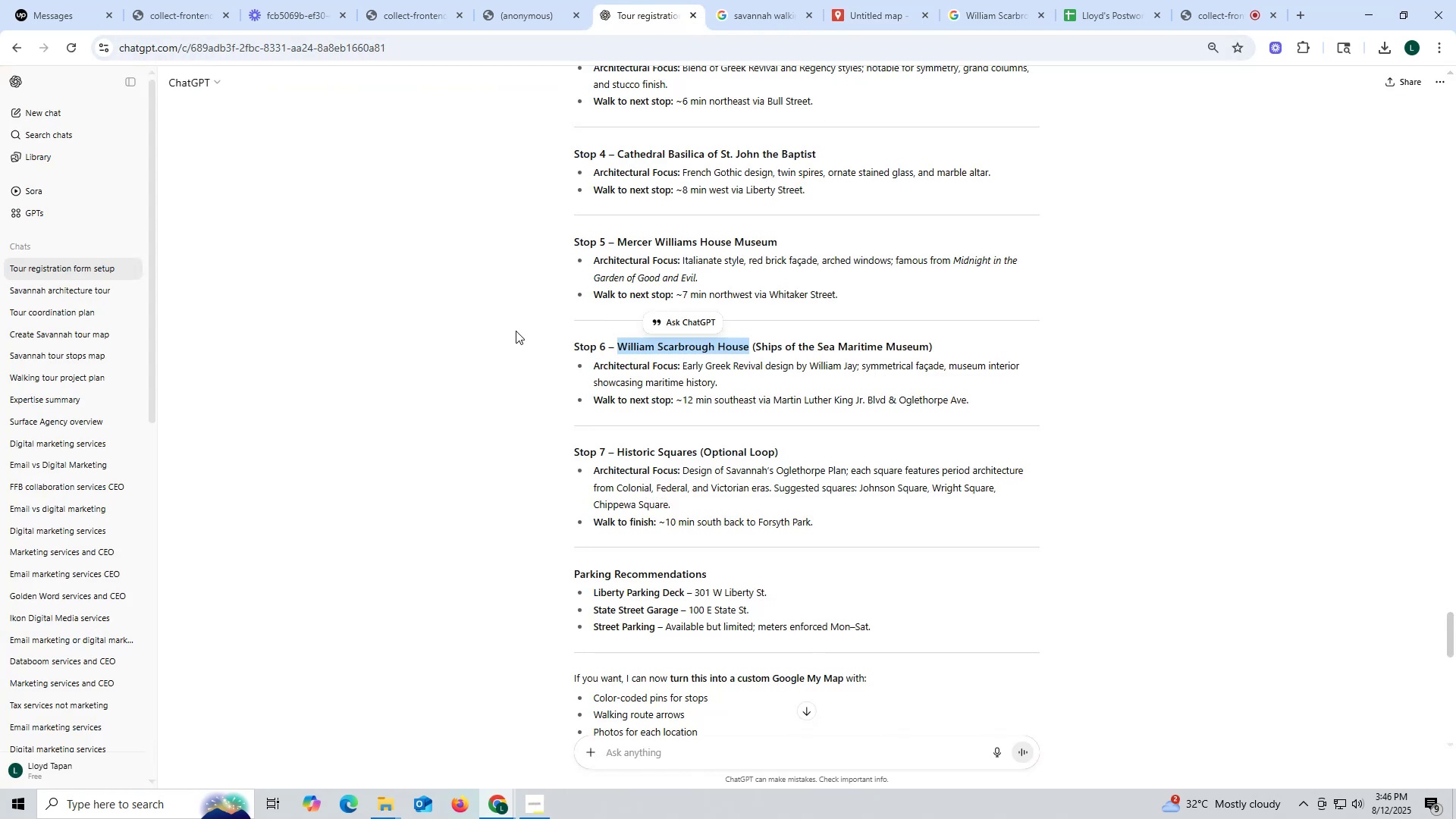 
scroll: coordinate [564, 350], scroll_direction: down, amount: 2.0
 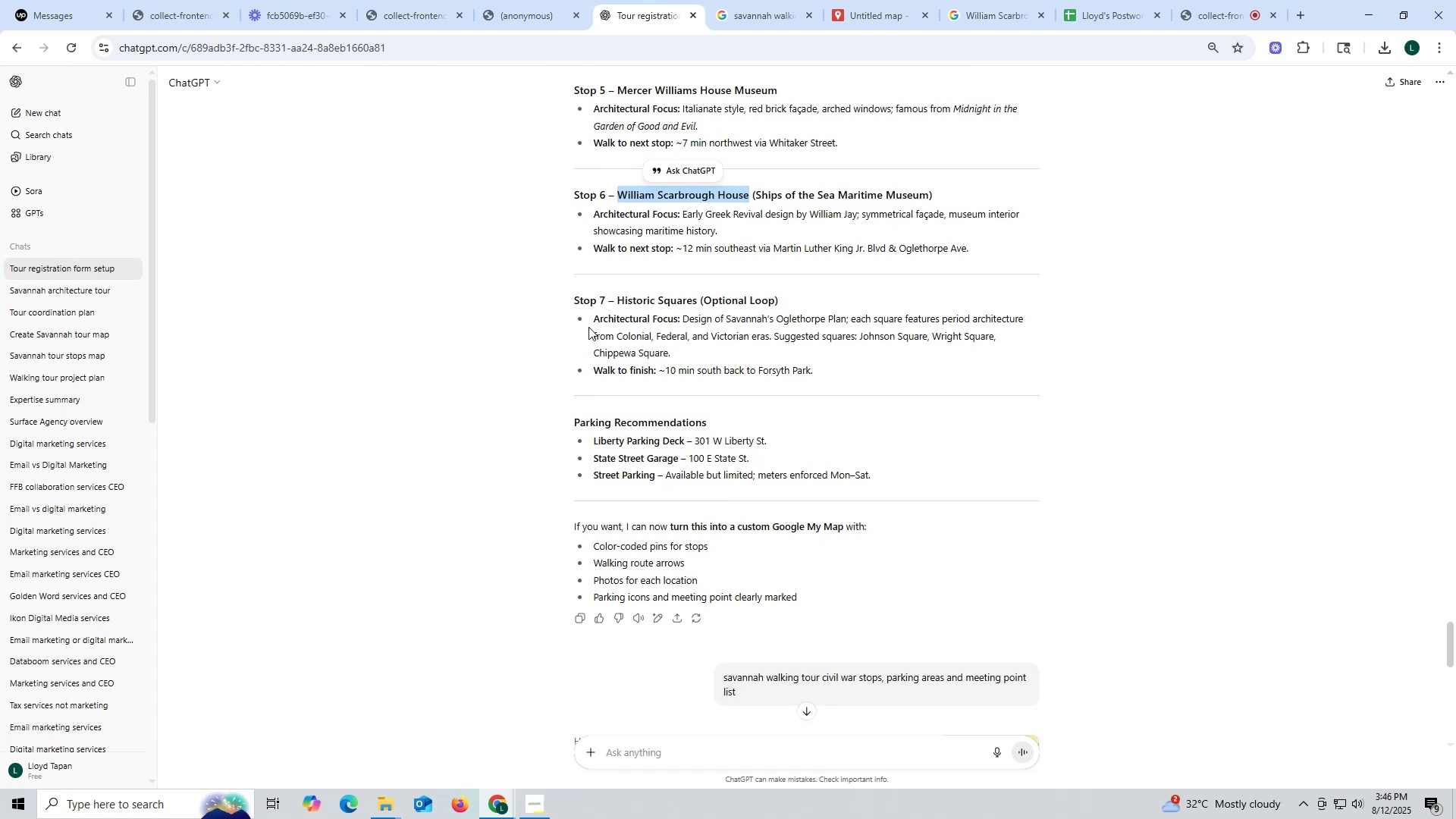 
wait(9.3)
 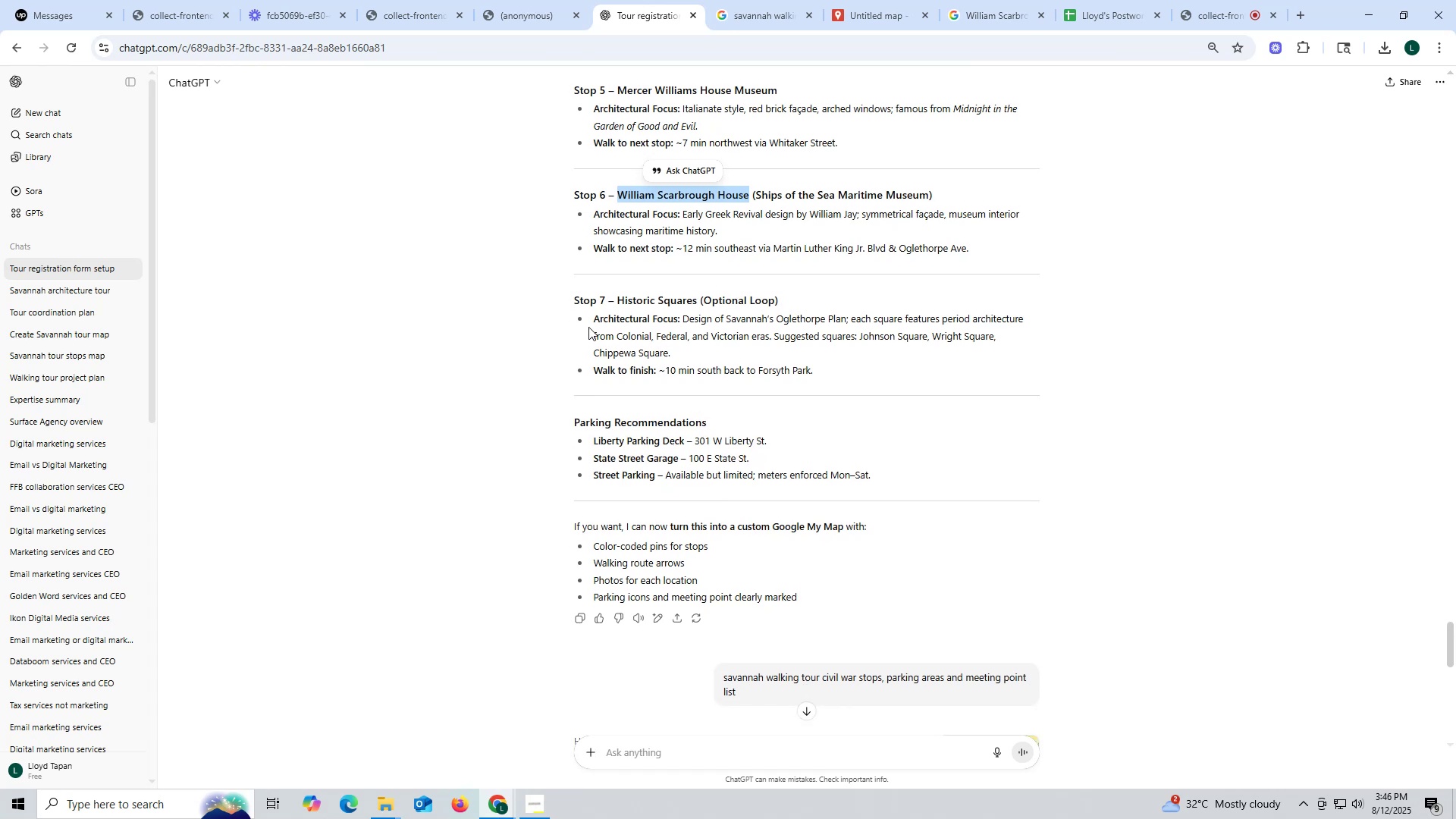 
left_click_drag(start_coordinate=[617, 298], to_coordinate=[696, 294])
 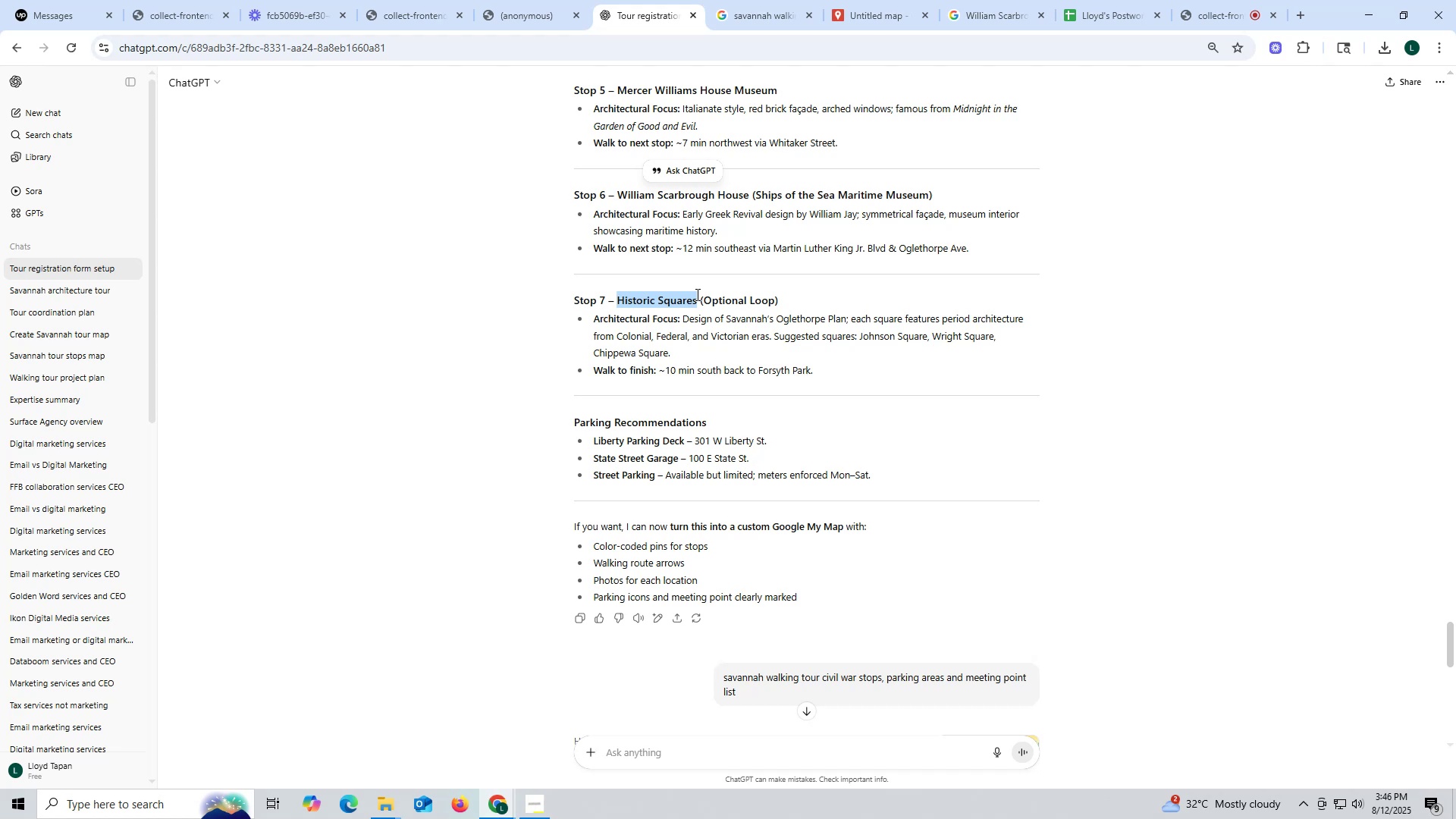 
key(Control+ControlLeft)
 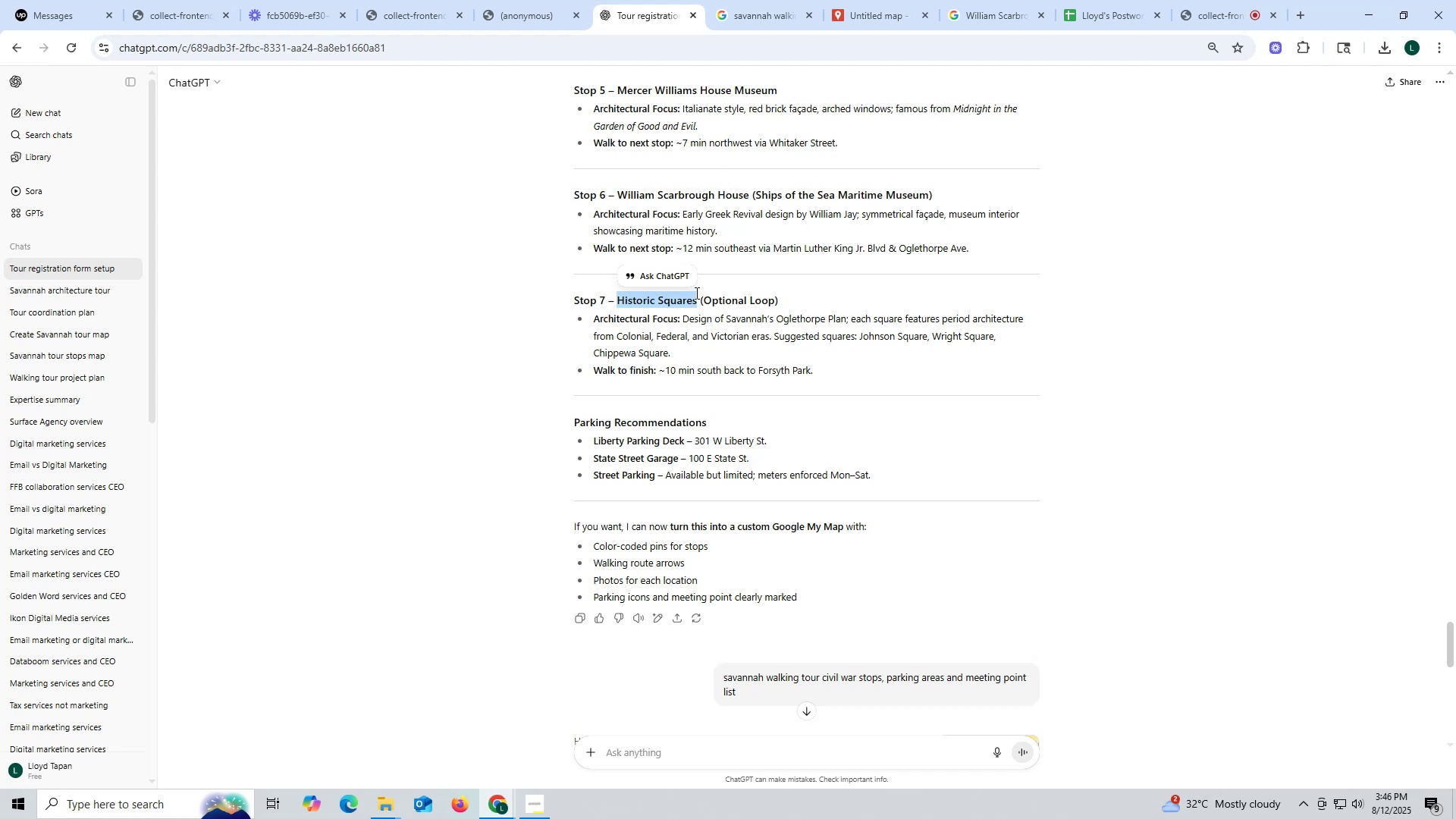 
key(Control+C)
 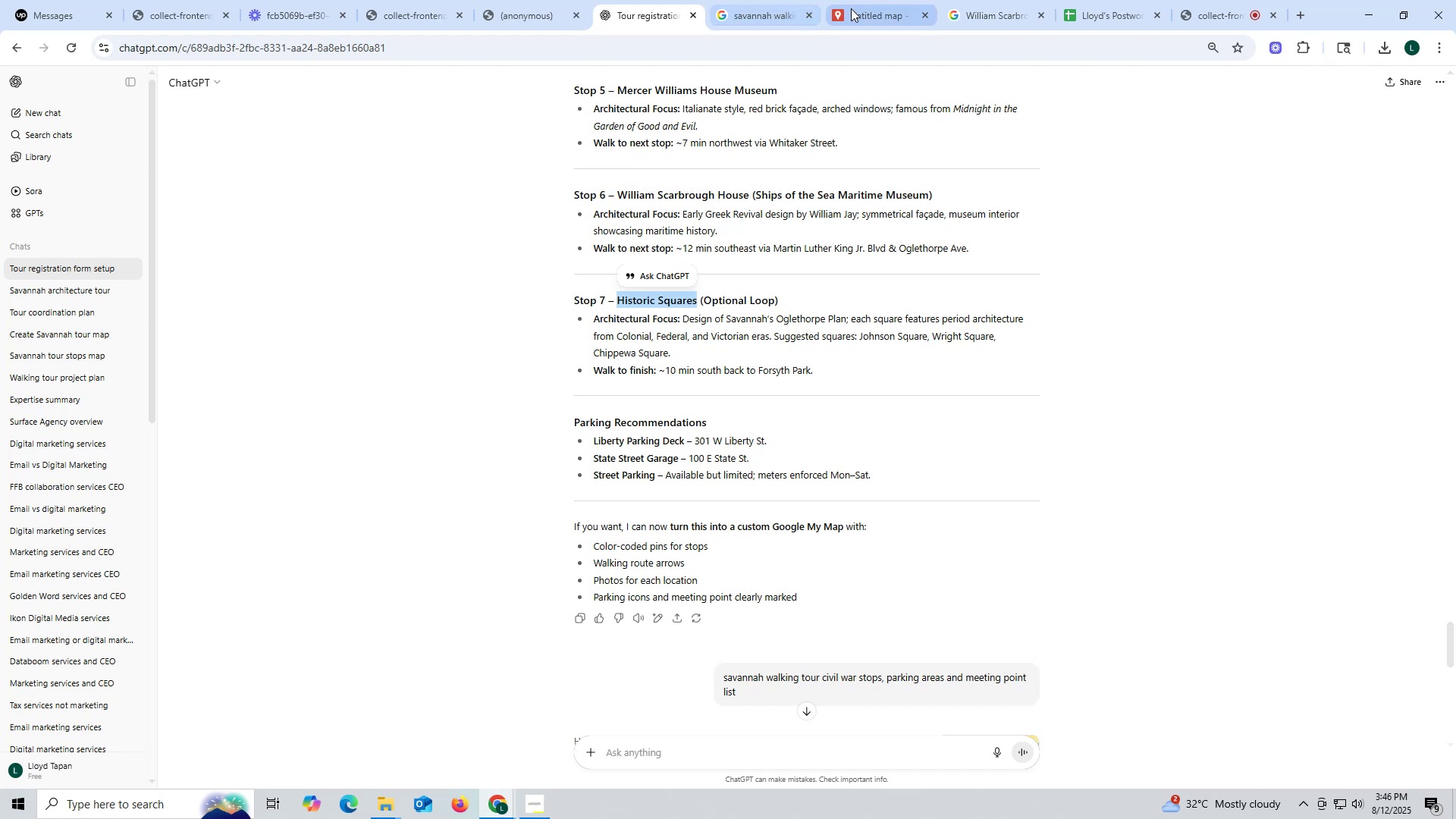 
left_click([858, 11])
 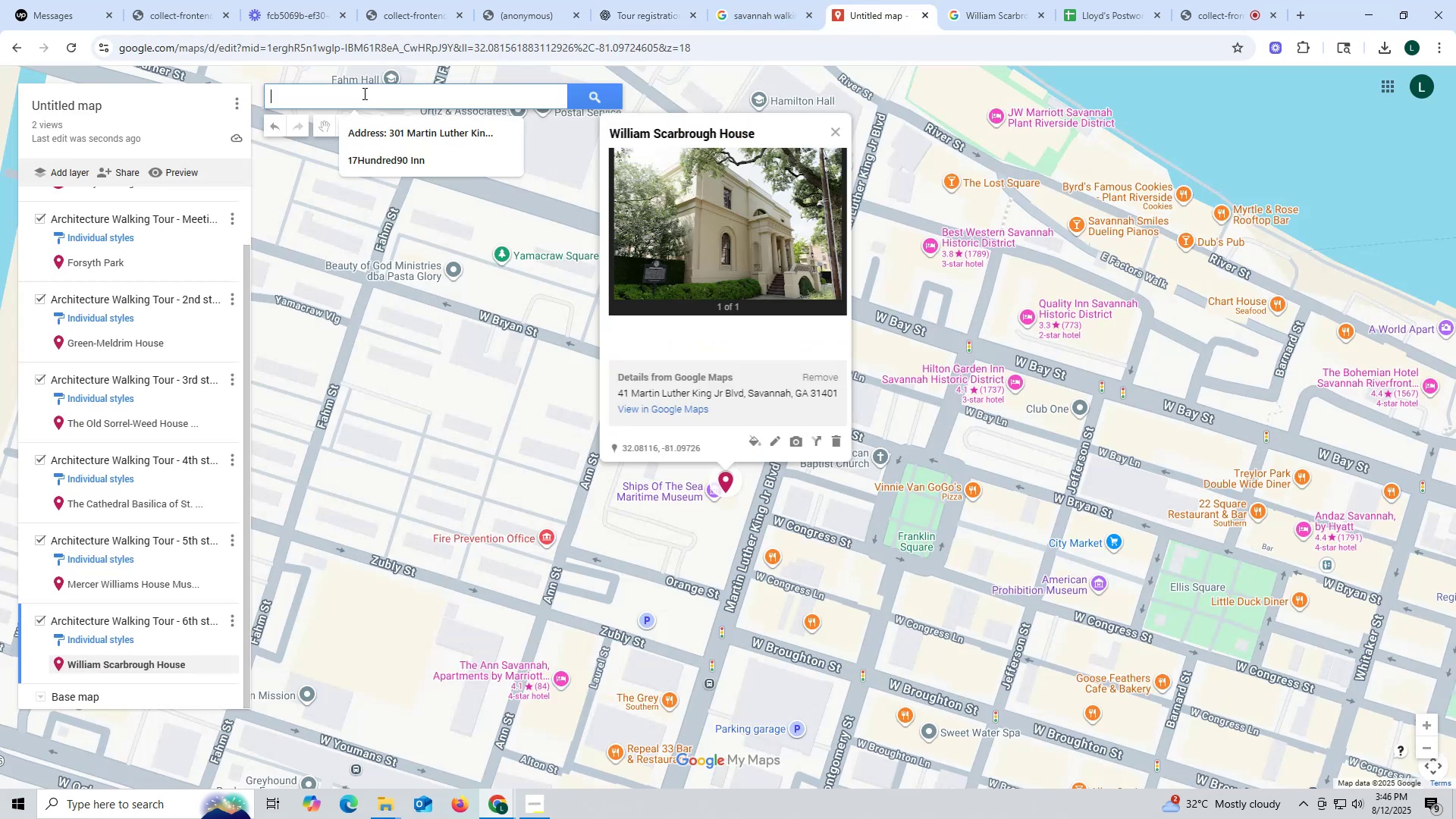 
left_click([363, 93])
 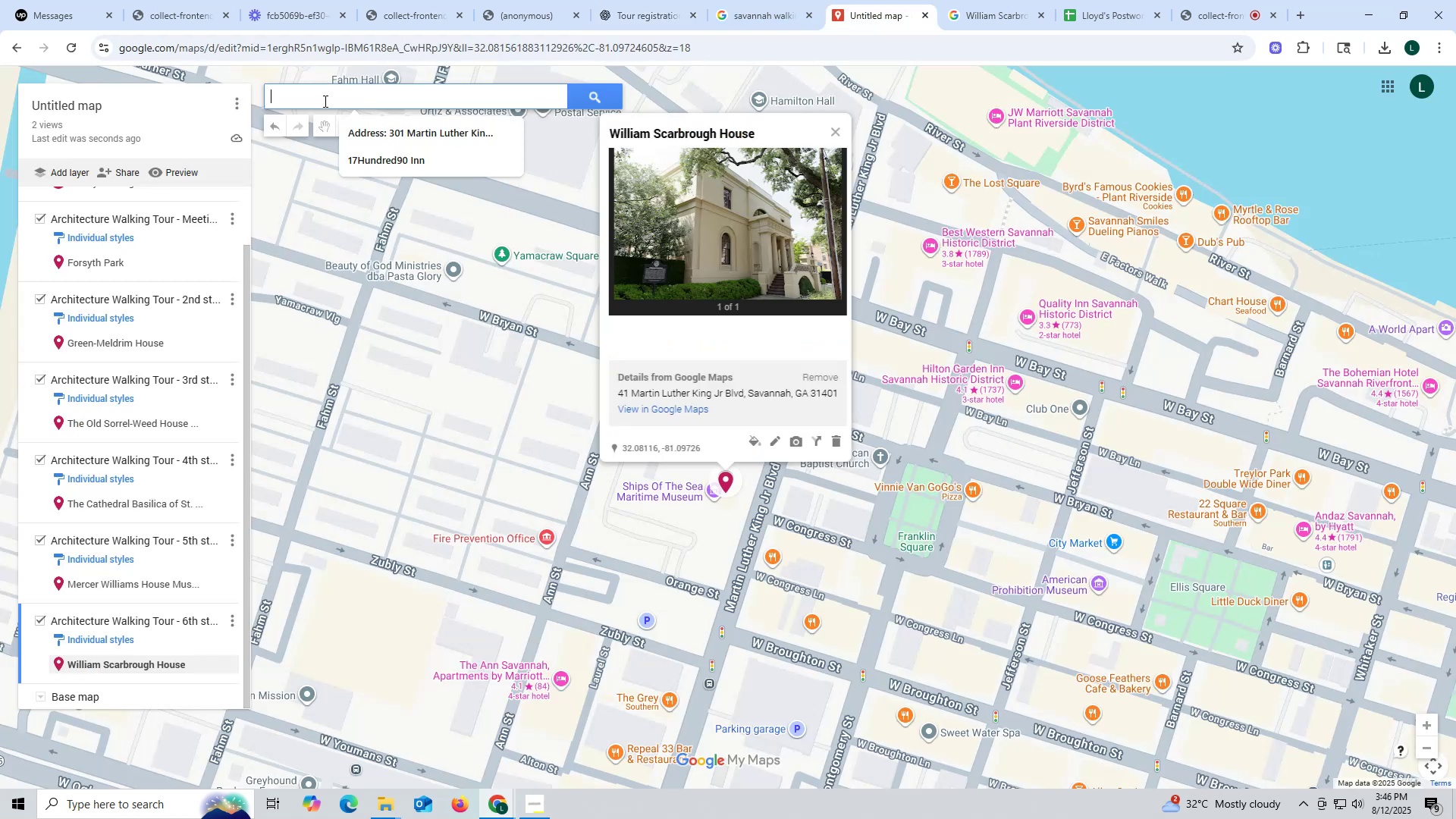 
key(Control+ControlLeft)
 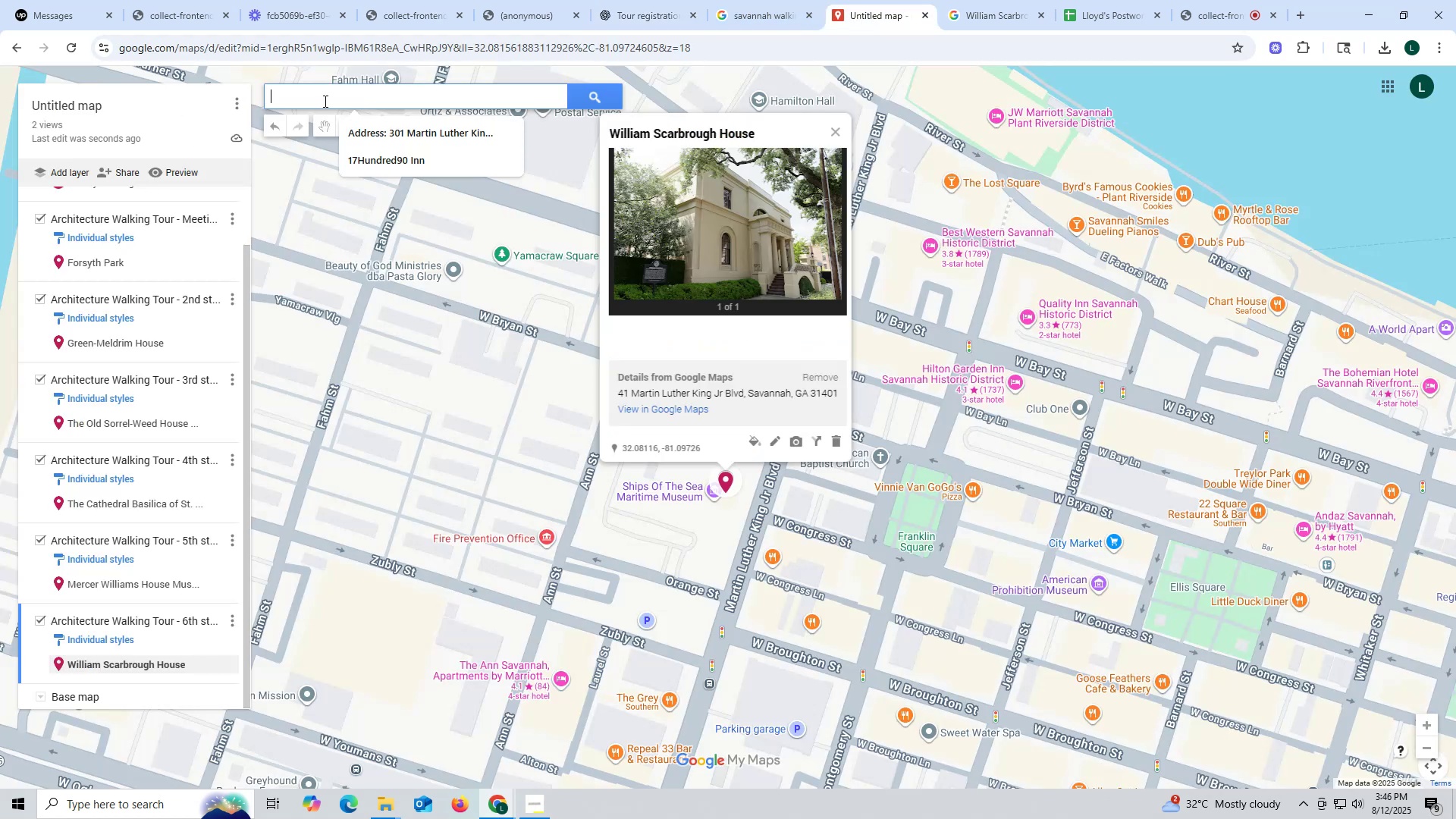 
key(Control+V)
 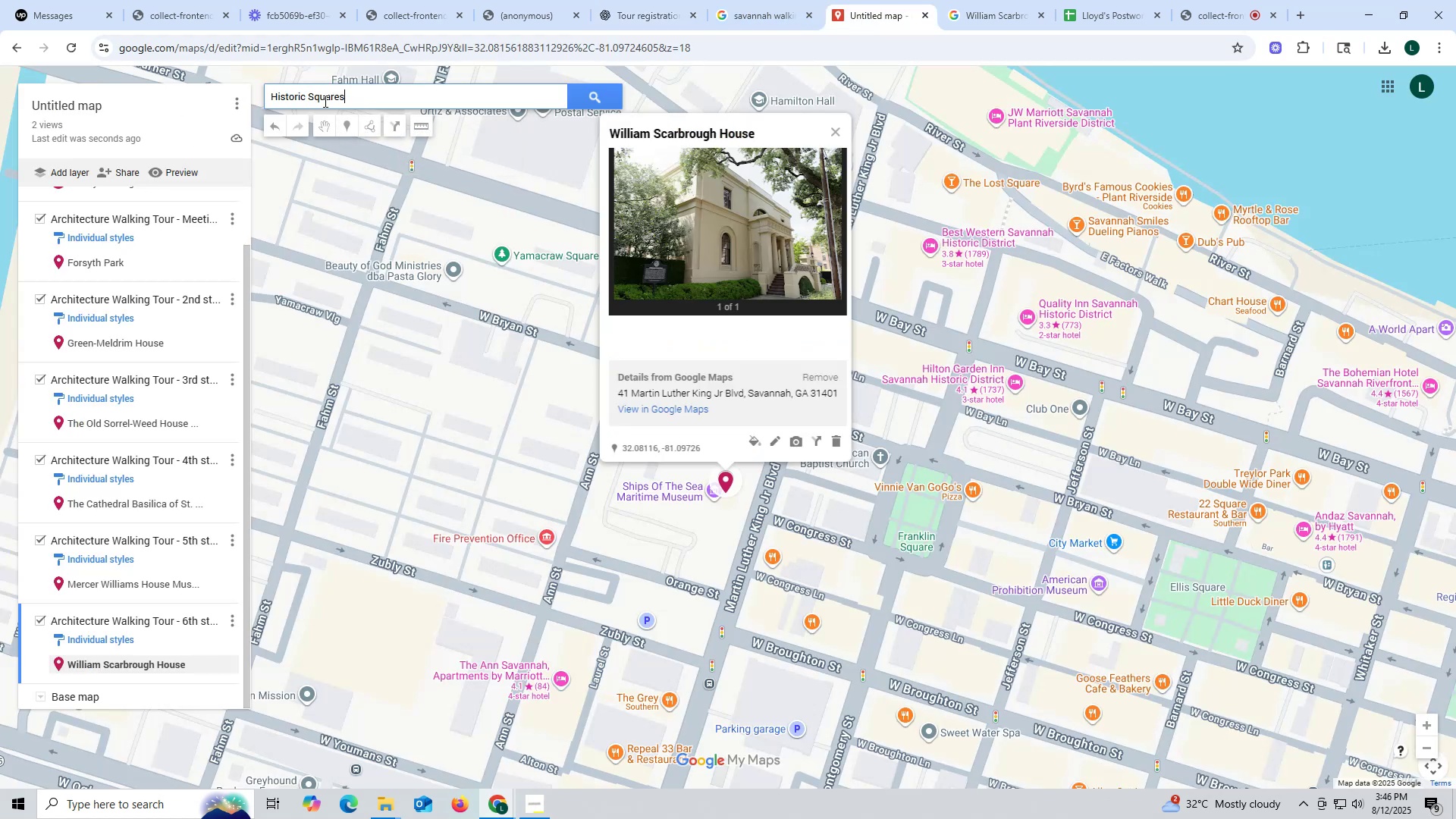 
key(Enter)
 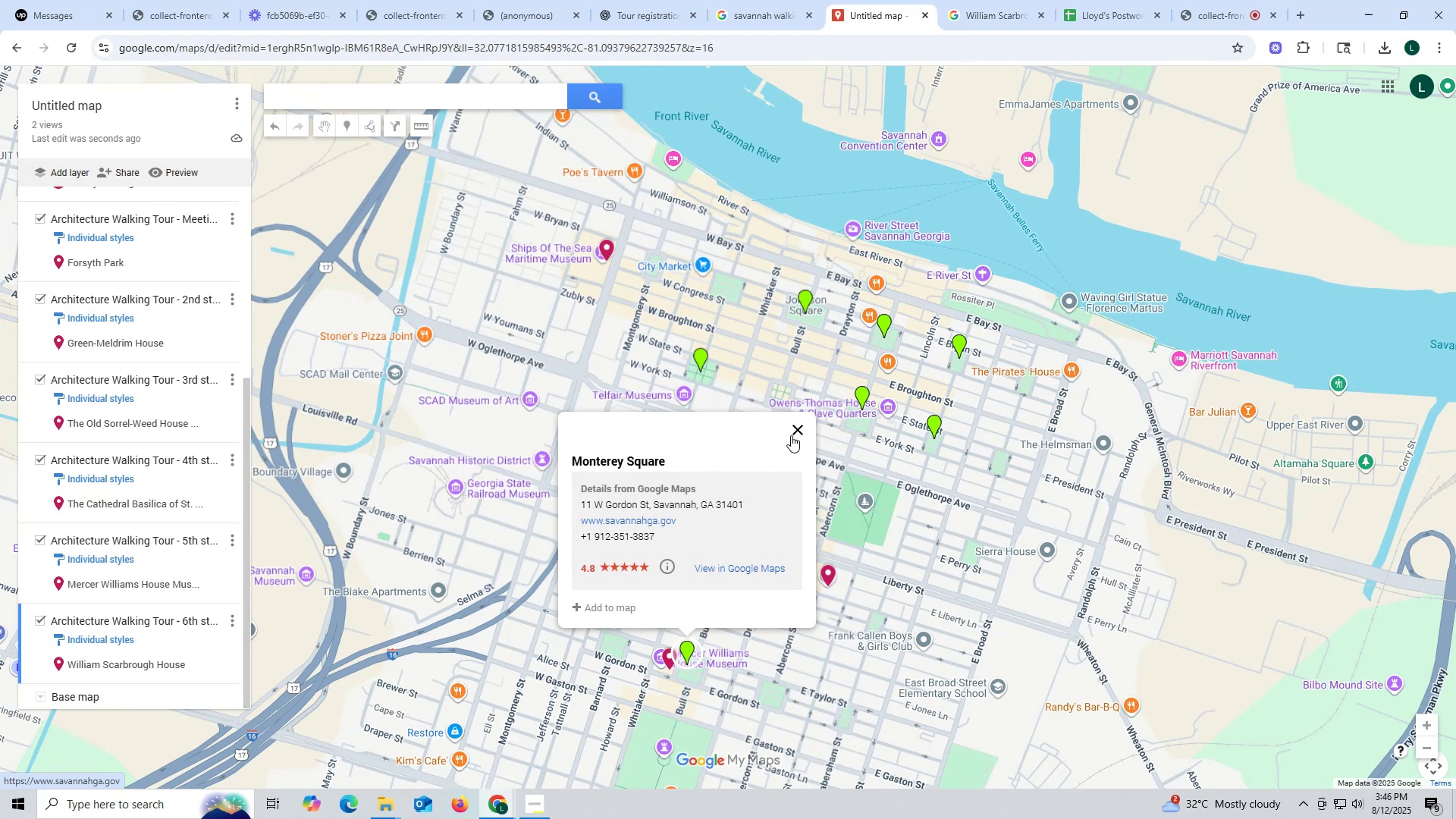 
wait(6.21)
 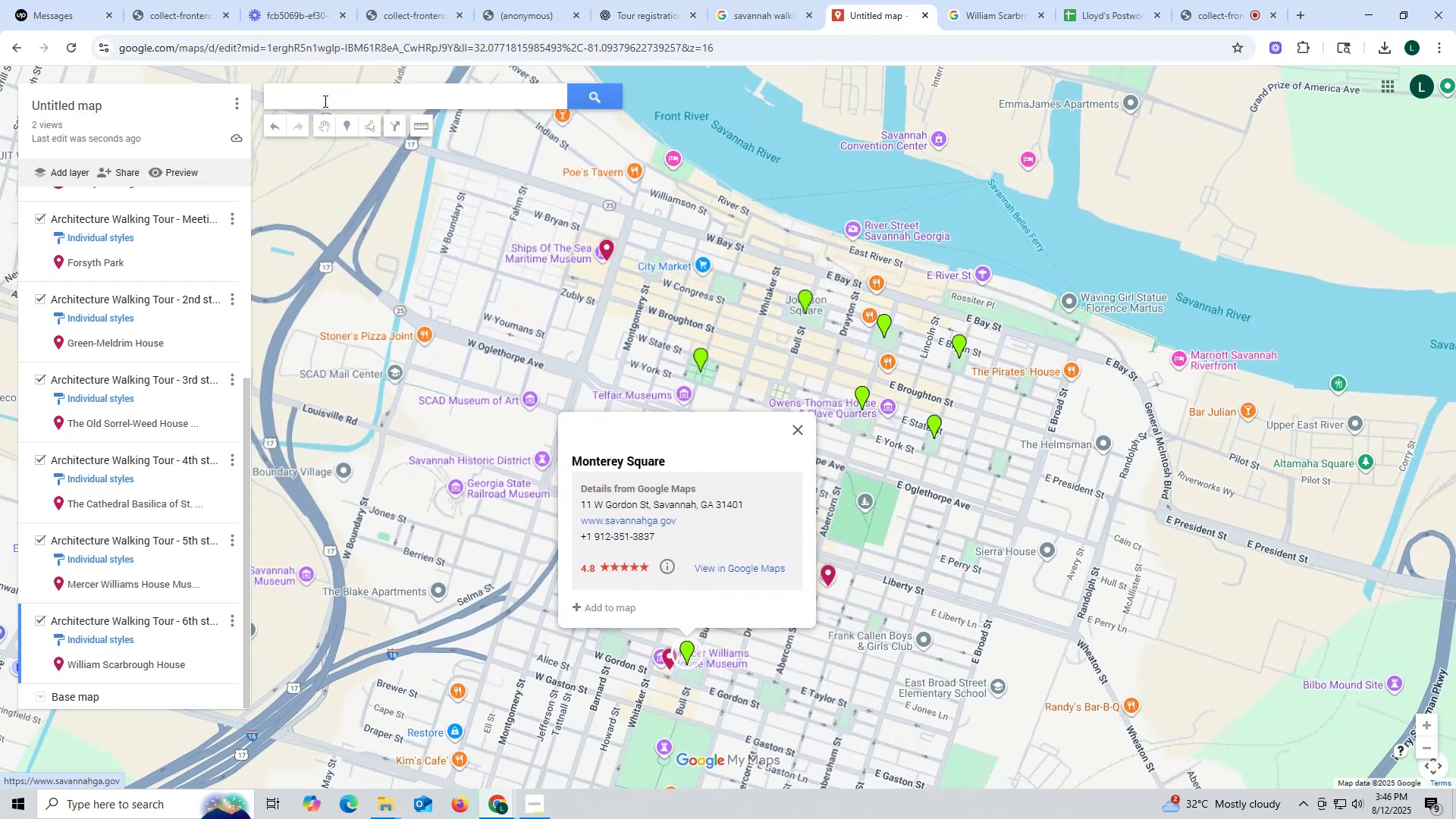 
left_click([800, 428])
 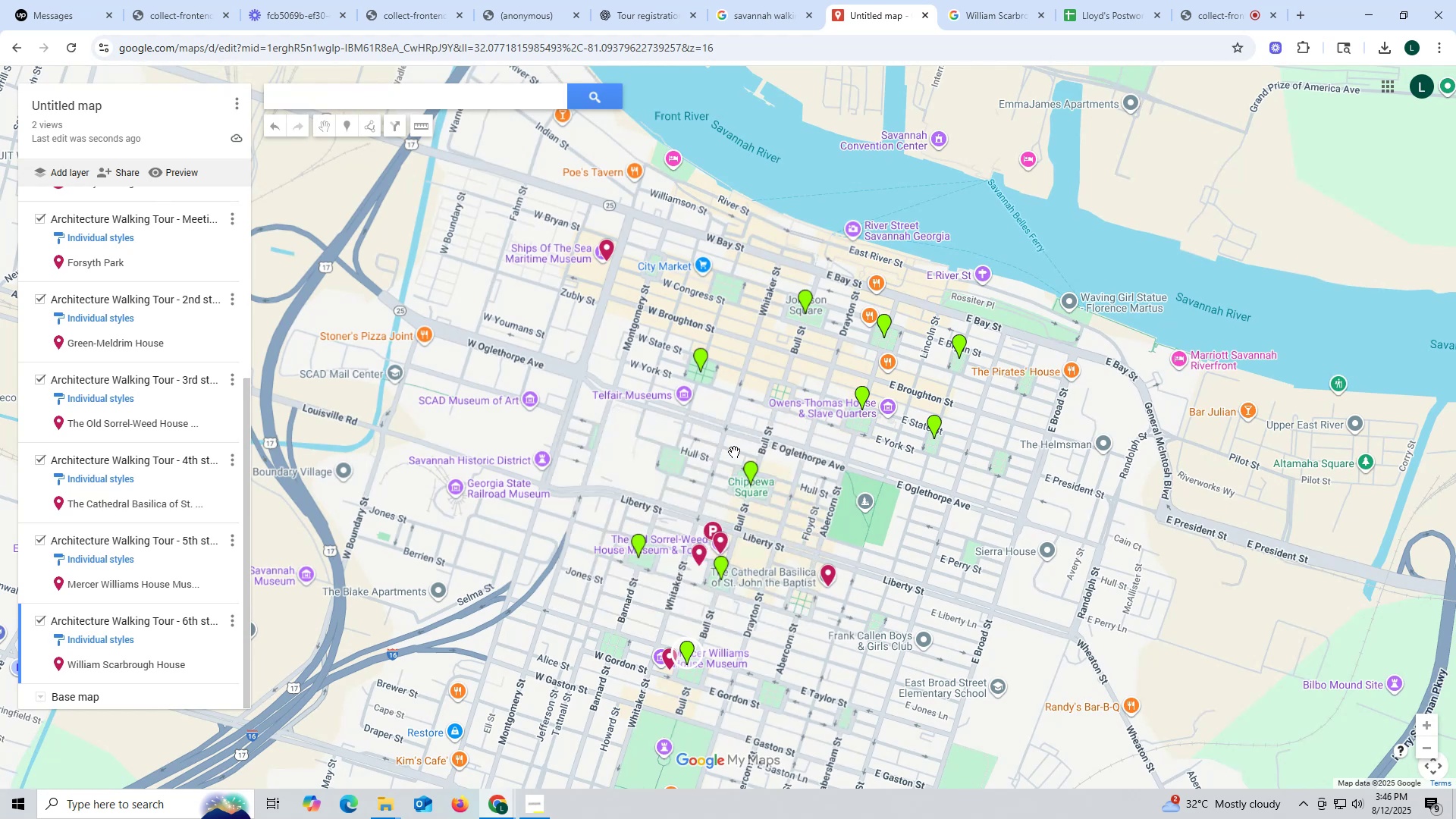 
scroll: coordinate [734, 452], scroll_direction: down, amount: 2.0
 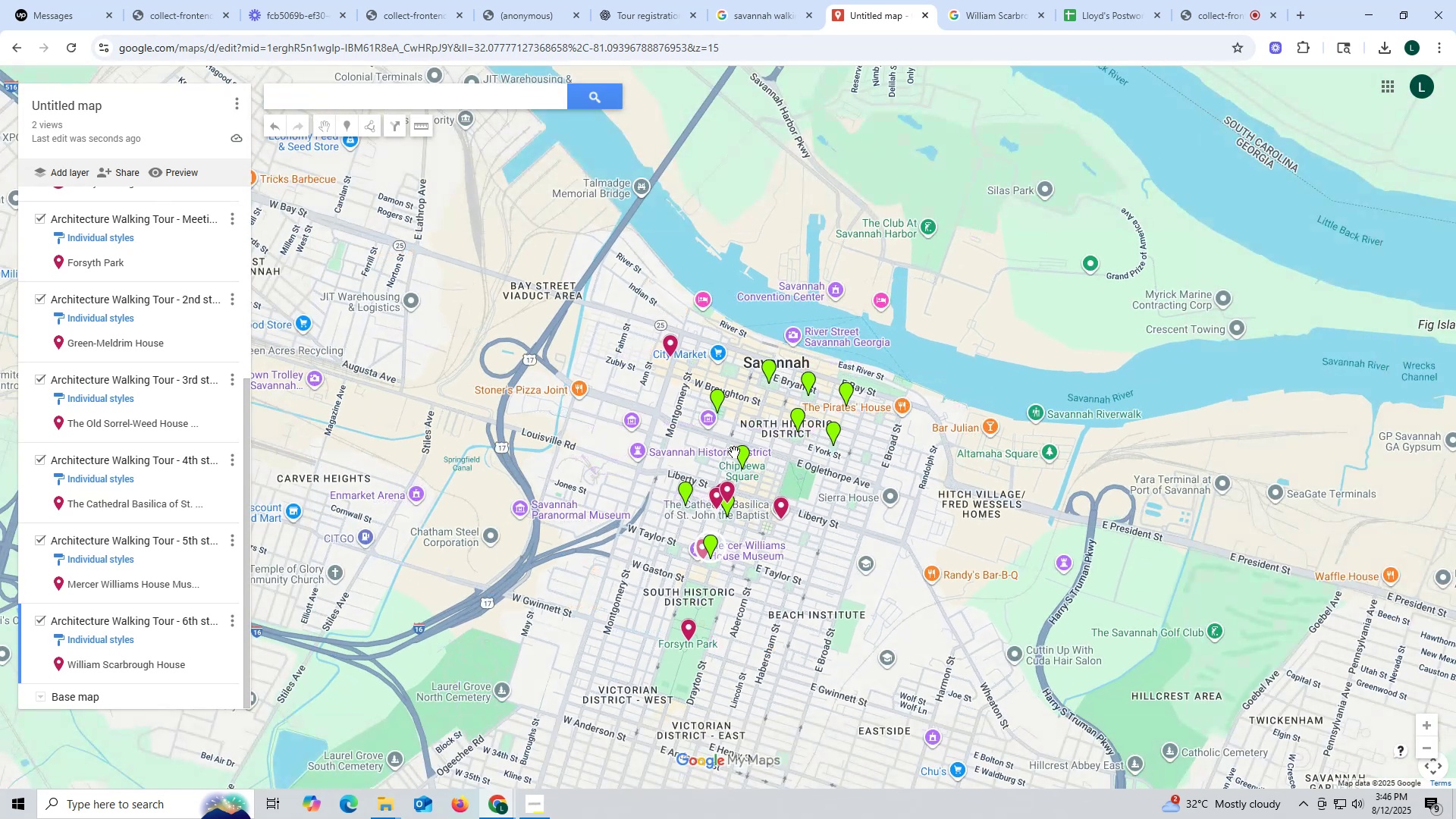 
scroll: coordinate [734, 452], scroll_direction: up, amount: 2.0
 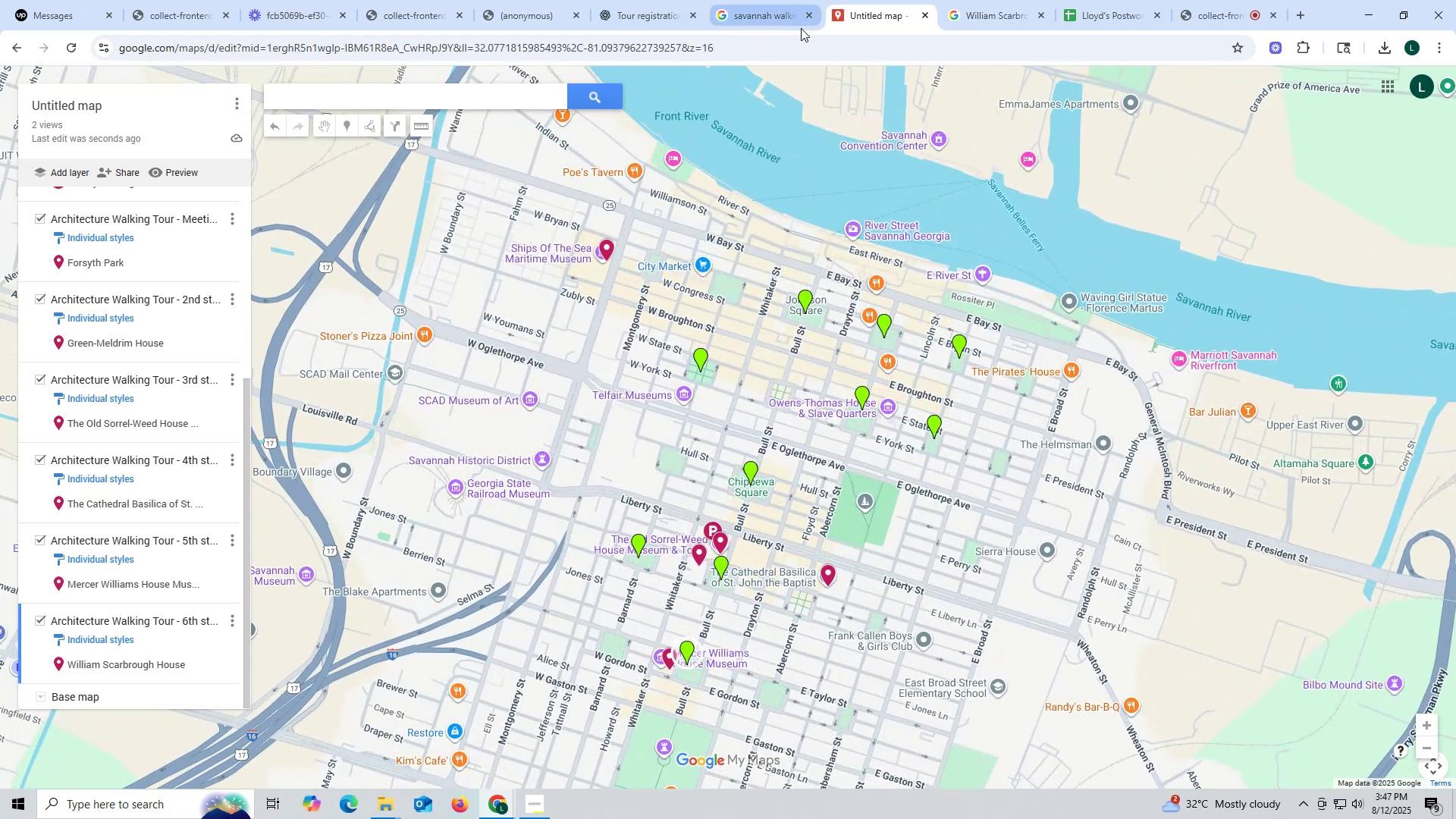 
wait(5.18)
 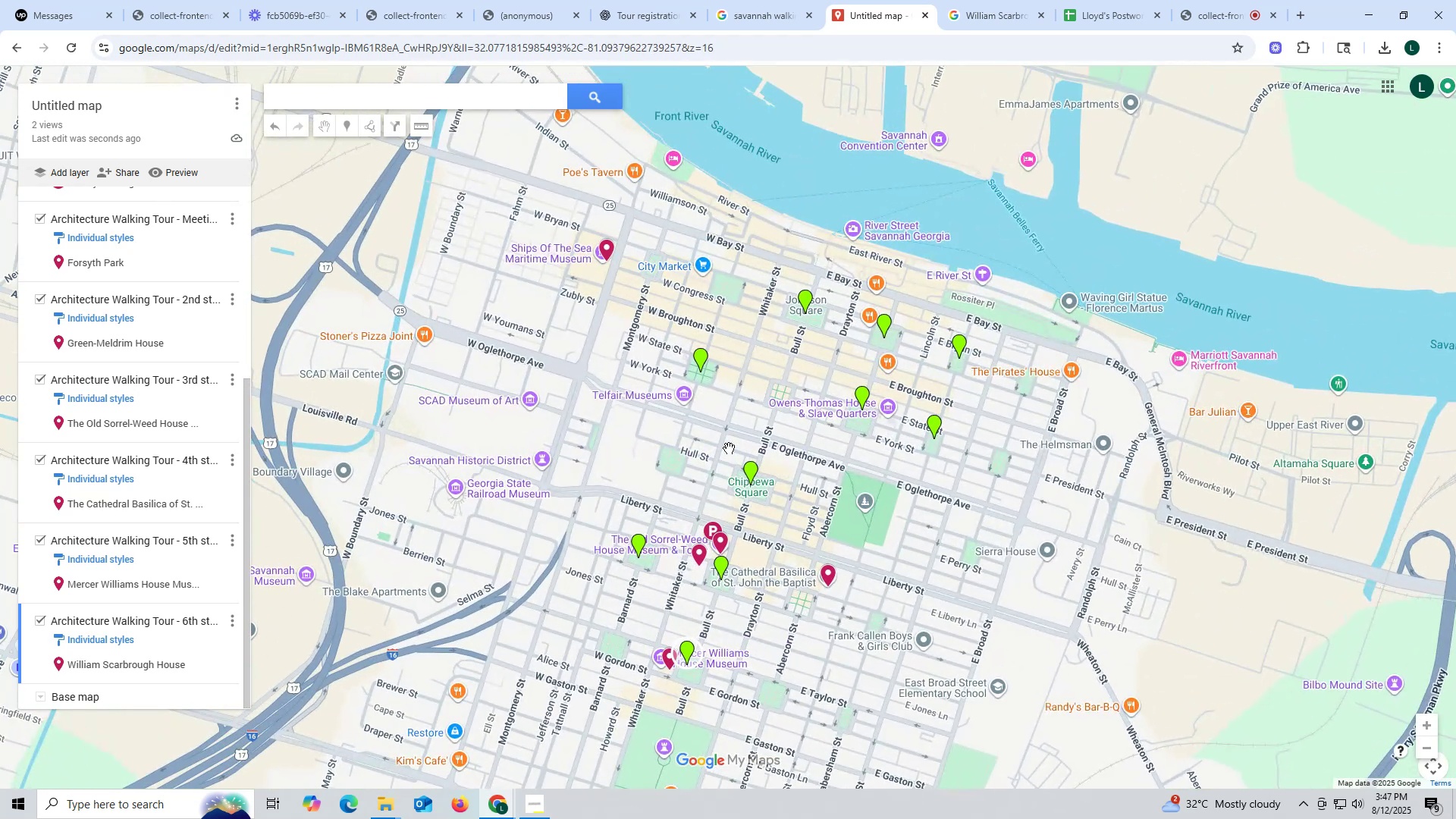 
left_click([639, 9])
 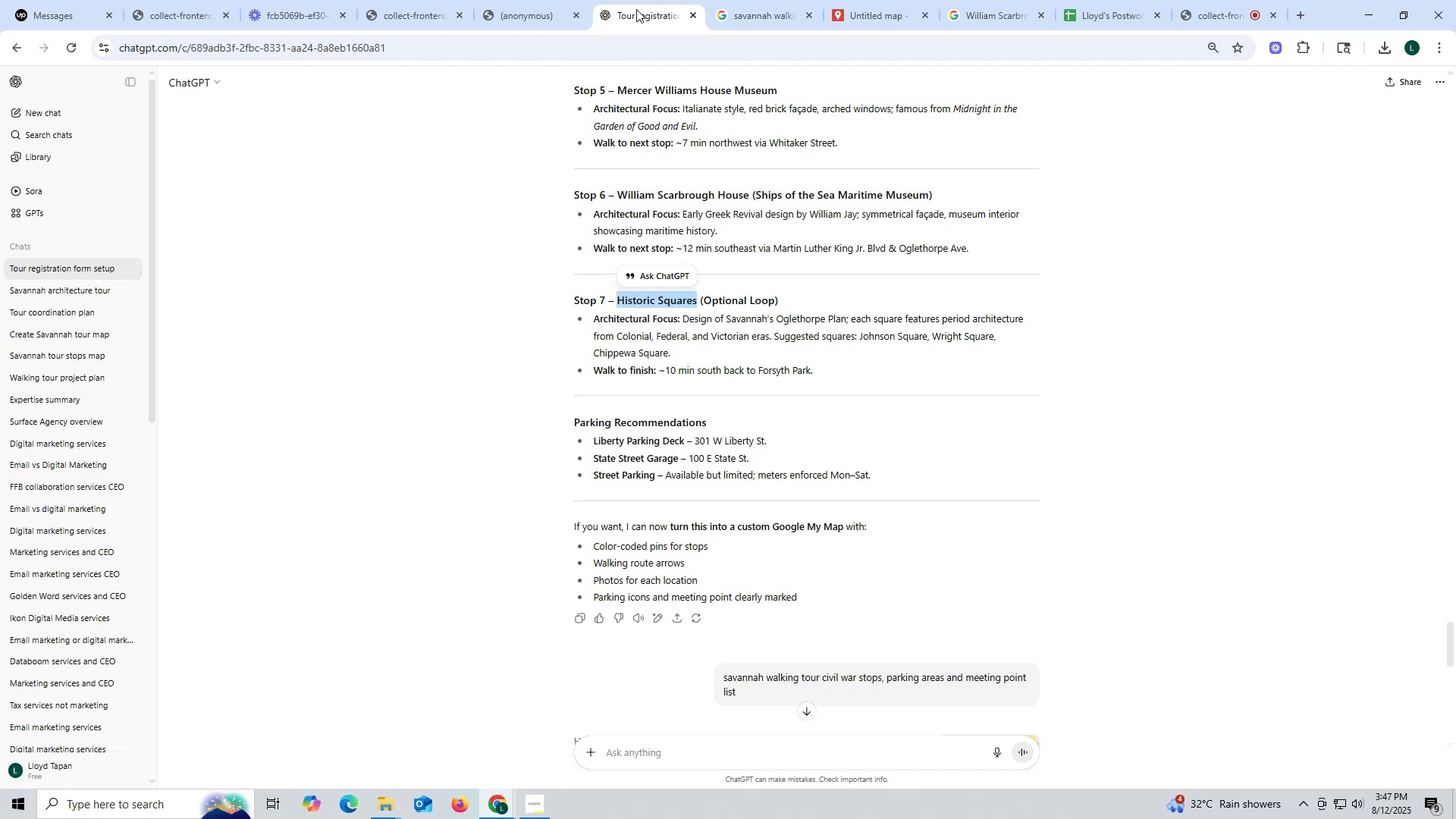 
wait(40.18)
 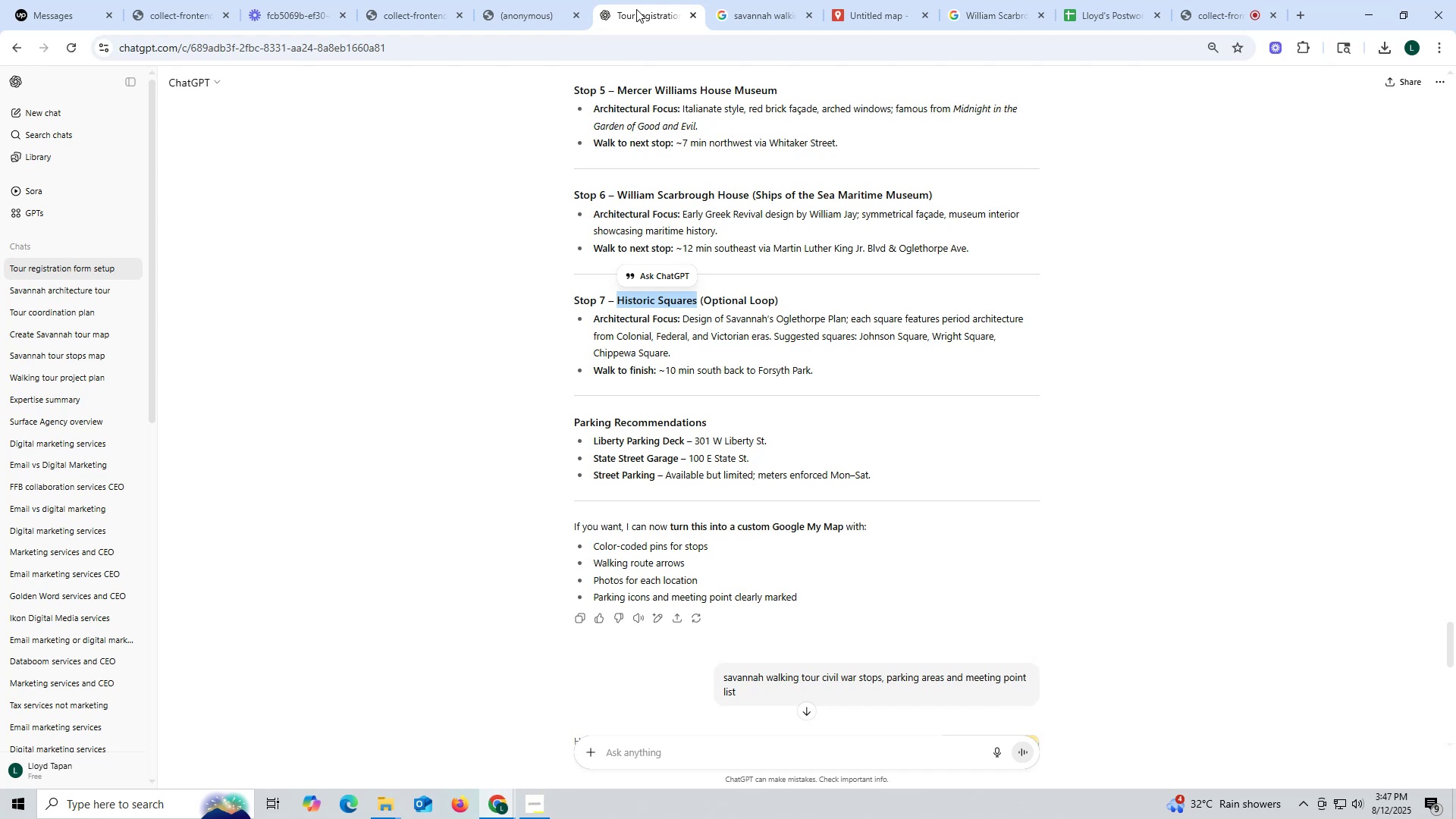 
left_click_drag(start_coordinate=[567, 525], to_coordinate=[833, 593])
 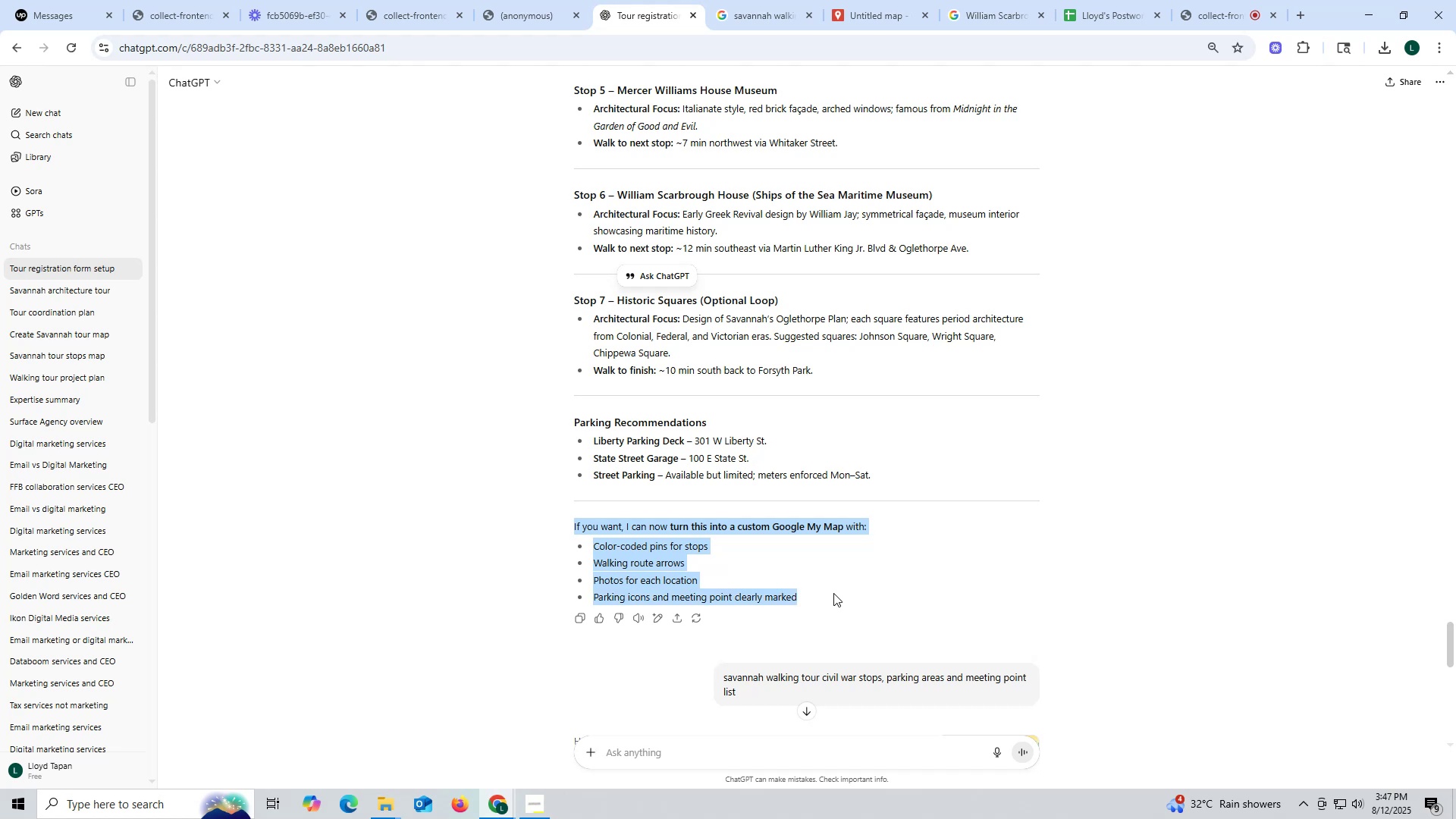 
key(Control+ControlLeft)
 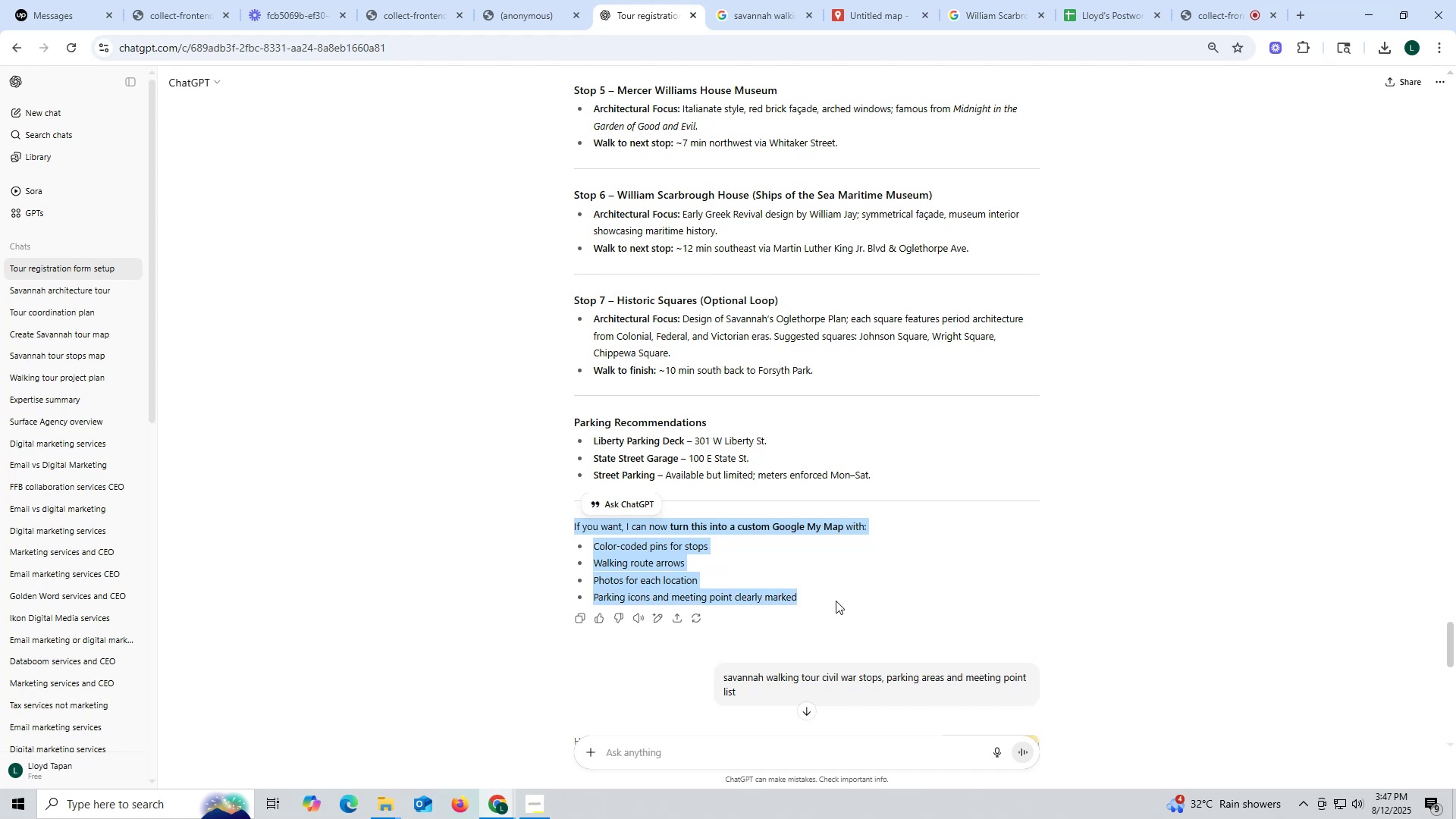 
key(Control+C)
 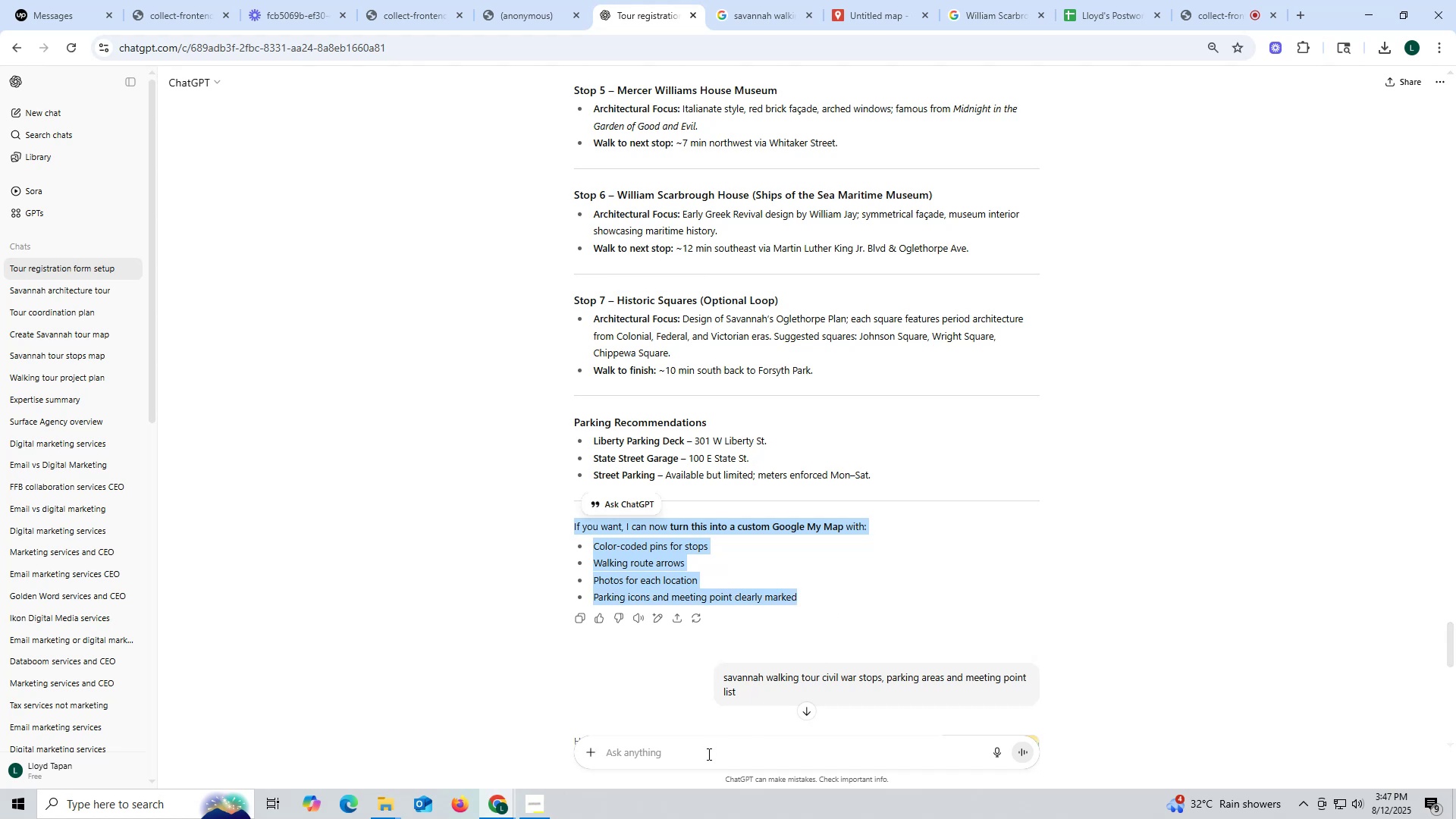 
key(Control+ControlLeft)
 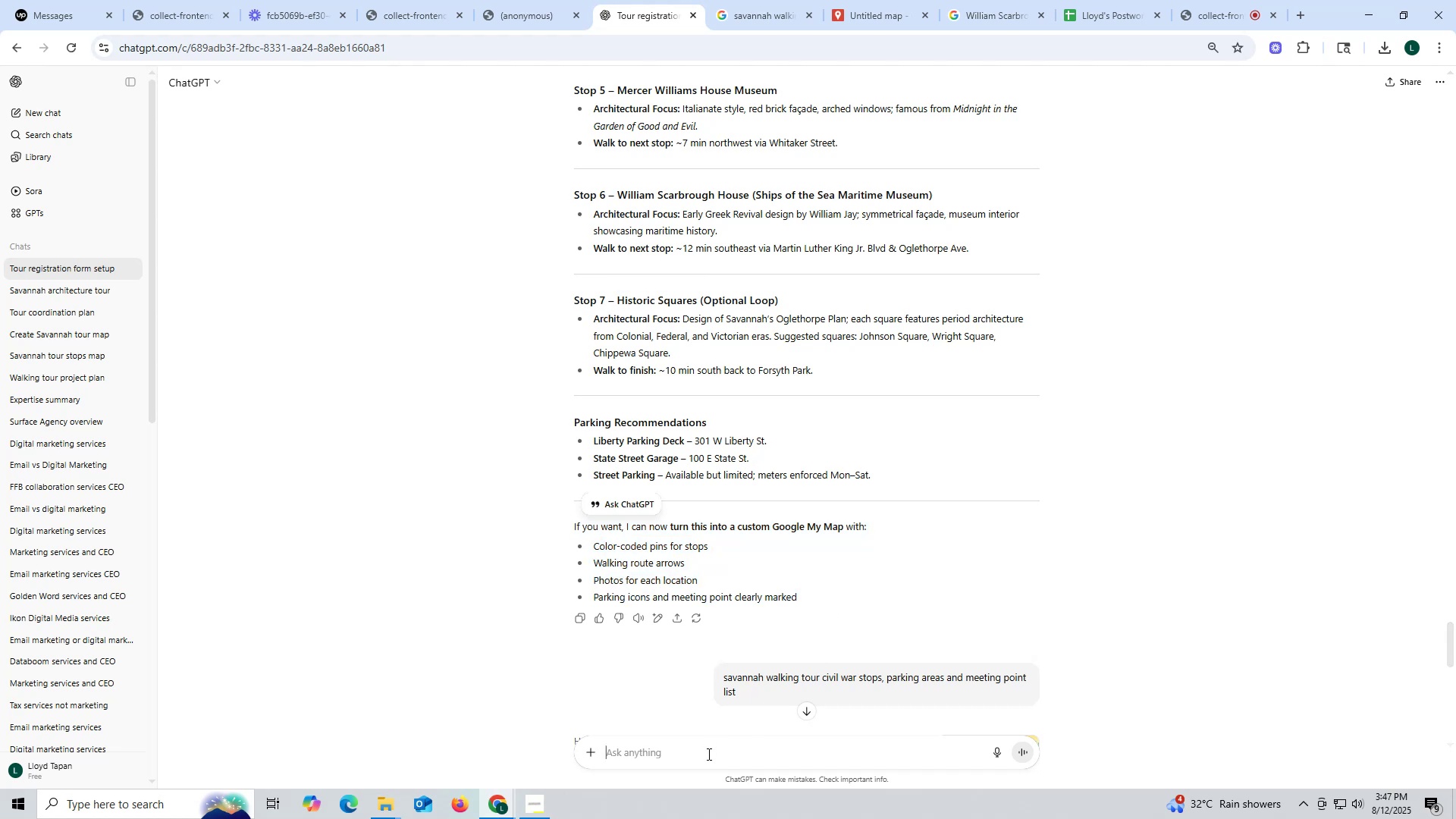 
left_click([708, 754])
 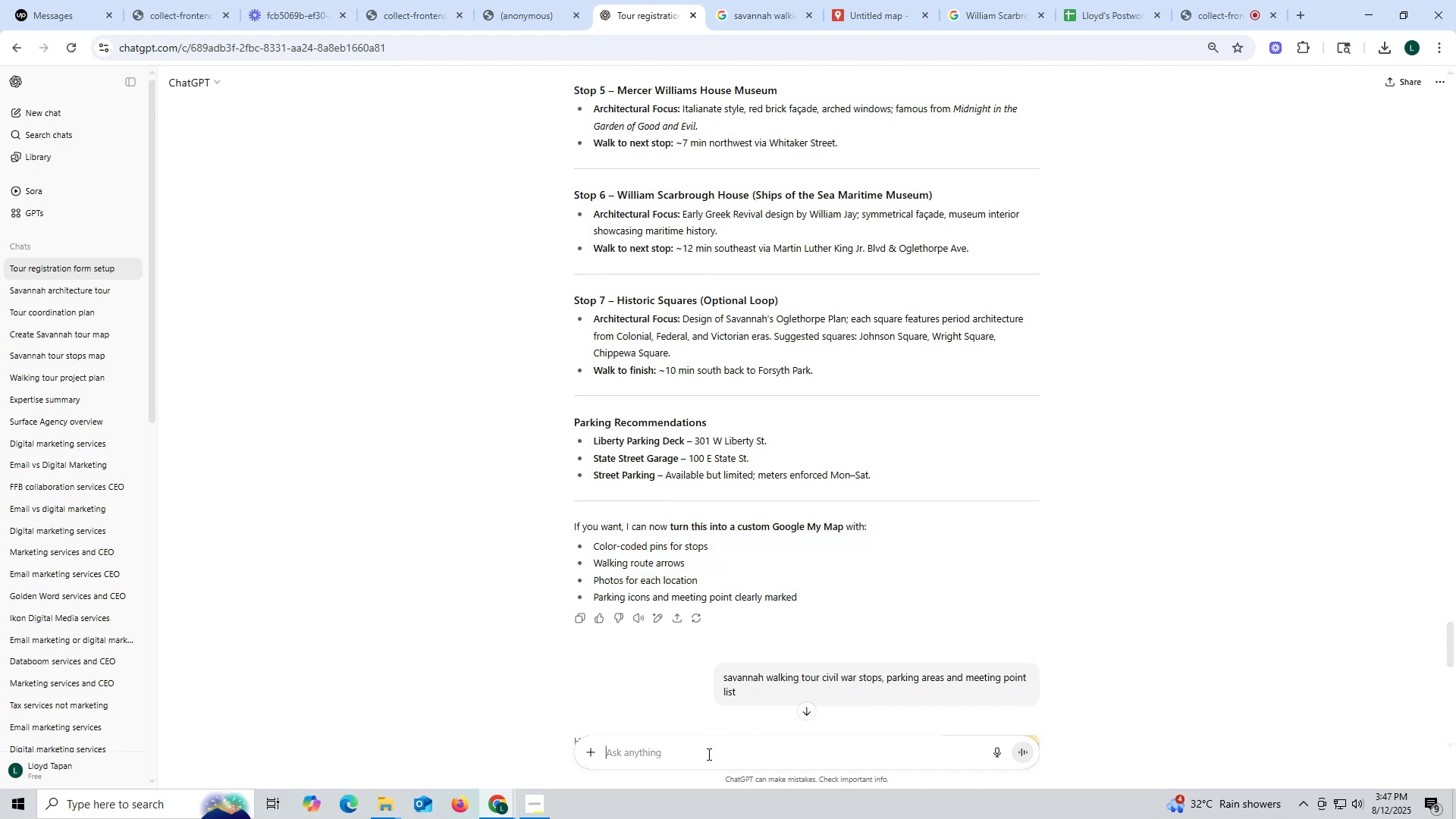 
key(Control+V)
 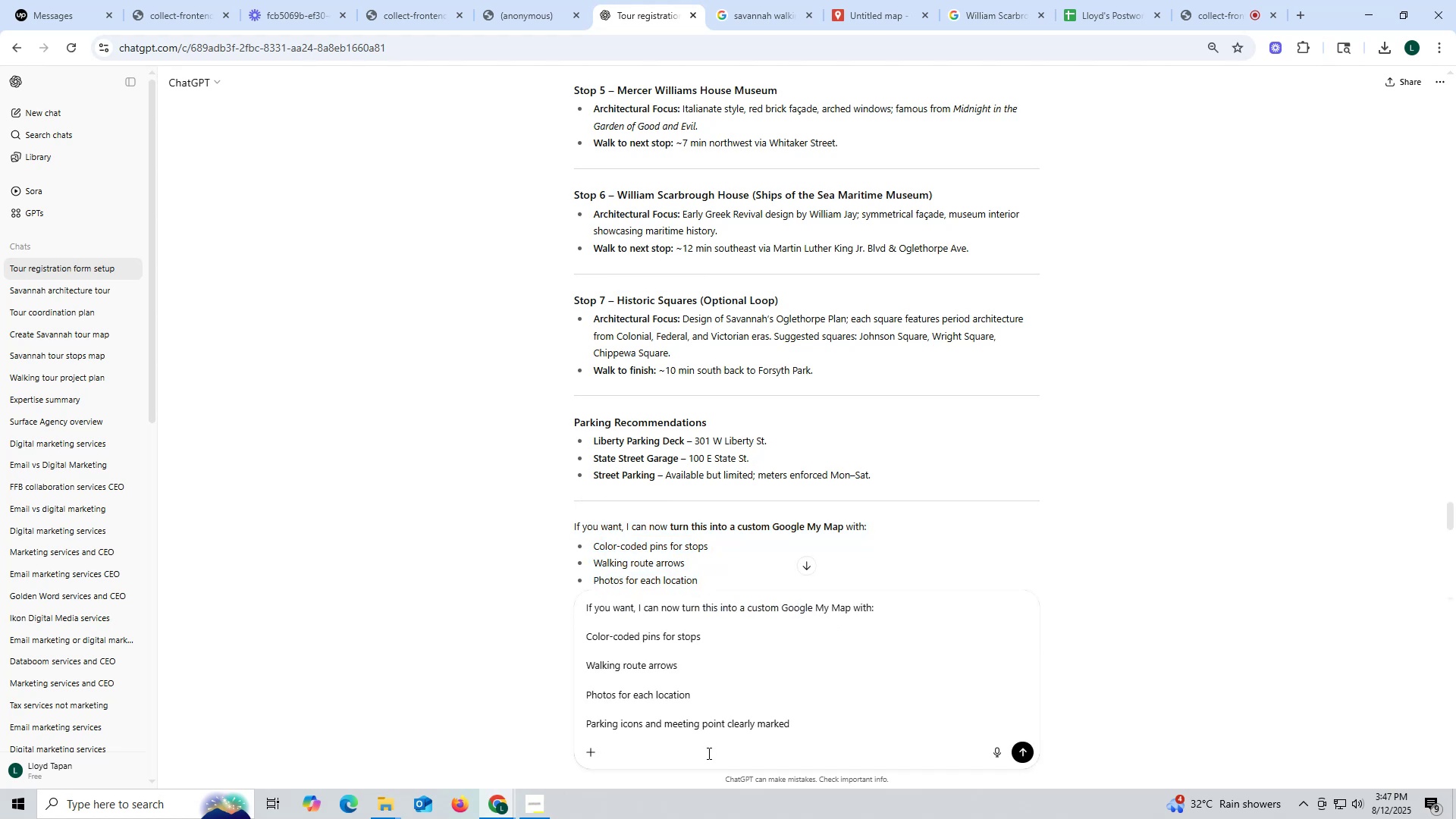 
type( please dot  his)
key(Backspace)
key(Backspace)
key(Backspace)
key(Backspace)
key(Backspace)
key(Backspace)
type( this)
 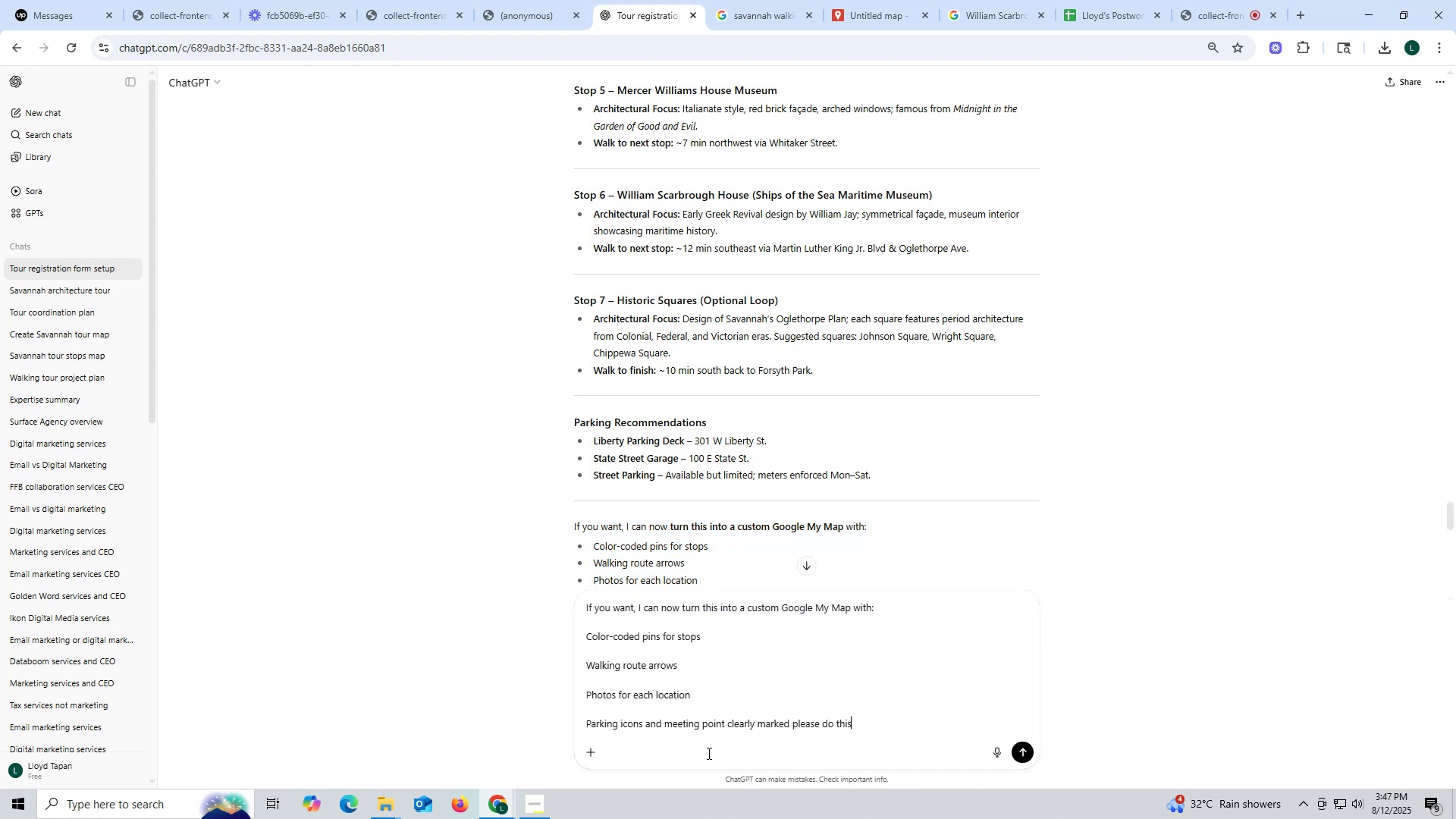 
key(Enter)
 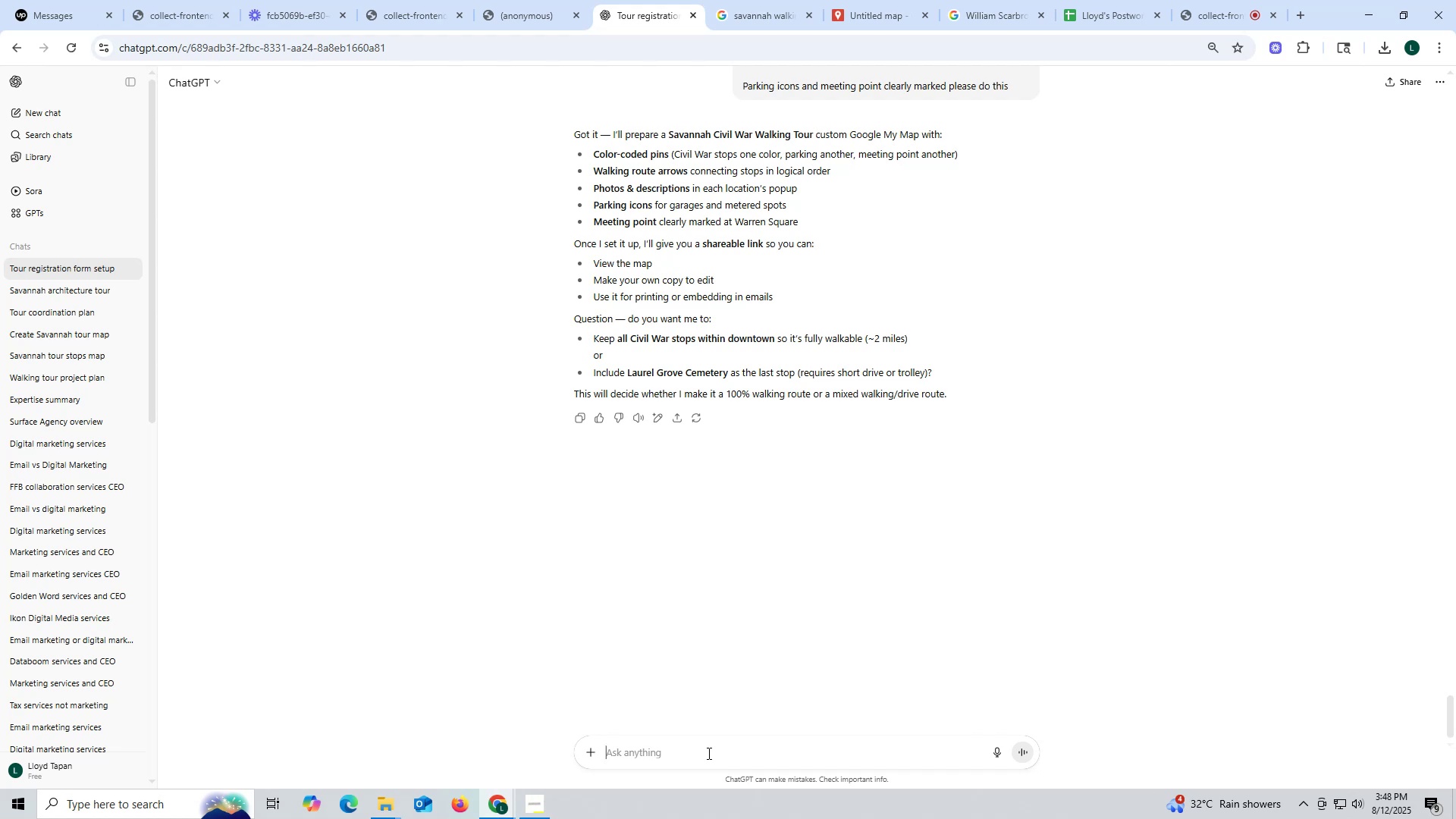 
wait(22.41)
 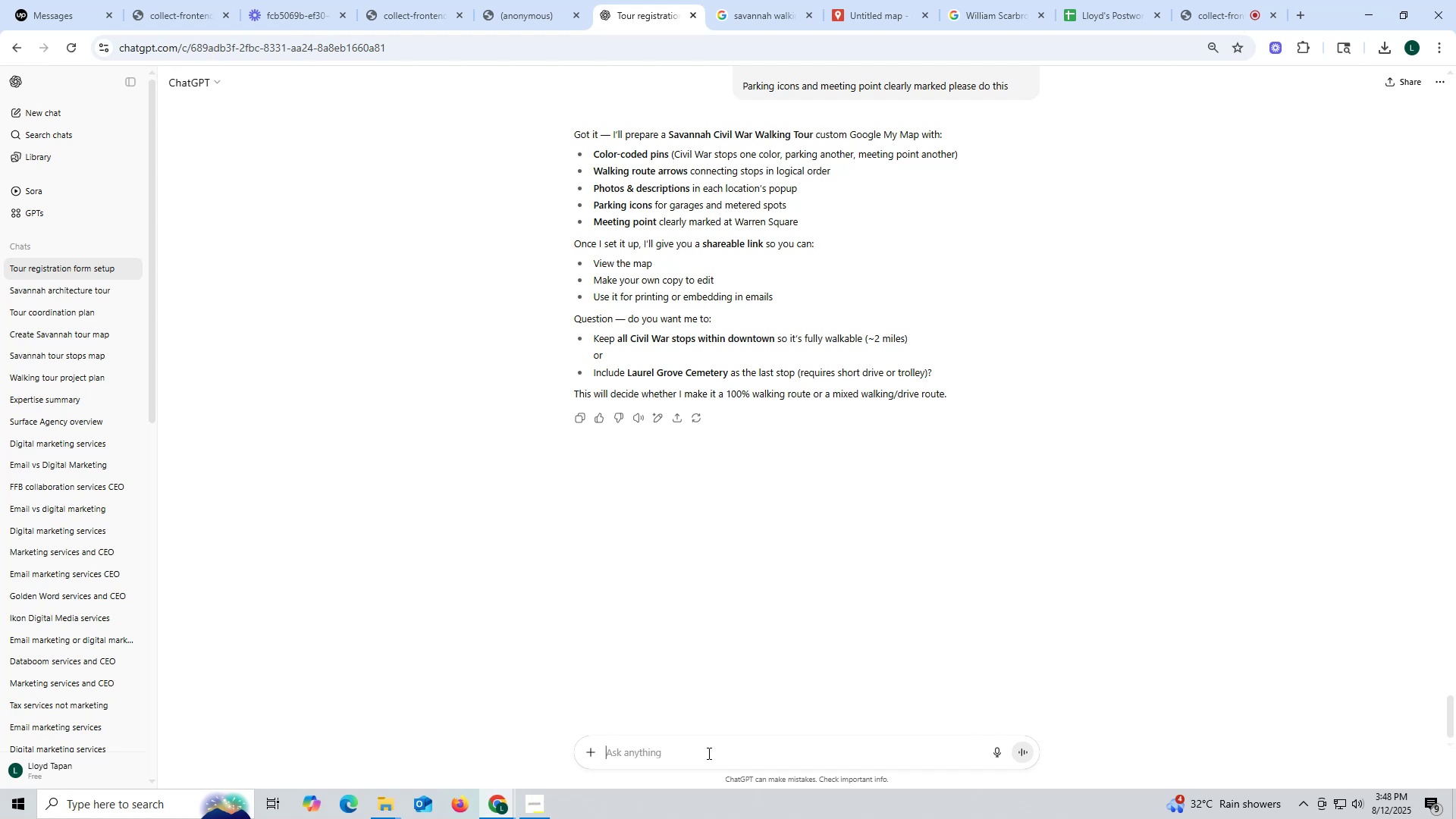 
scroll: coordinate [833, 469], scroll_direction: up, amount: 3.0
 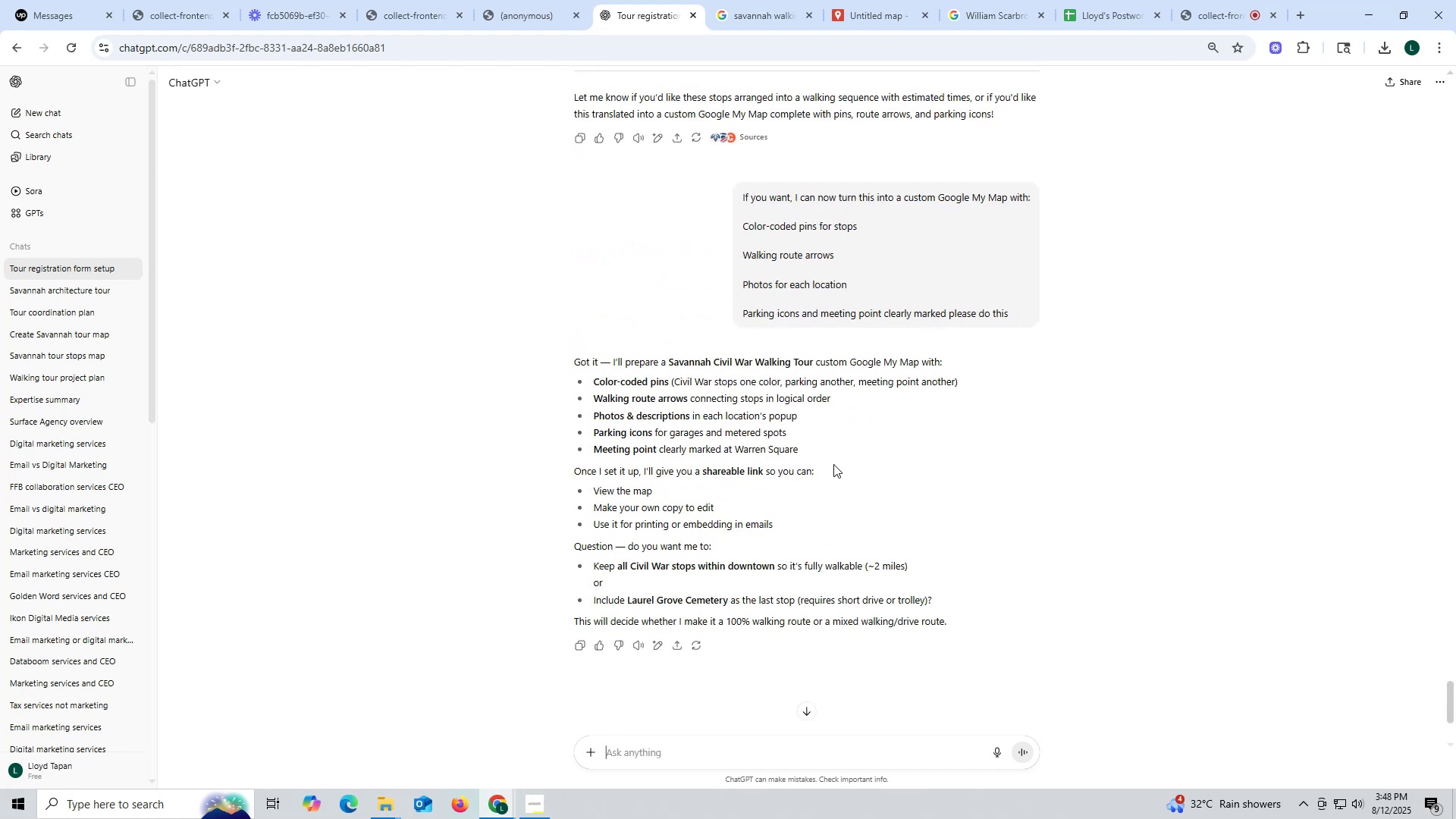 
wait(6.17)
 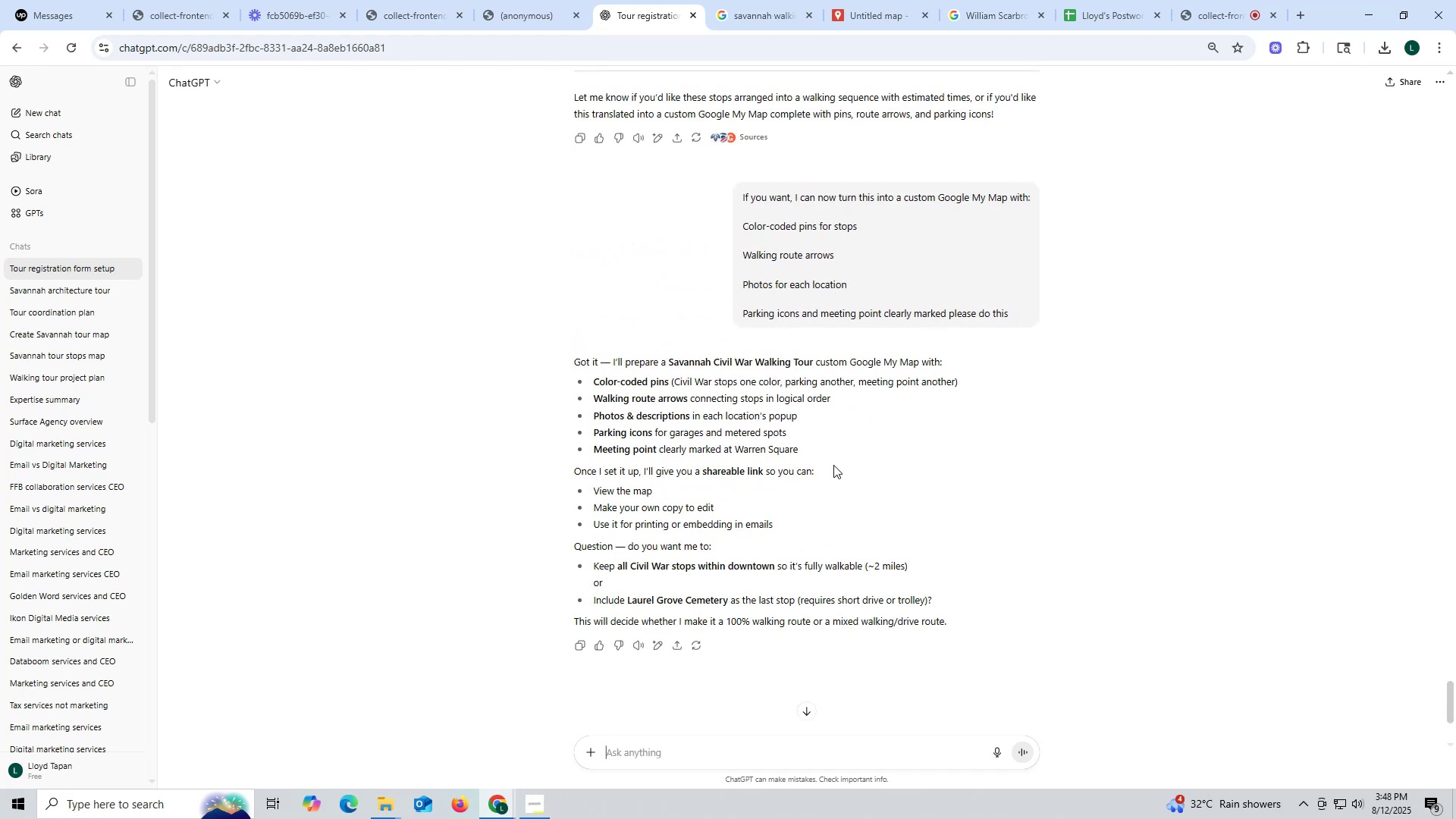 
scroll: coordinate [821, 604], scroll_direction: up, amount: 12.0
 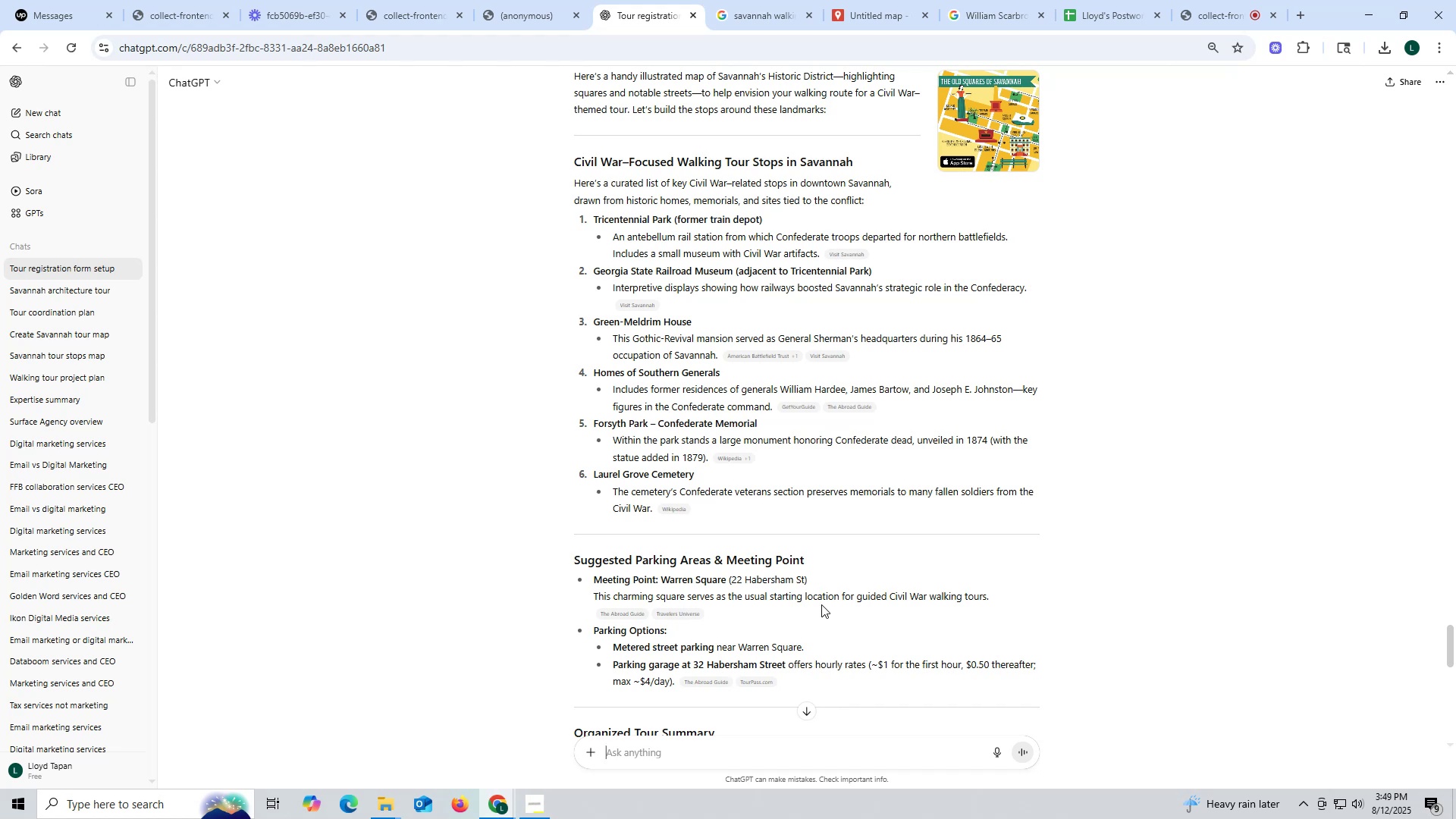 
wait(37.61)
 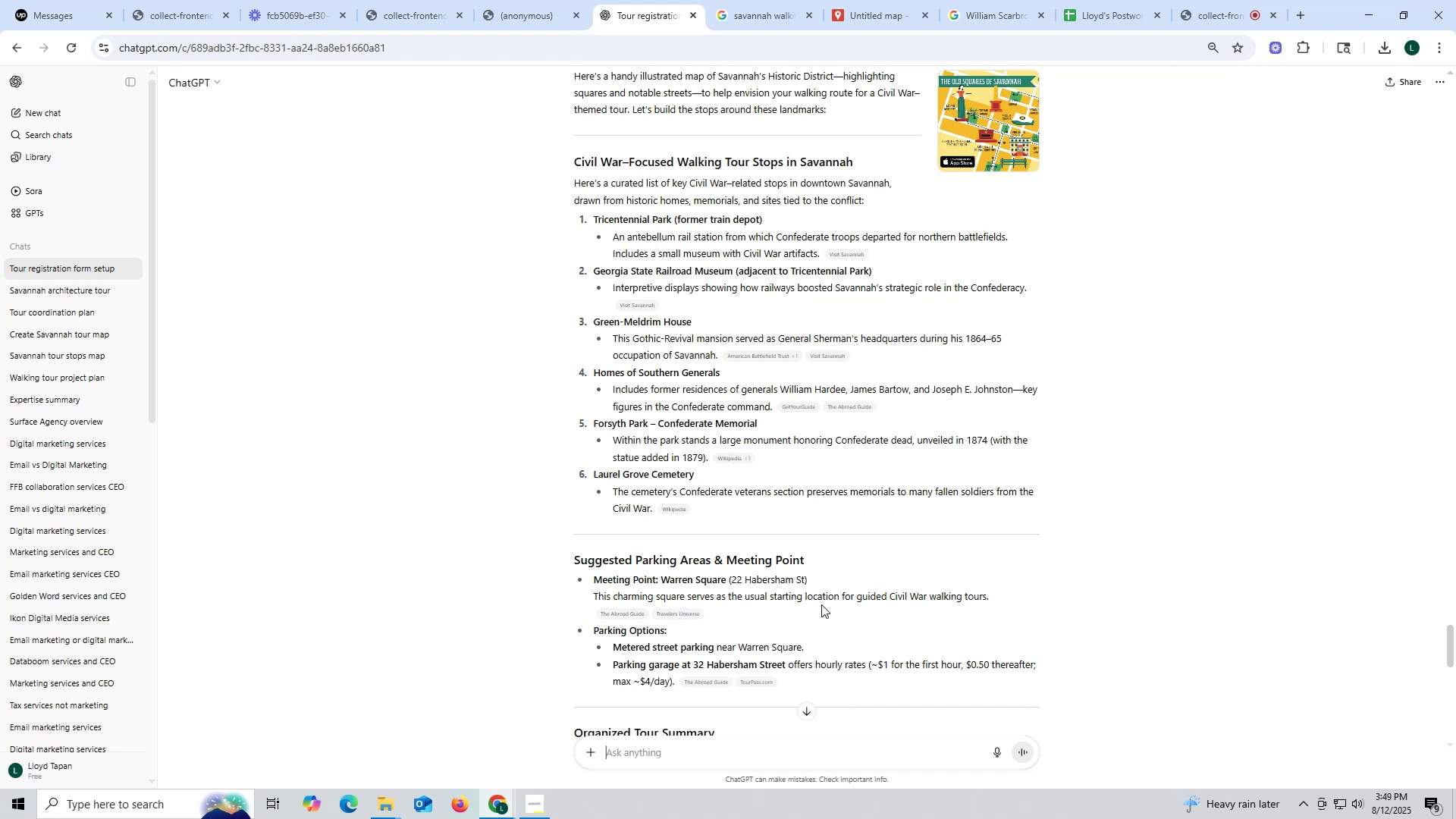 
scroll: coordinate [736, 267], scroll_direction: up, amount: 8.0
 